 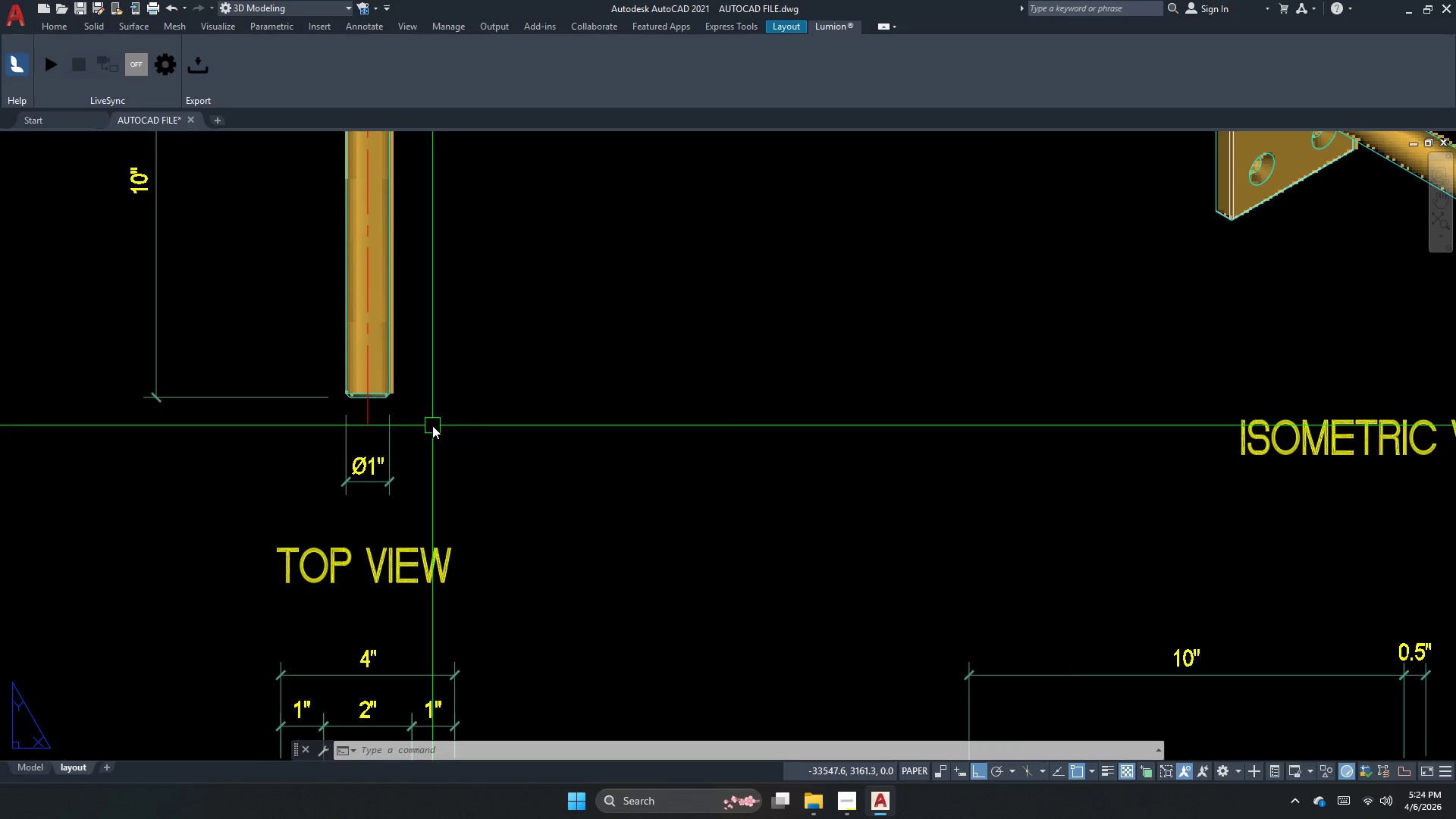 
key(Escape)
 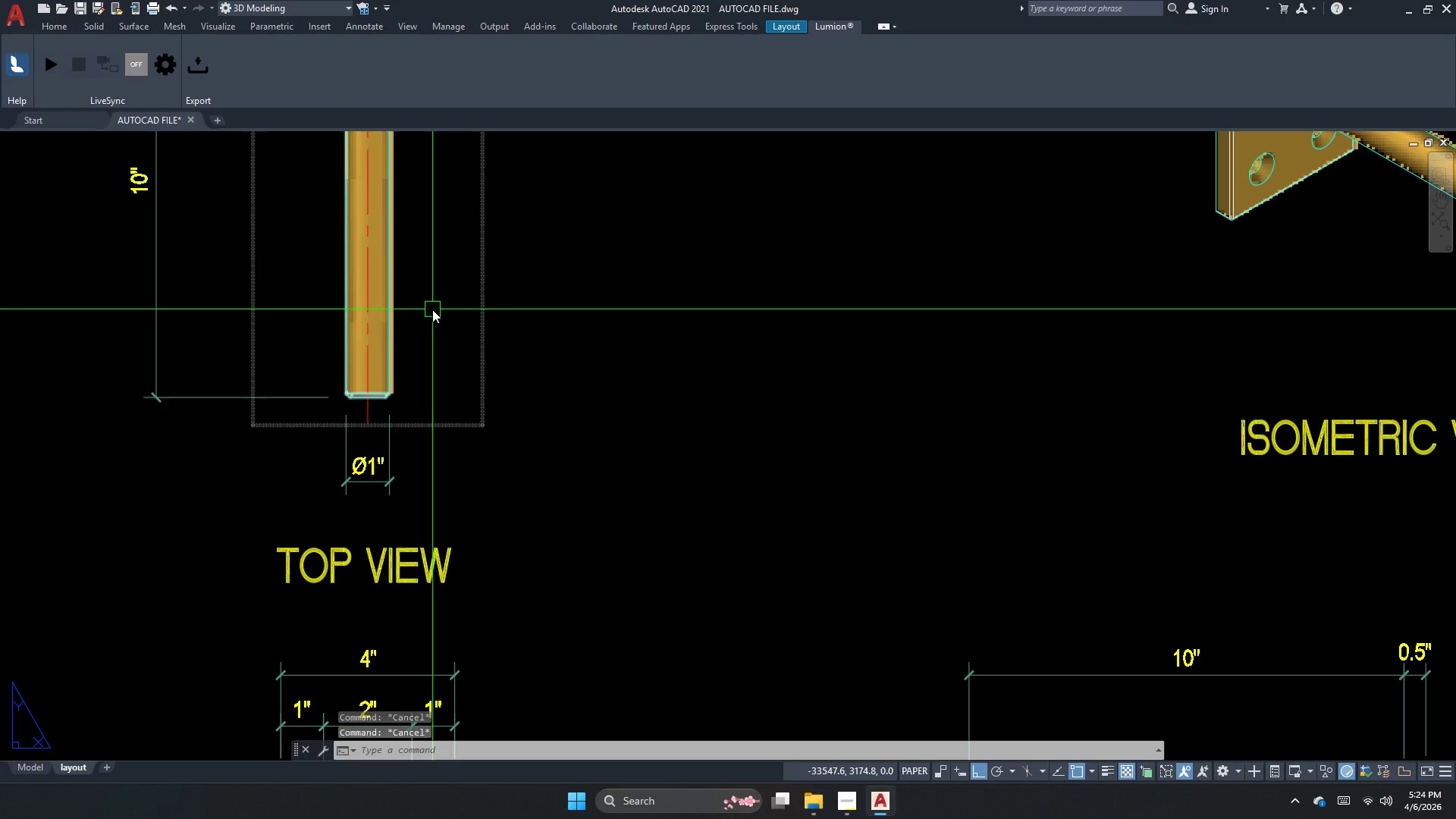 
type(le )
 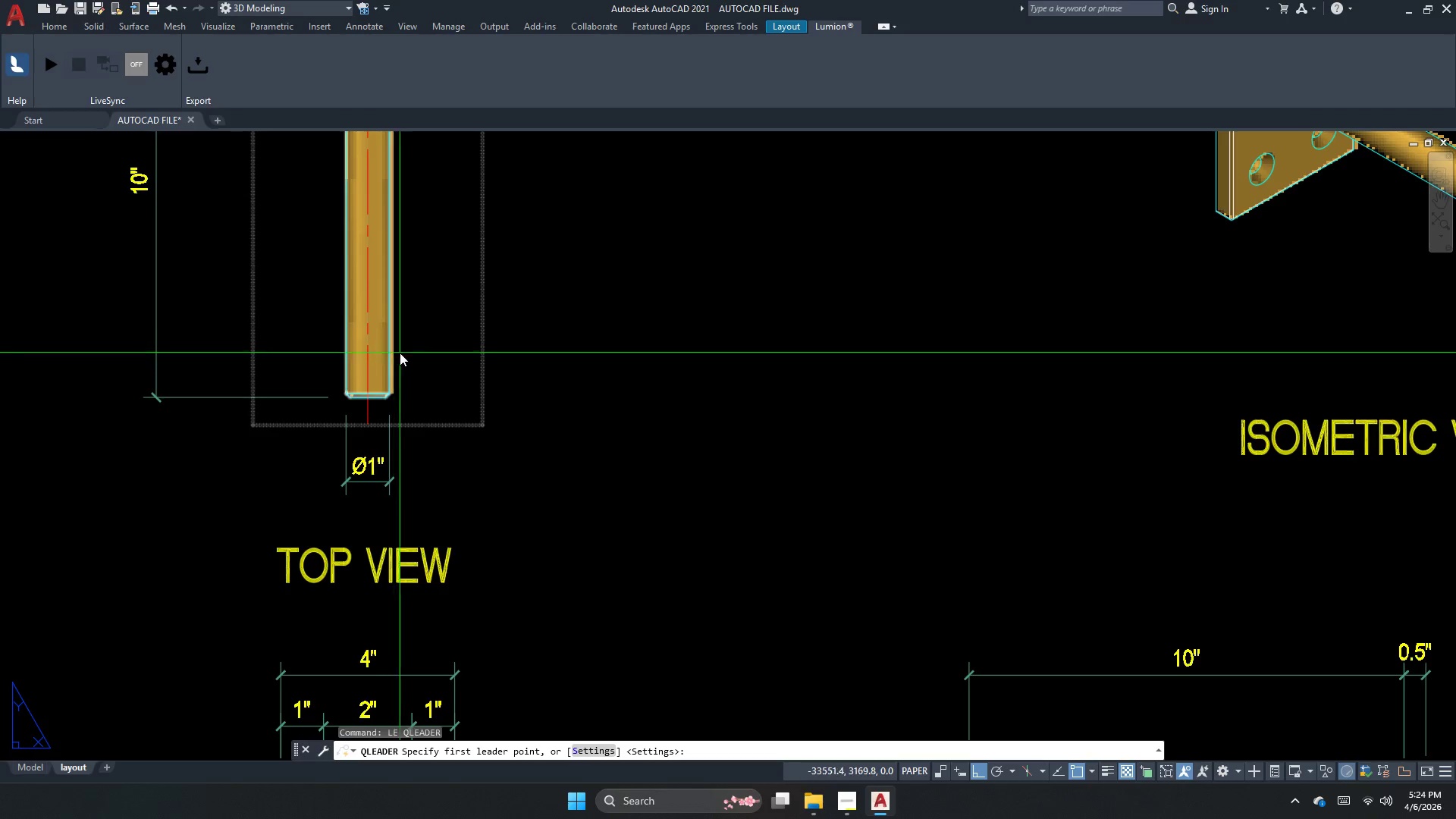 
scroll: coordinate [356, 425], scroll_direction: up, amount: 5.0
 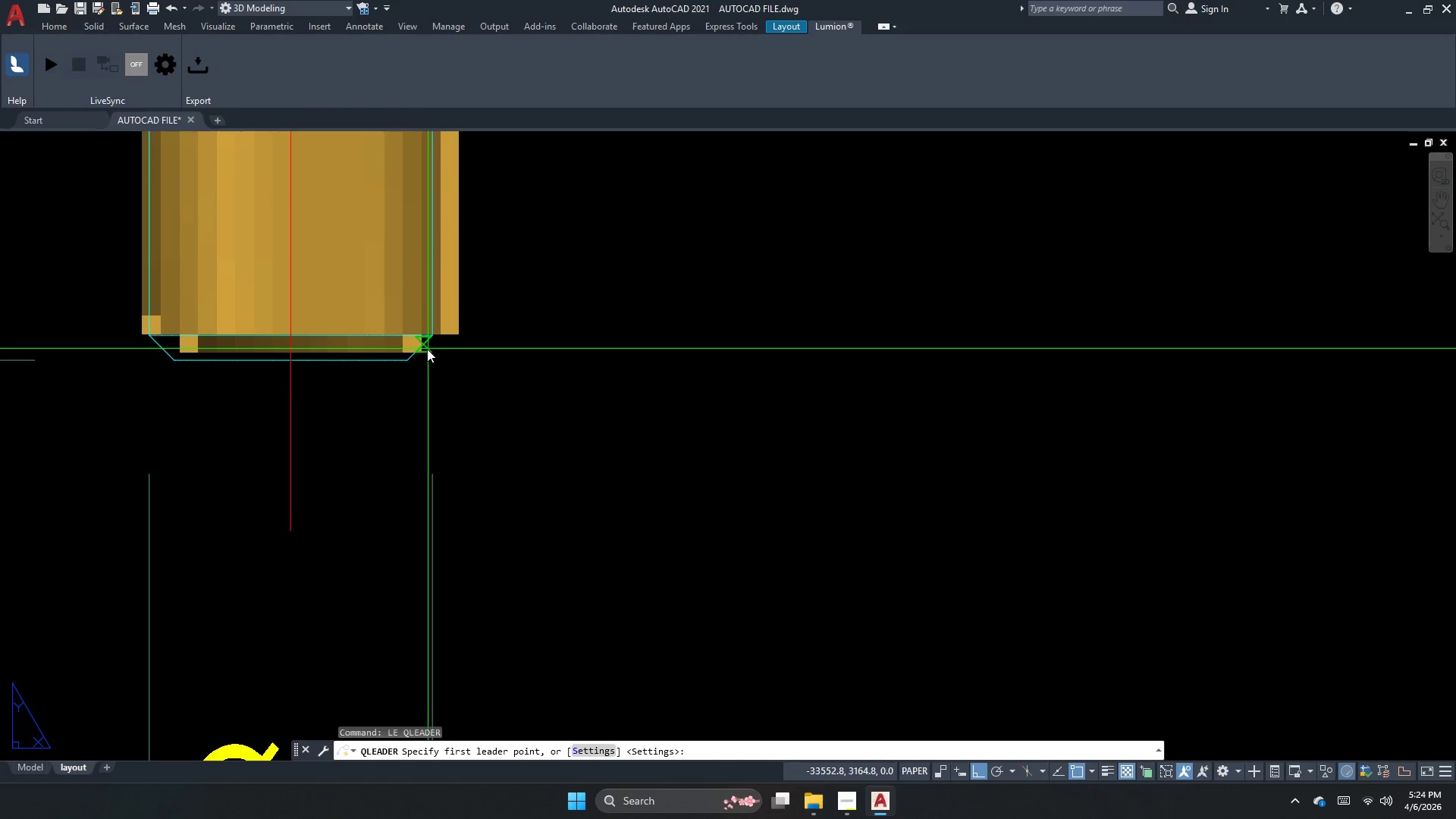 
left_click([426, 349])
 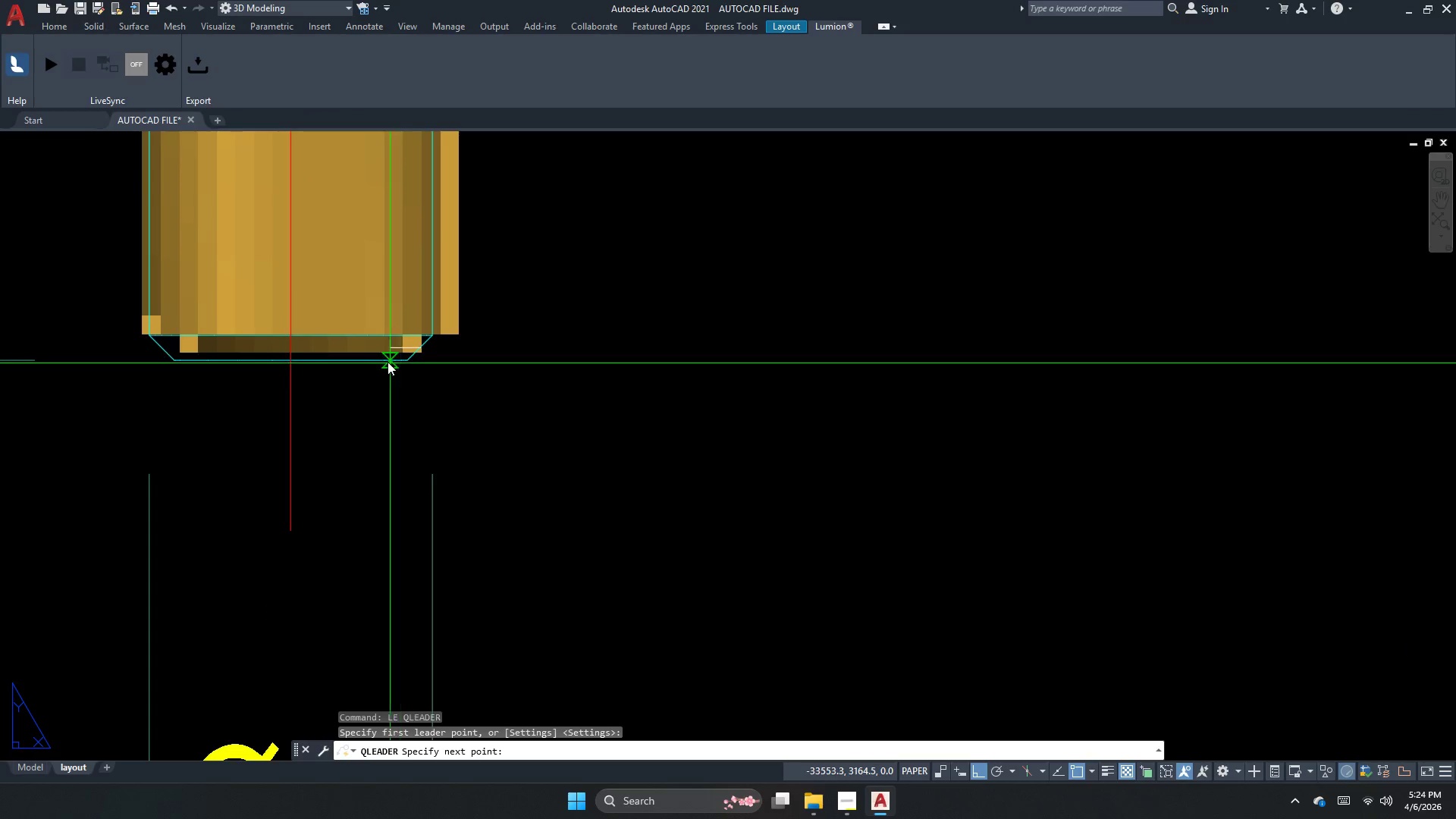 
scroll: coordinate [670, 328], scroll_direction: down, amount: 5.0
 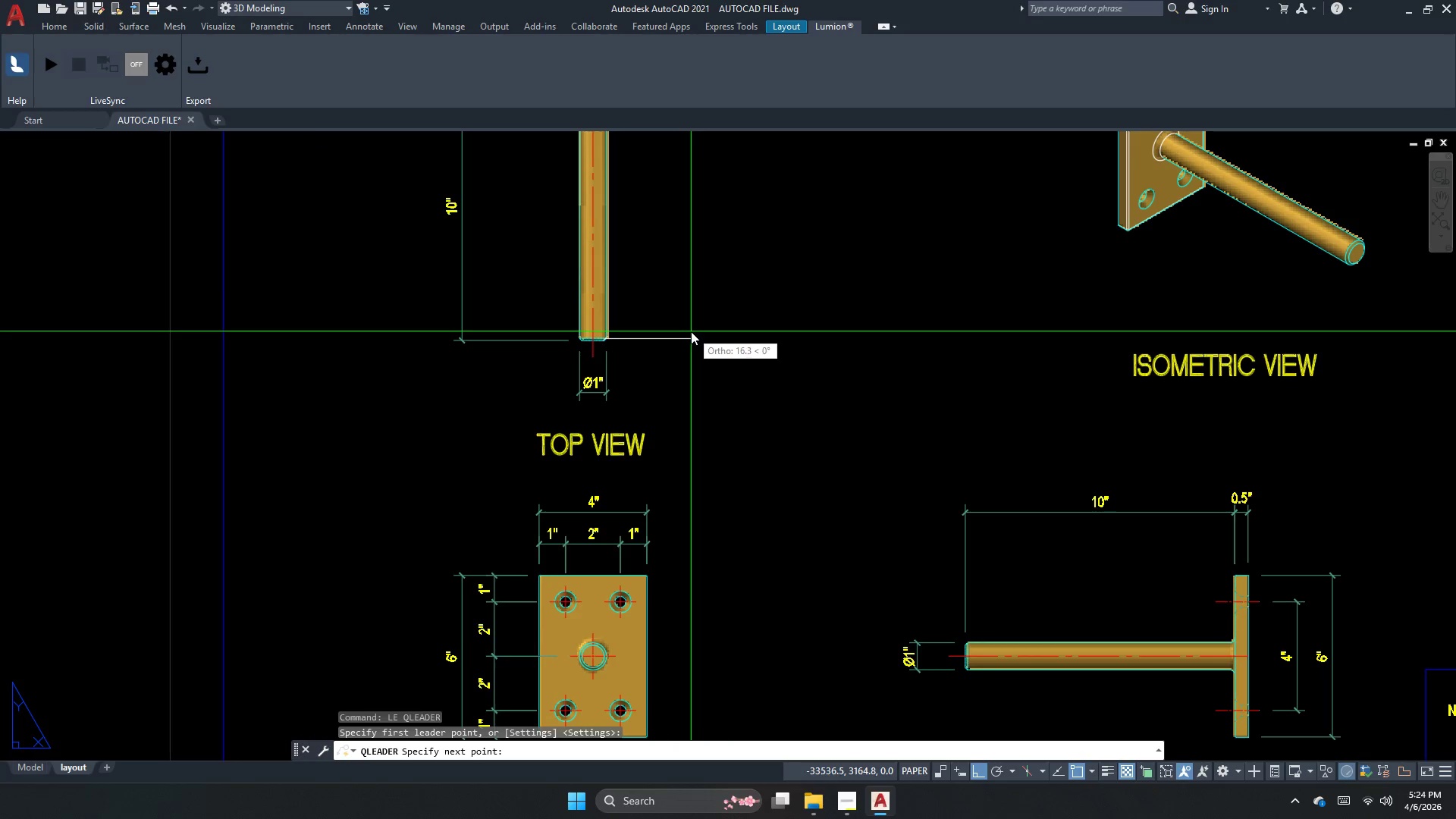 
key(Space)
 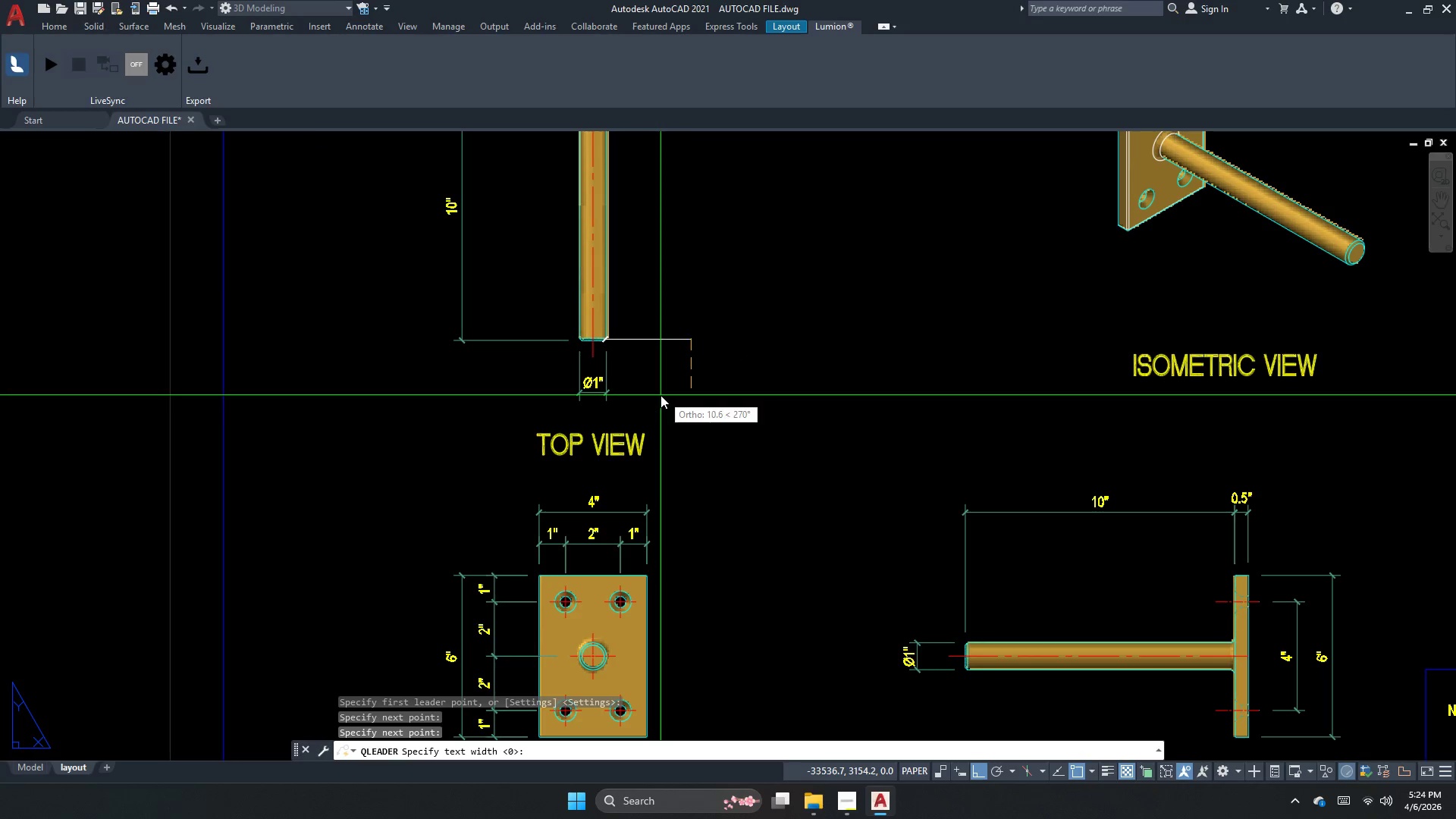 
key(Space)
 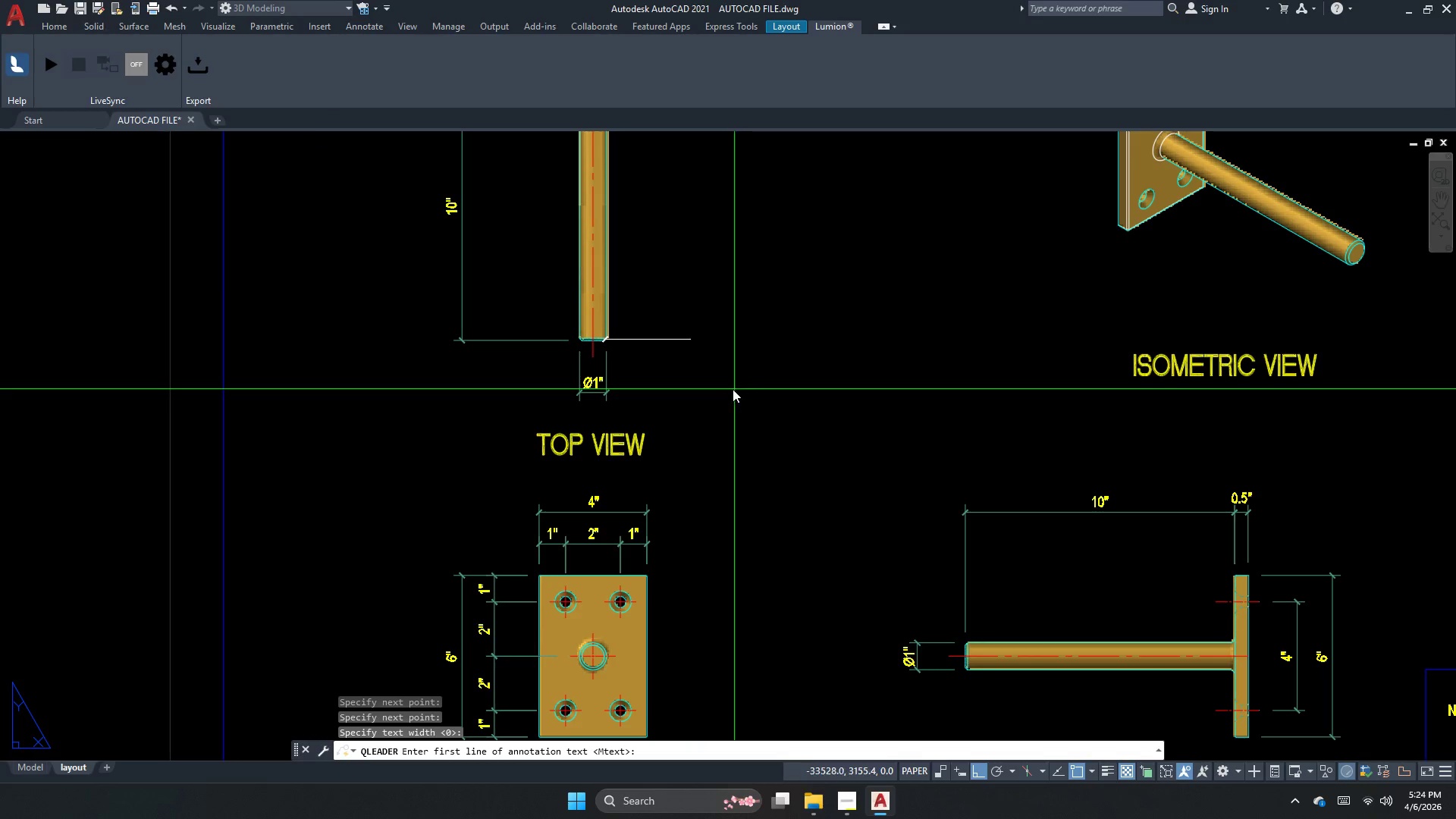 
key(Escape)
 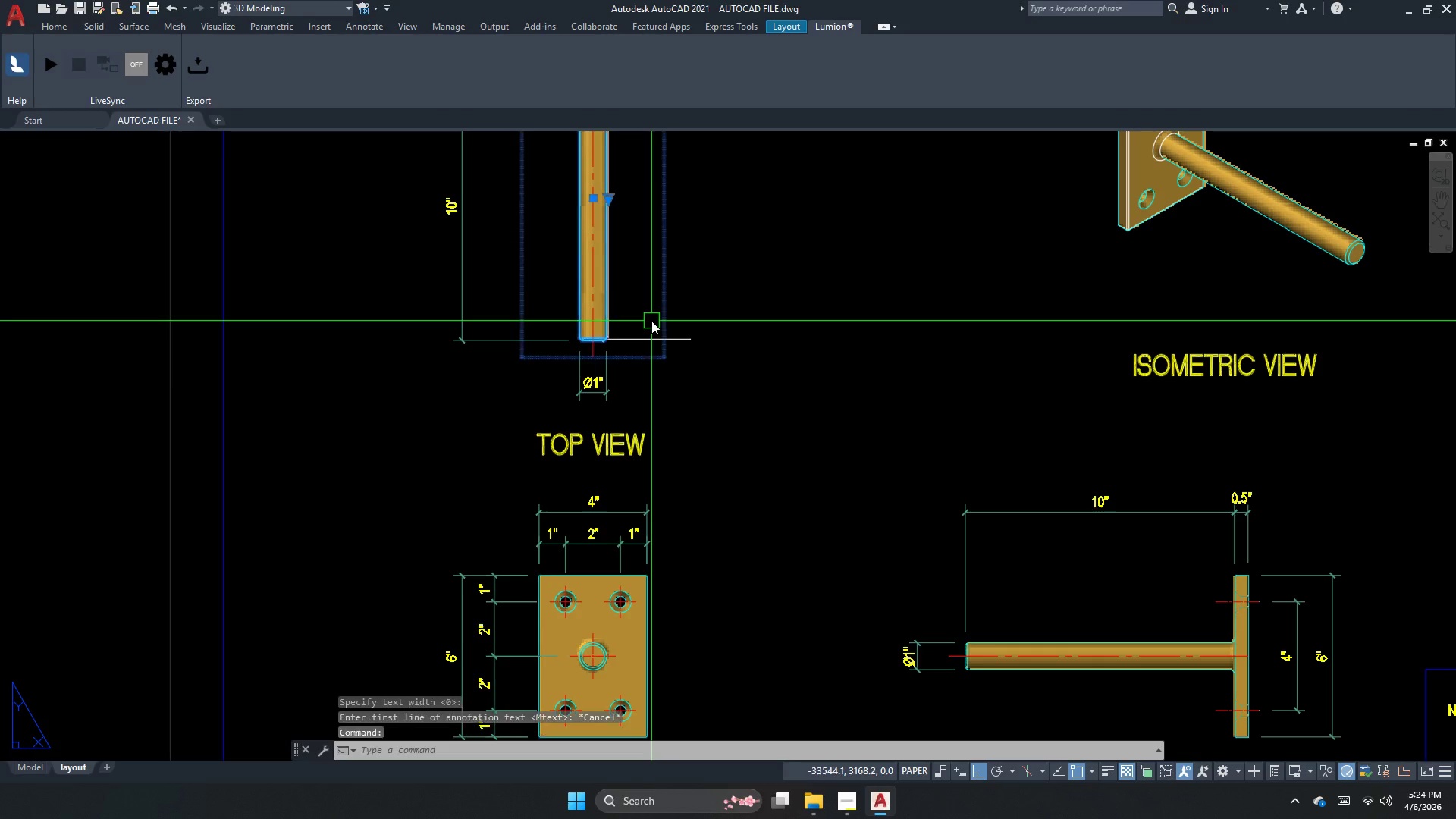 
double_click([634, 367])
 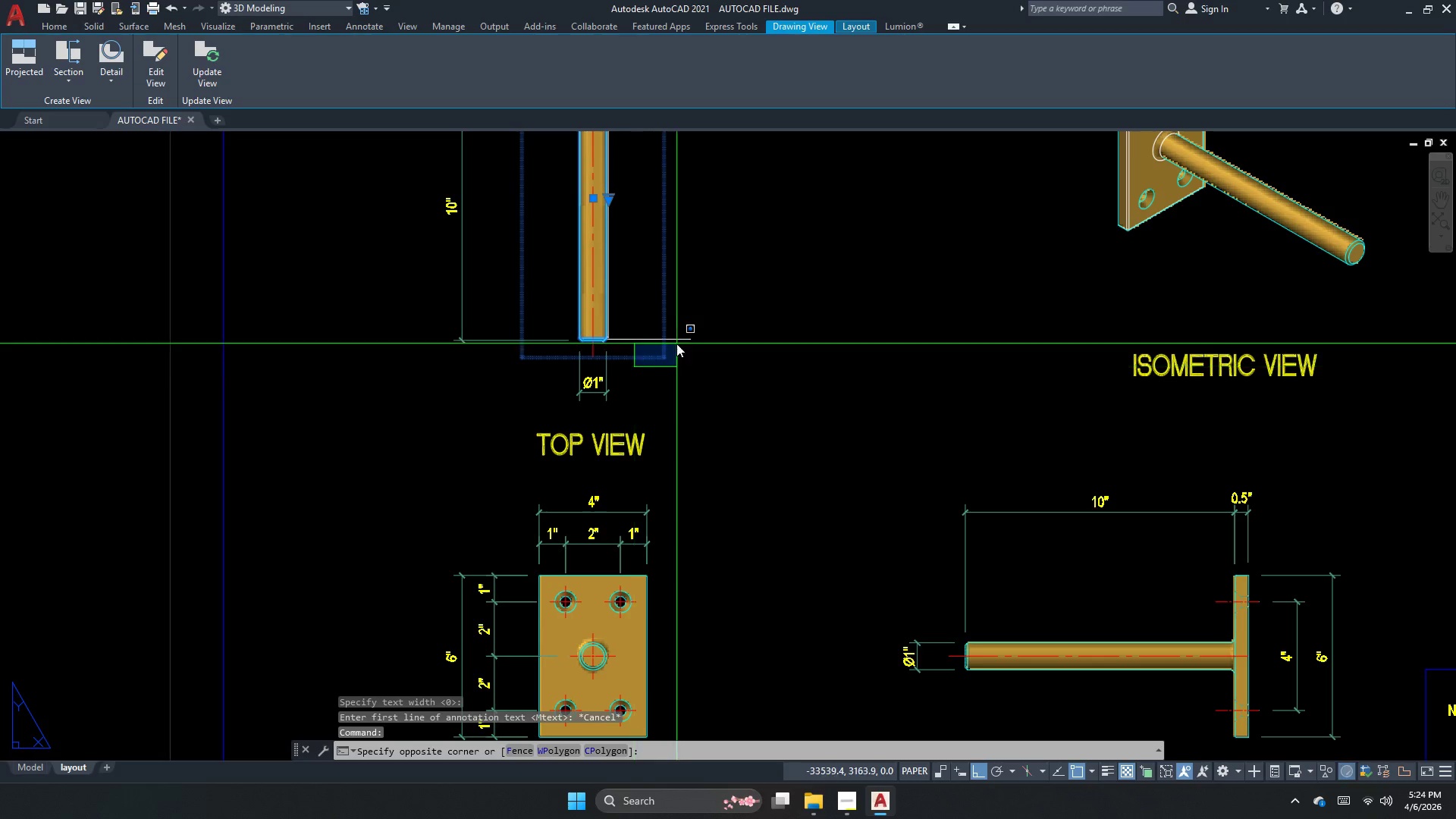 
key(Escape)
key(Escape)
type(e )
key(Escape)
type(le )
key(Escape)
key(Escape)
 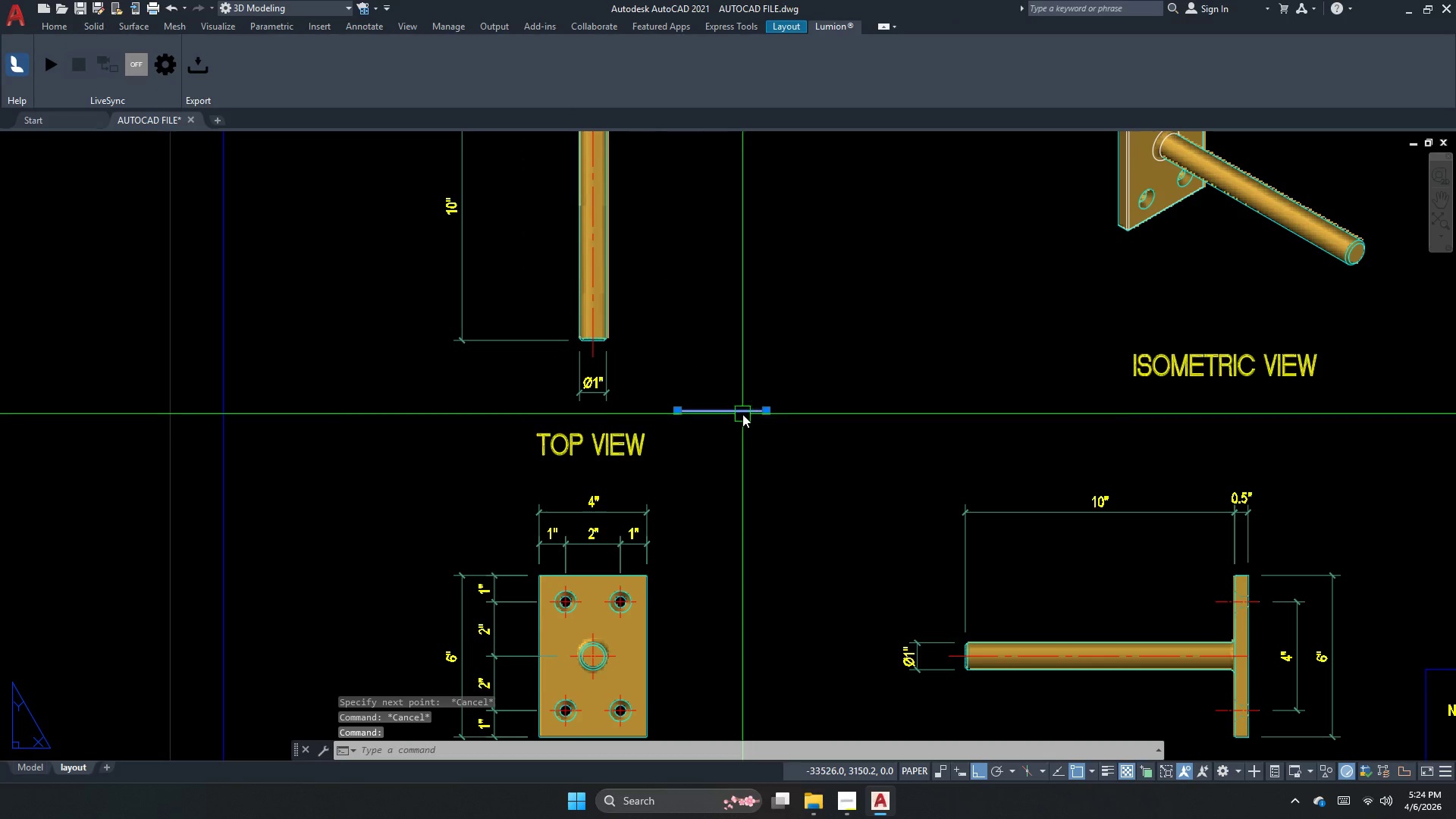 
left_click_drag(start_coordinate=[688, 338], to_coordinate=[683, 339])
 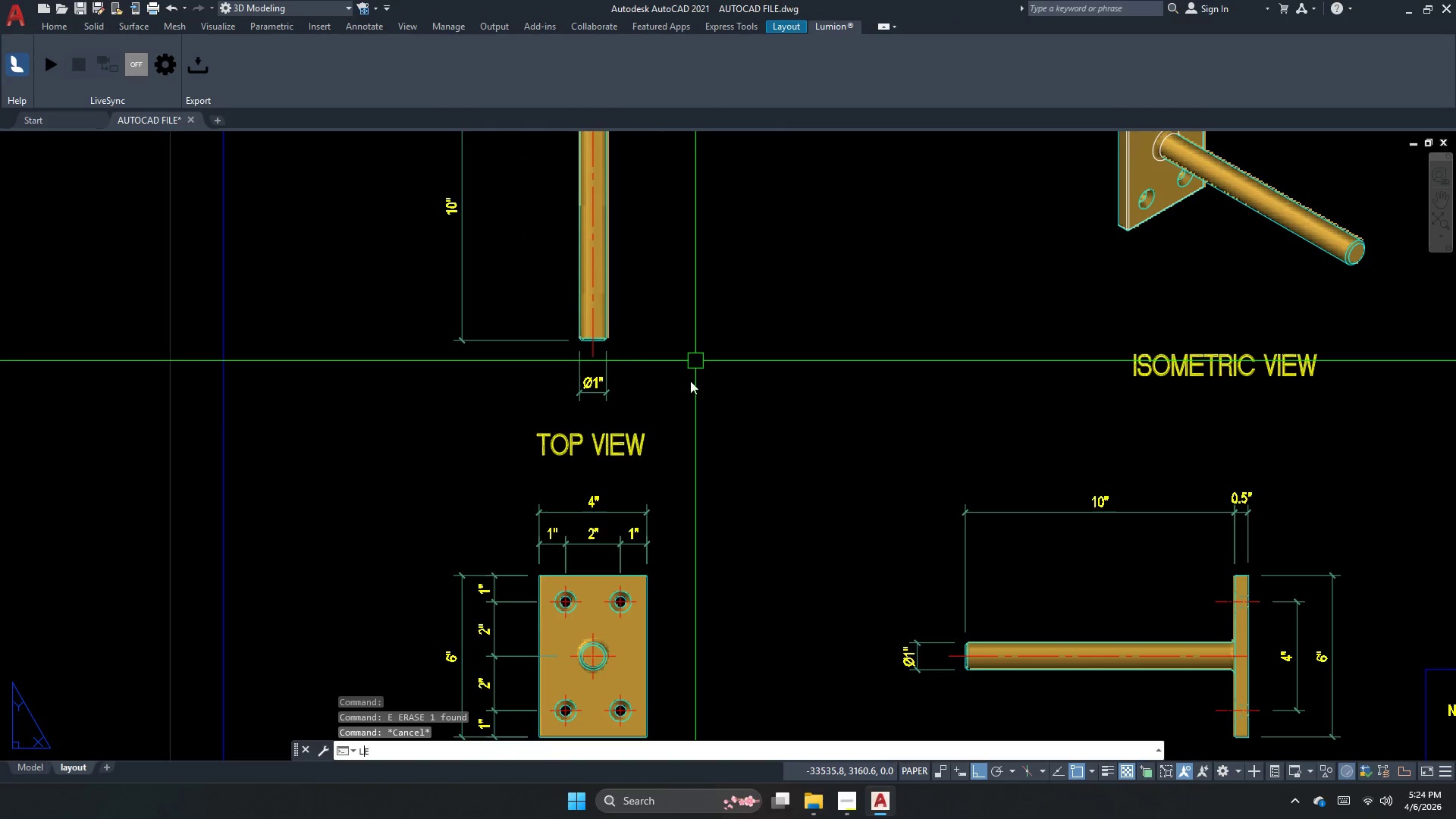 
left_click_drag(start_coordinate=[677, 411], to_coordinate=[720, 414])
 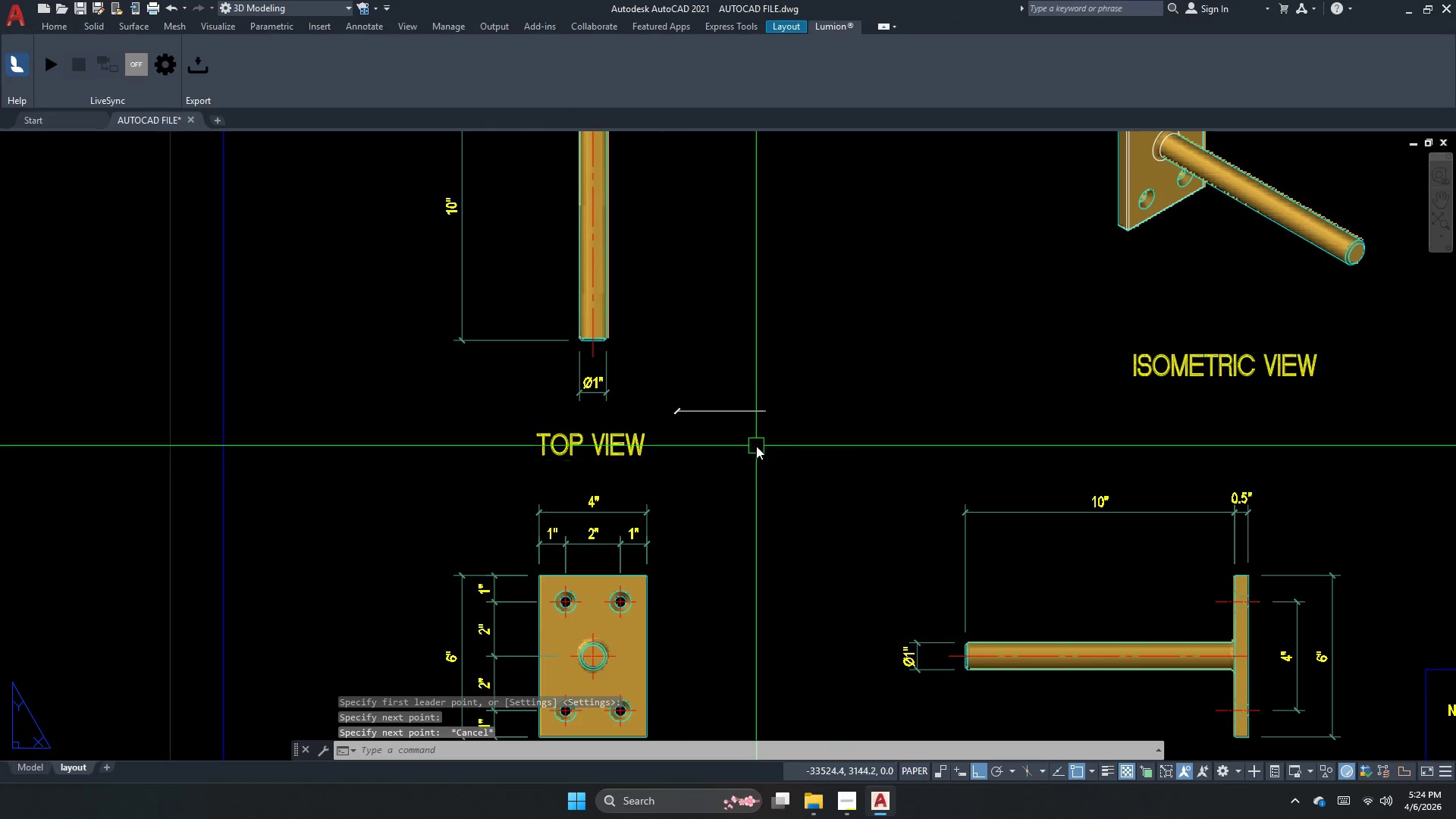 
left_click([748, 416])
 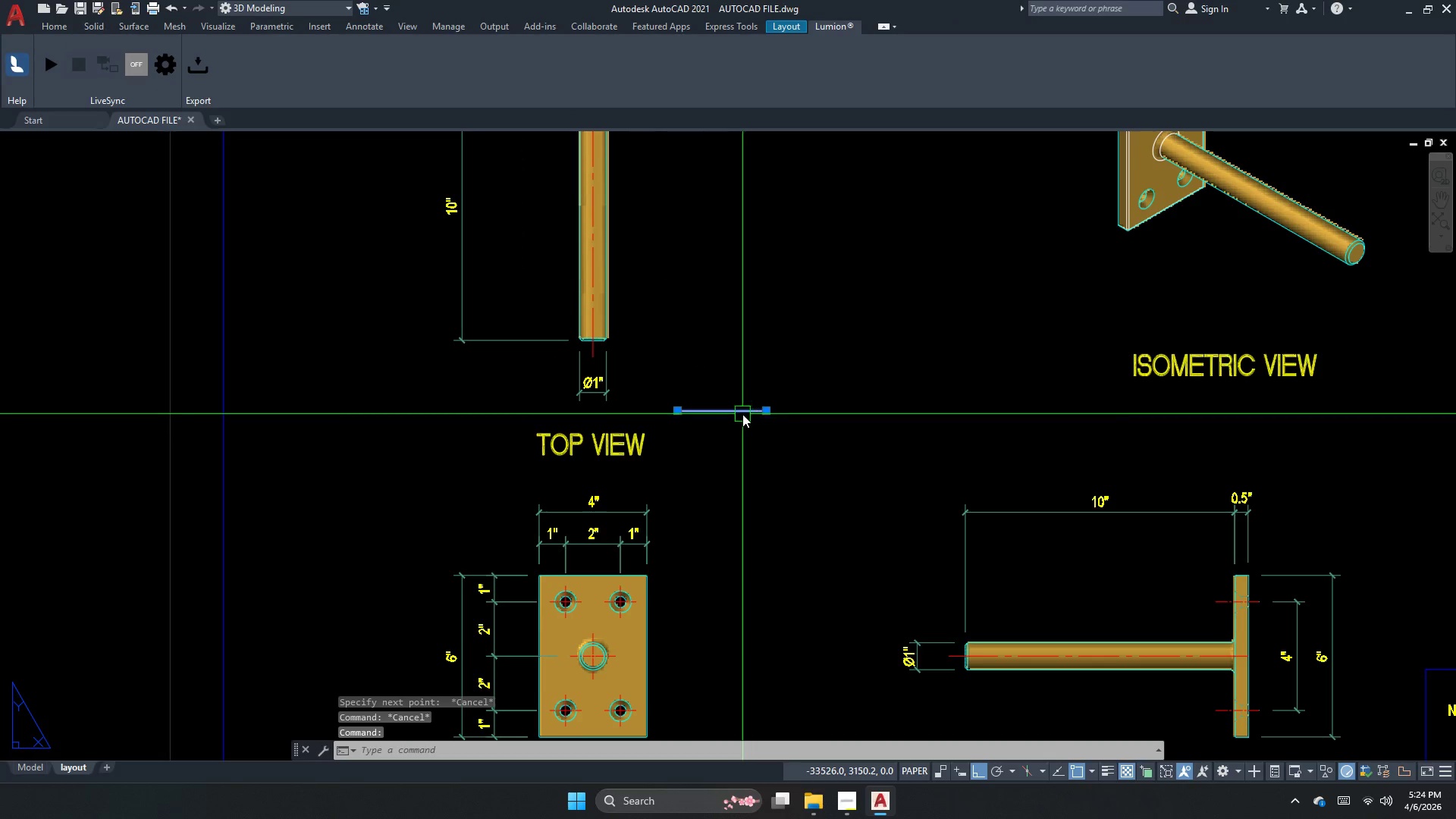 
key(E)
 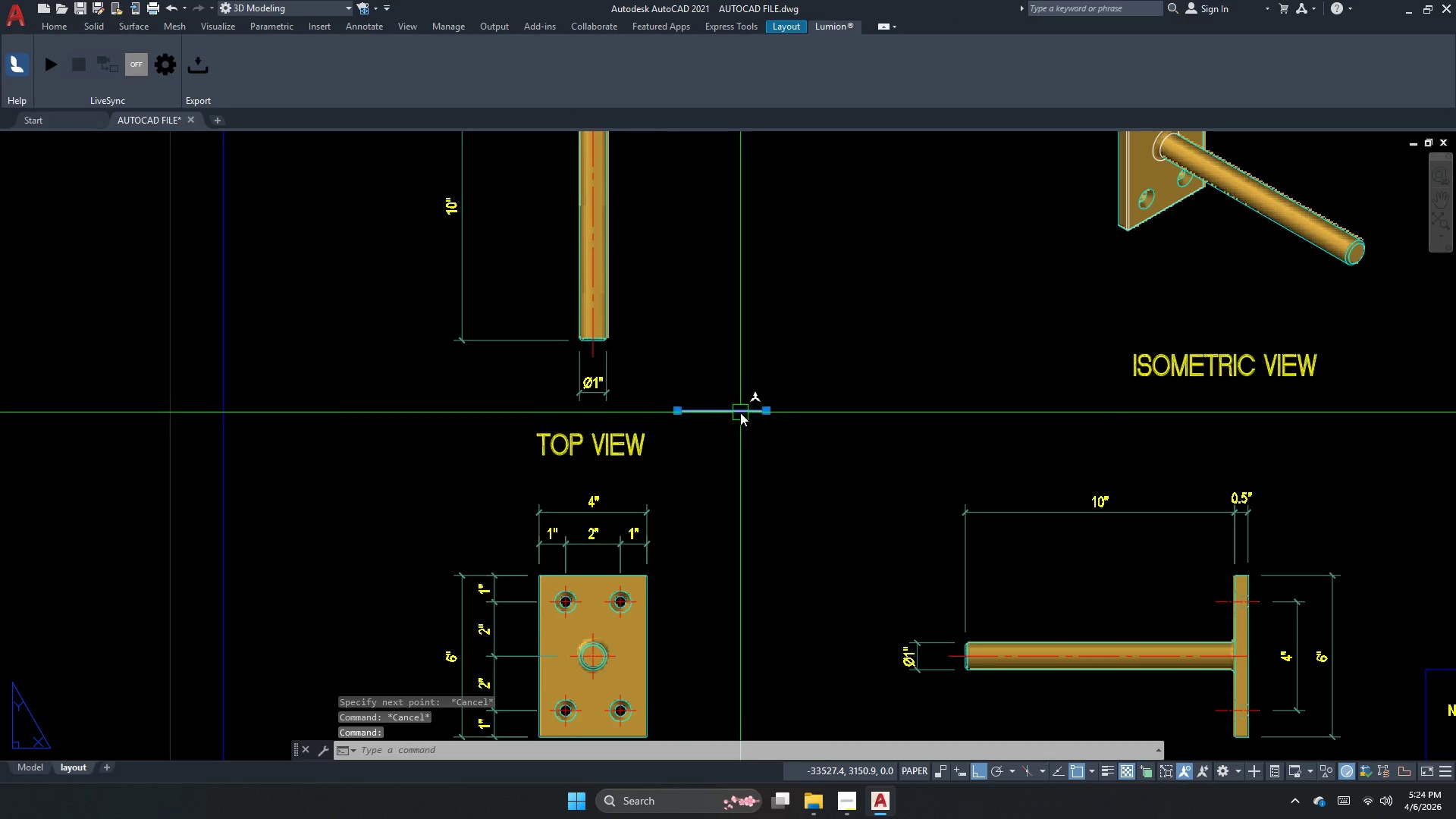 
key(Space)
 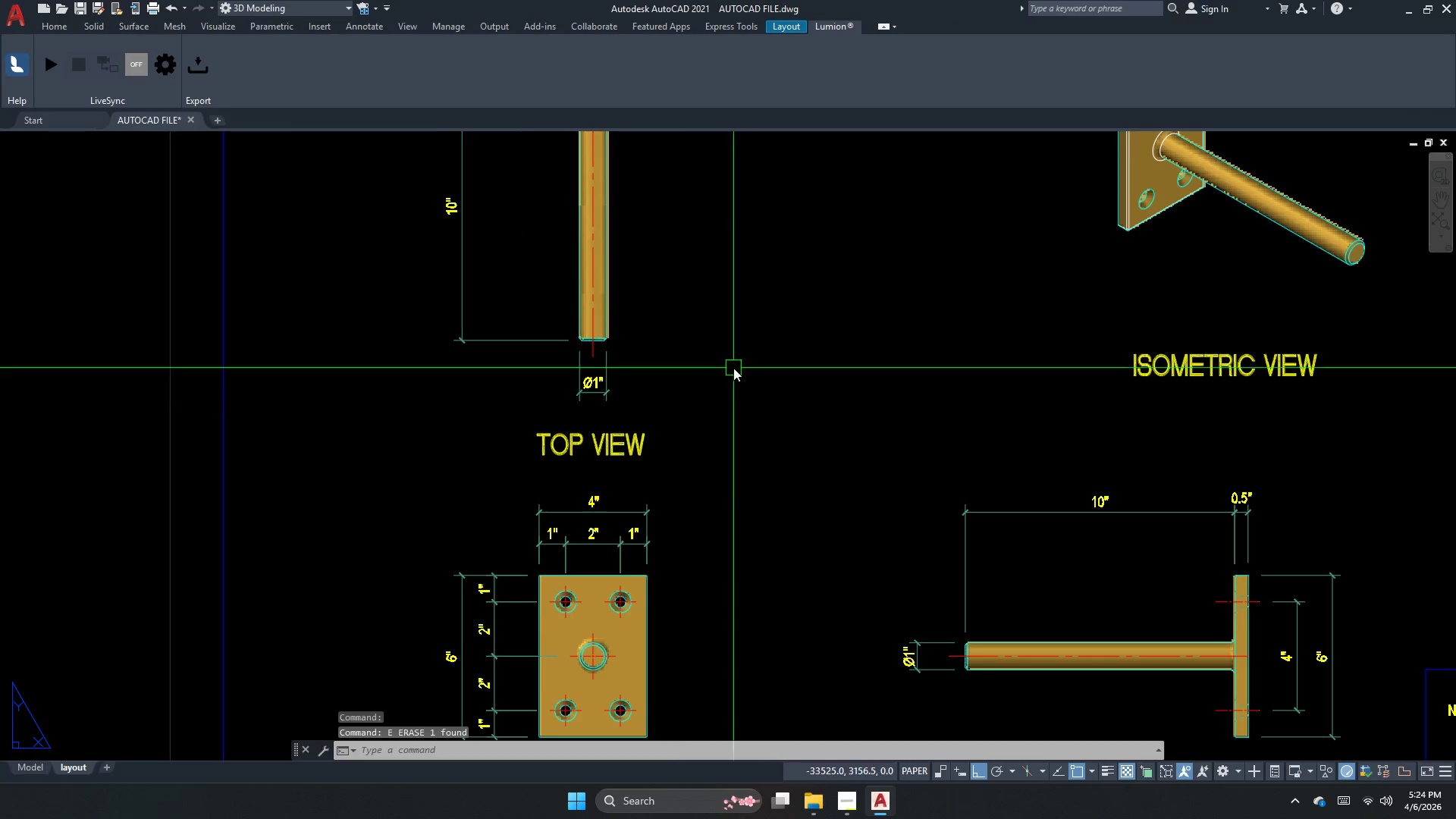 
key(Escape)
 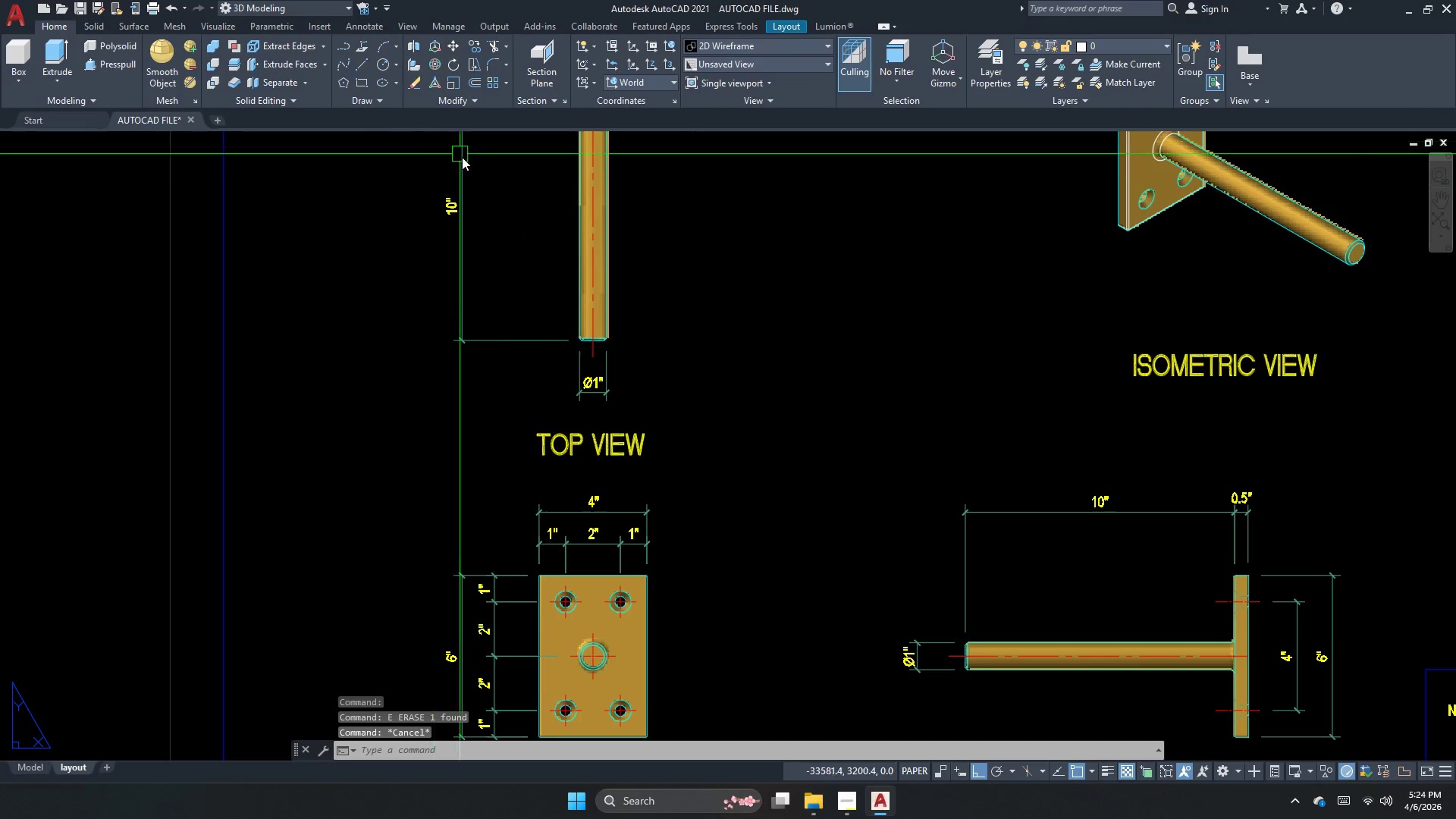 
key(Escape)
 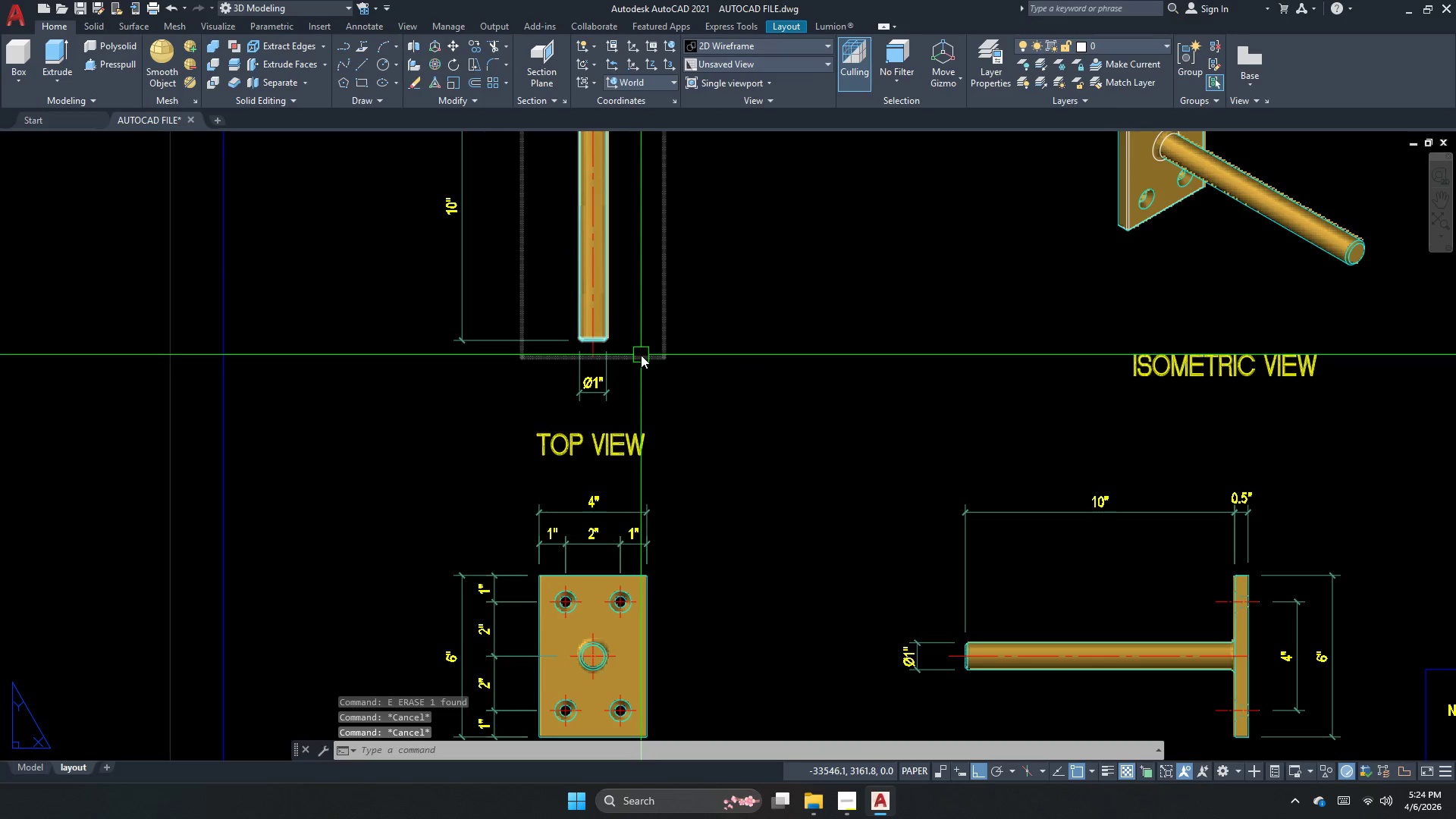 
key(Escape)
 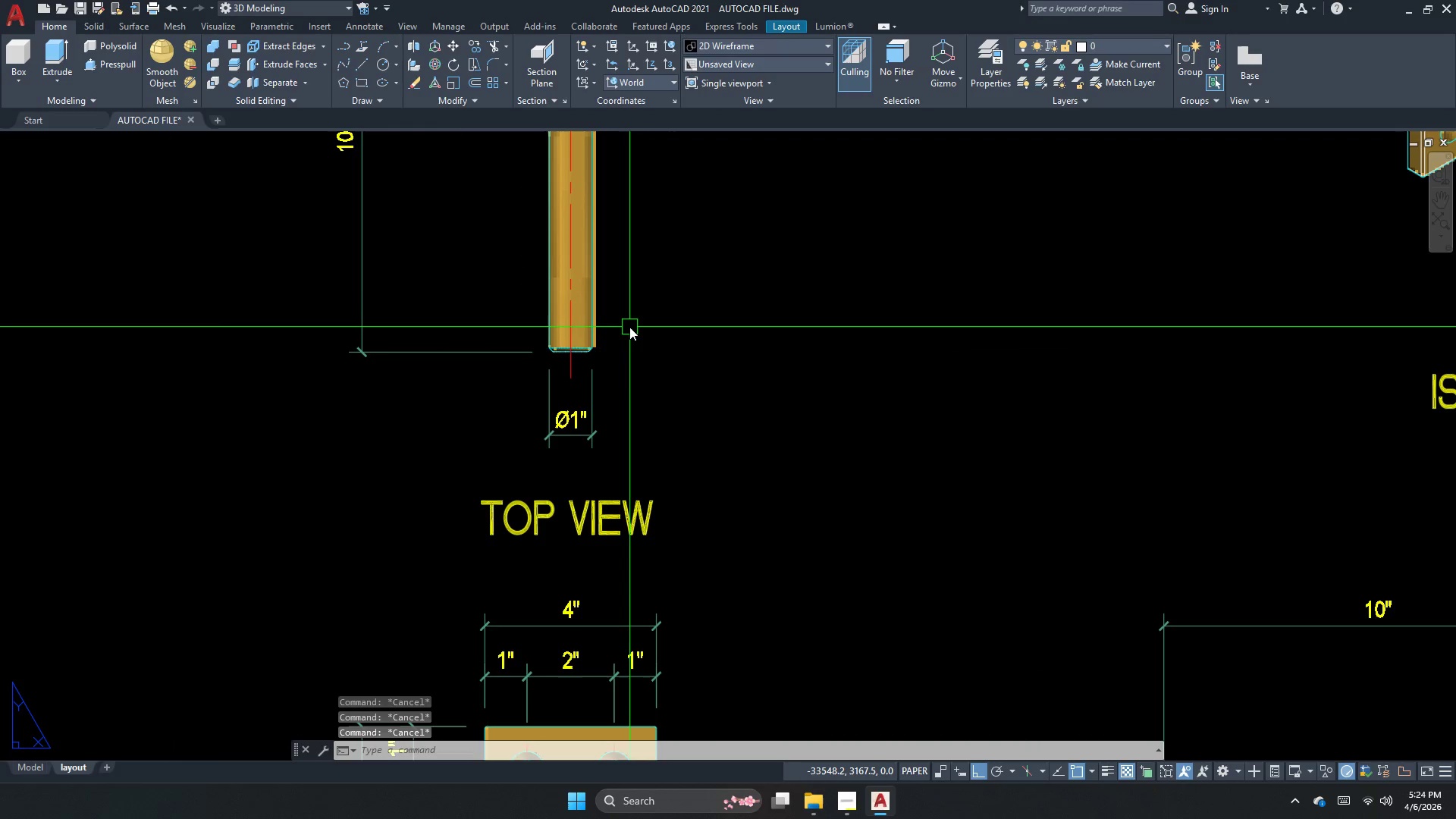 
scroll: coordinate [629, 327], scroll_direction: up, amount: 1.0
 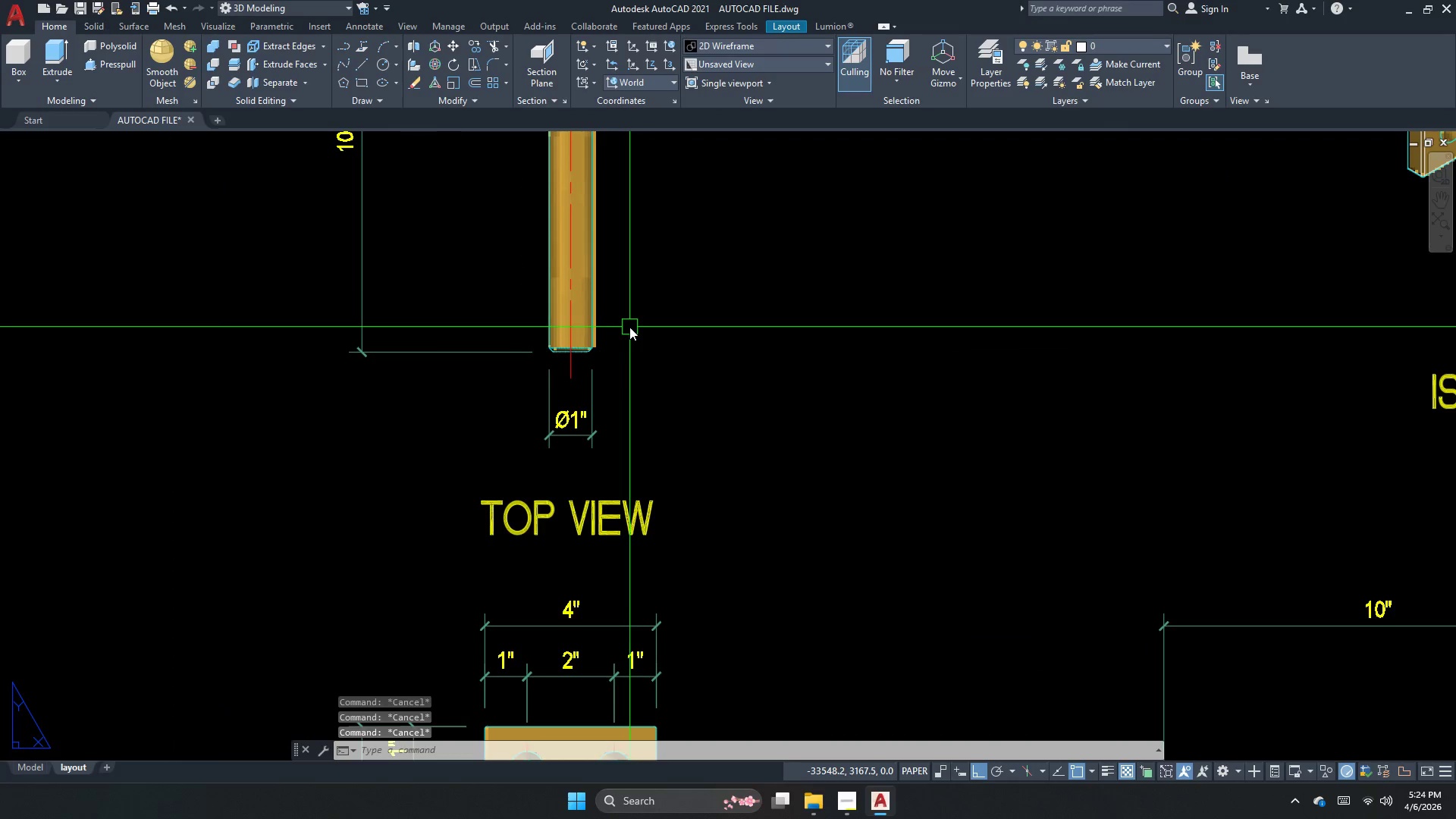 
key(Escape)
 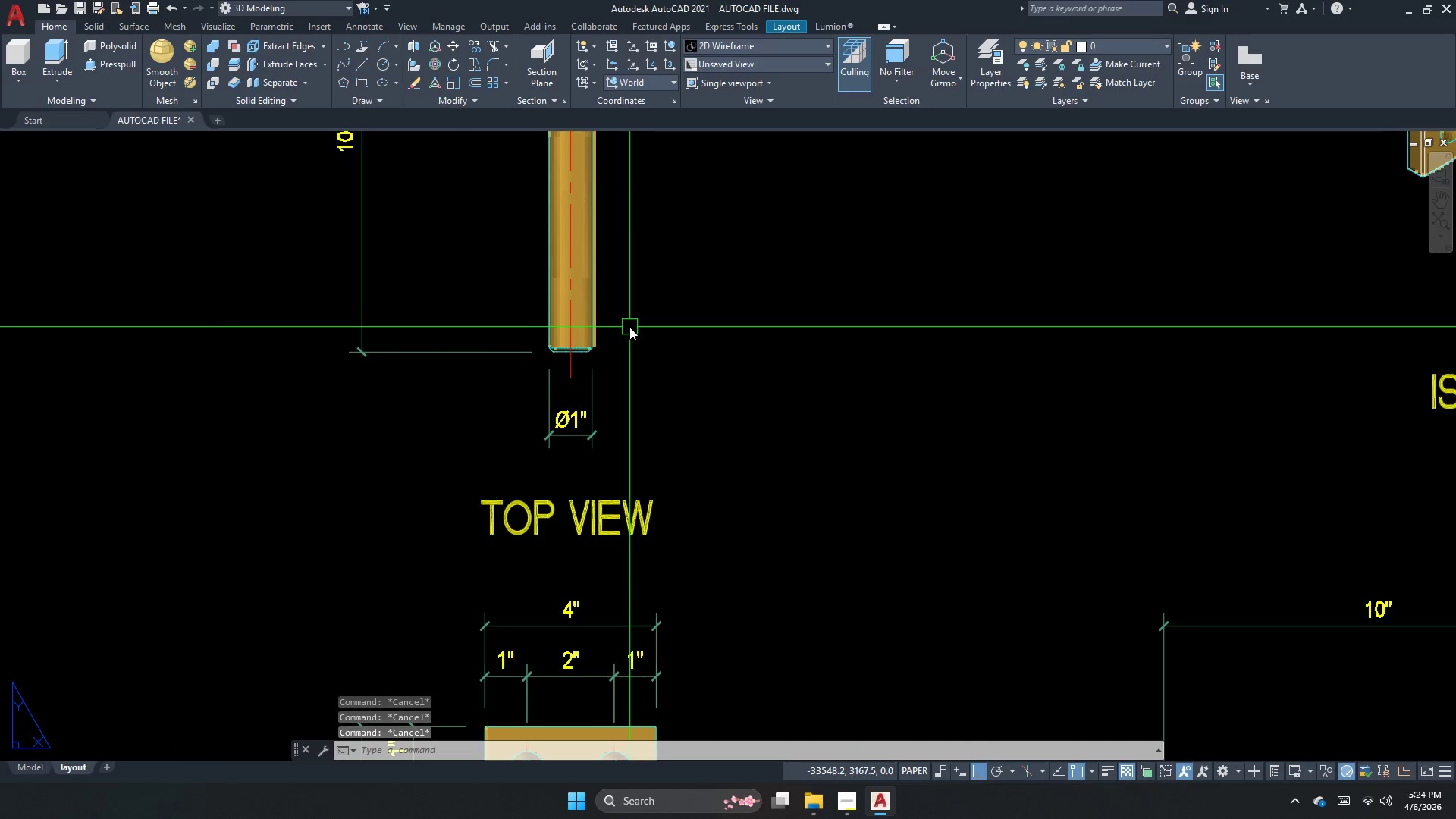 
key(Escape)
 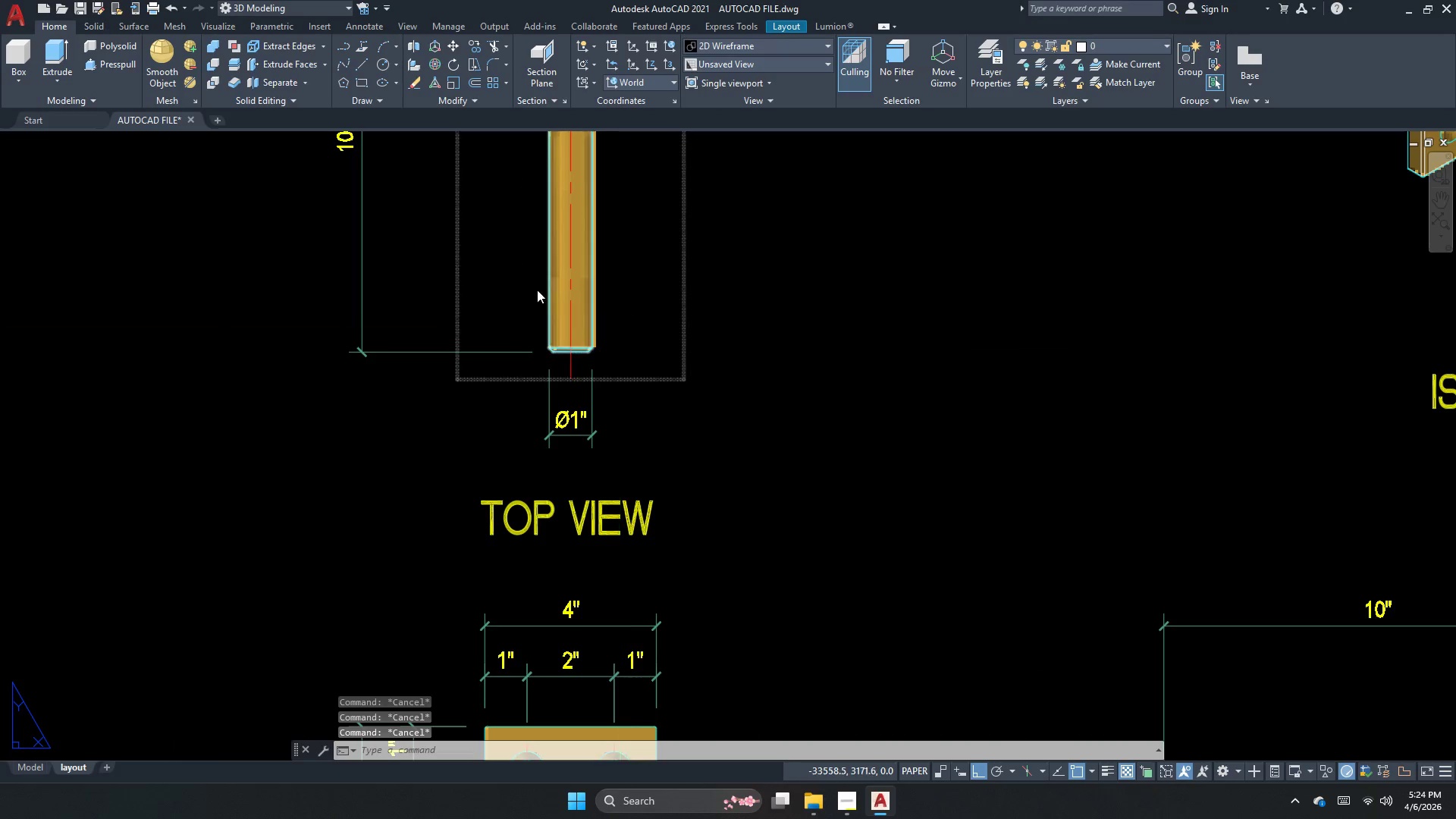 
key(Escape)
type(le )
 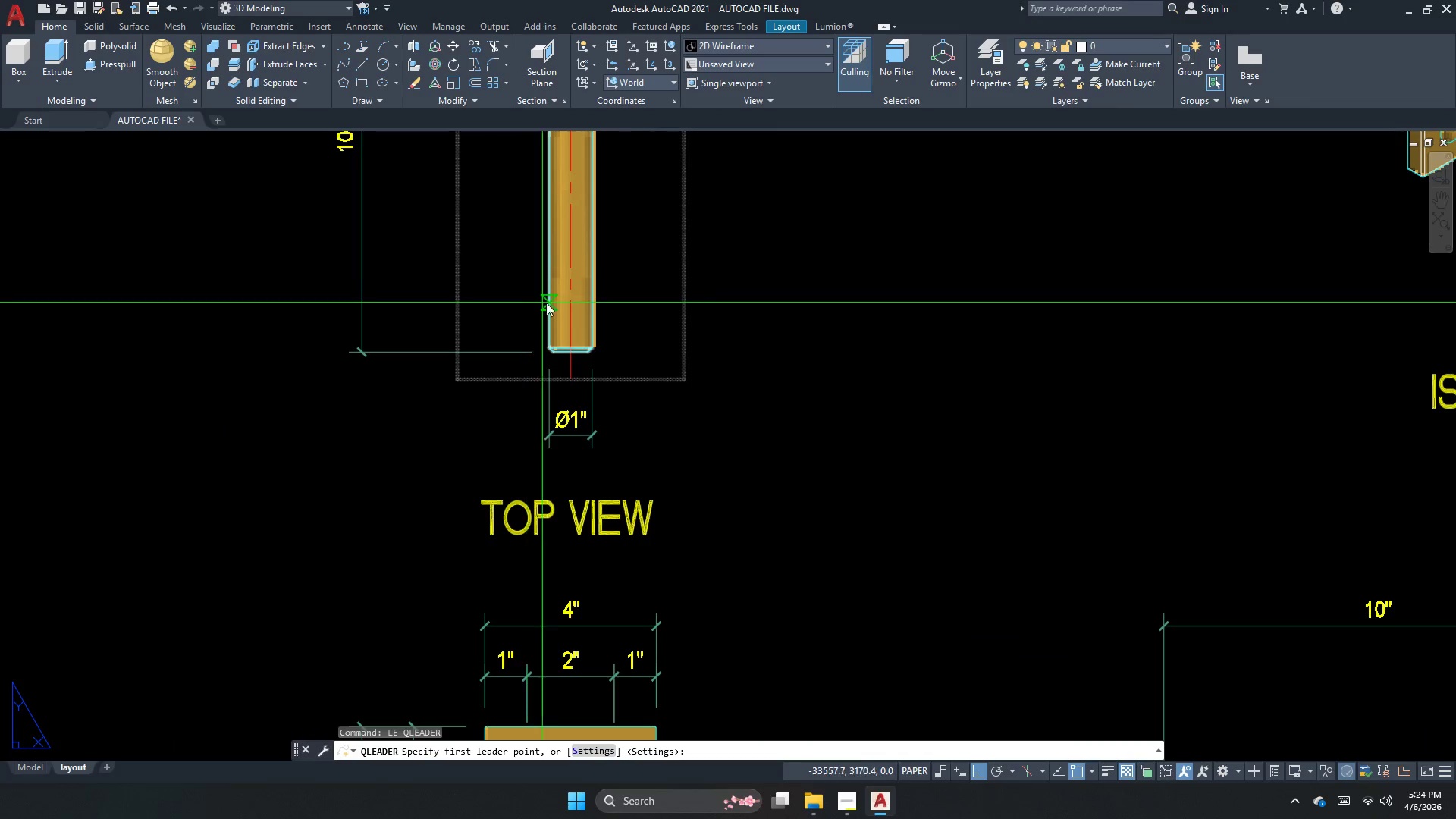 
scroll: coordinate [642, 391], scroll_direction: up, amount: 3.0
 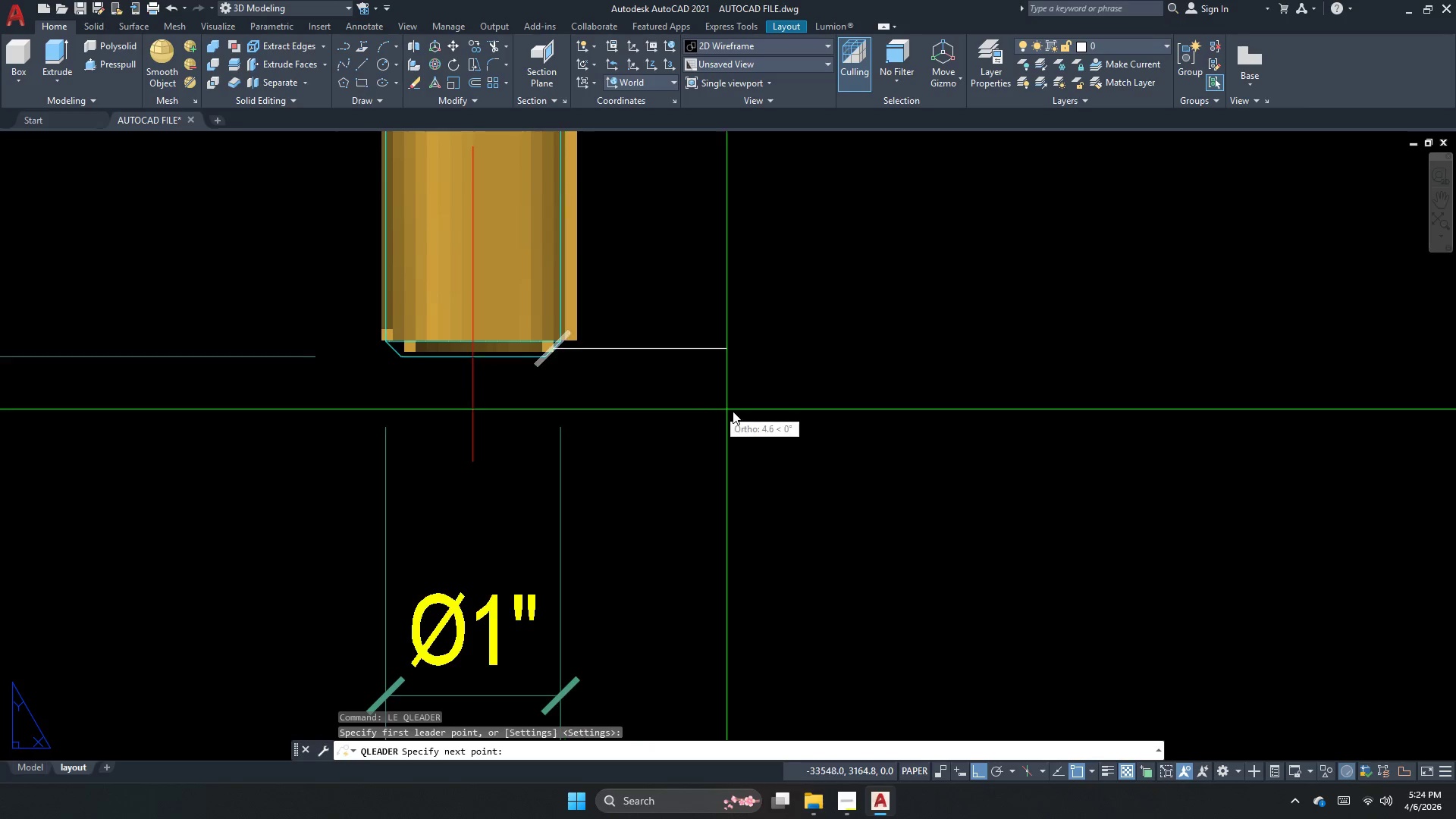 
key(Escape)
 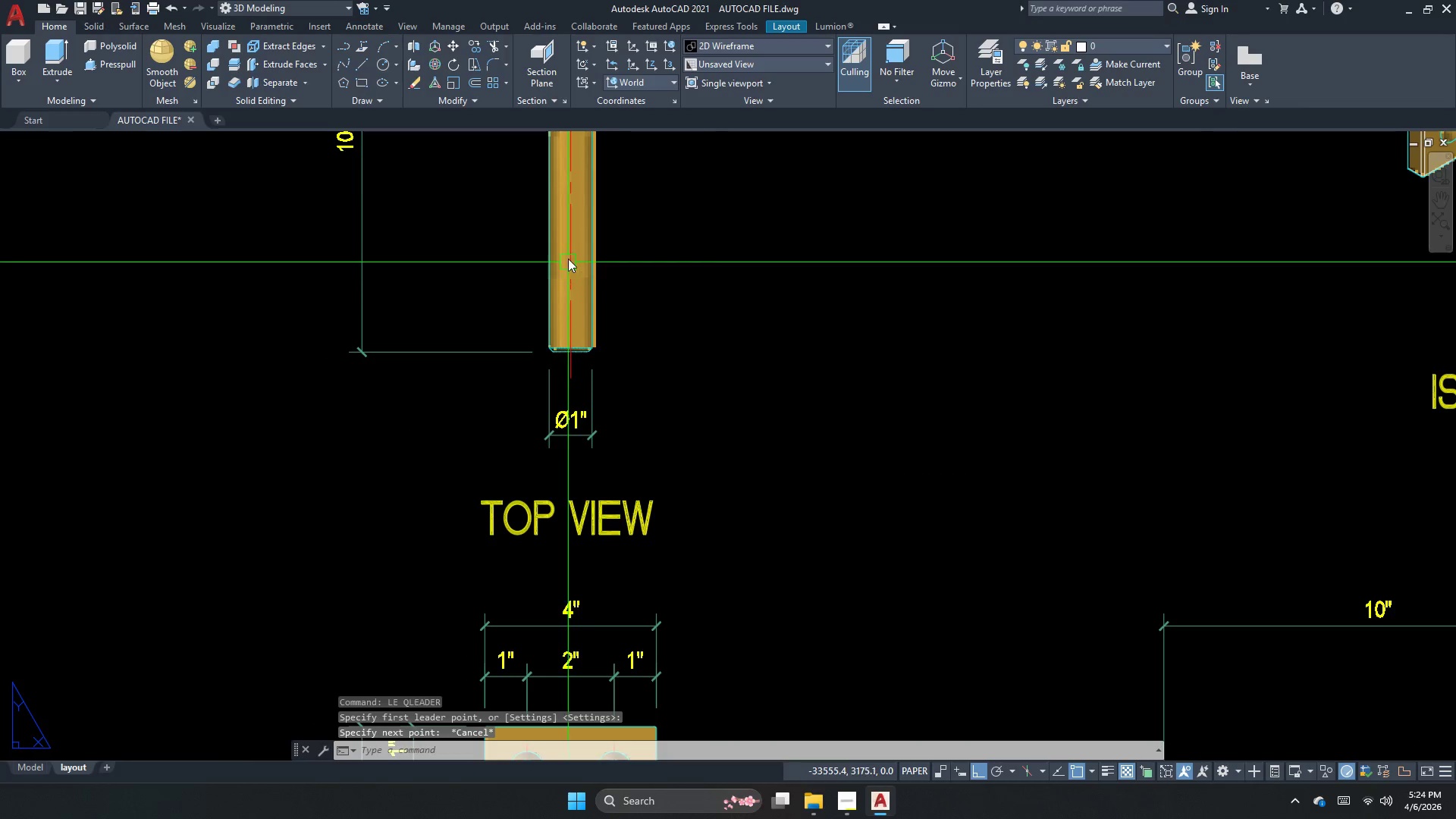 
scroll: coordinate [549, 299], scroll_direction: down, amount: 4.0
 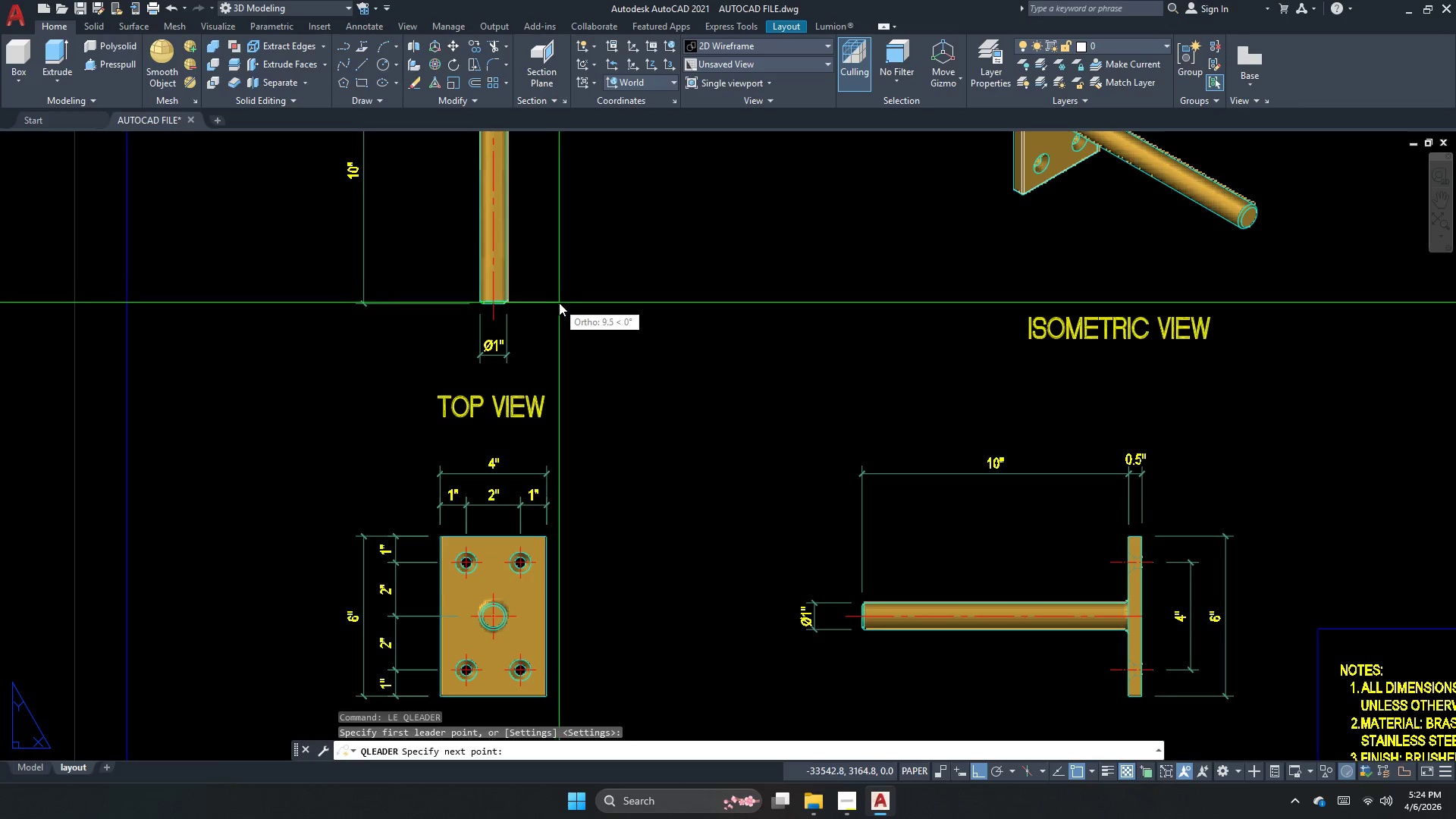 
type(la )
 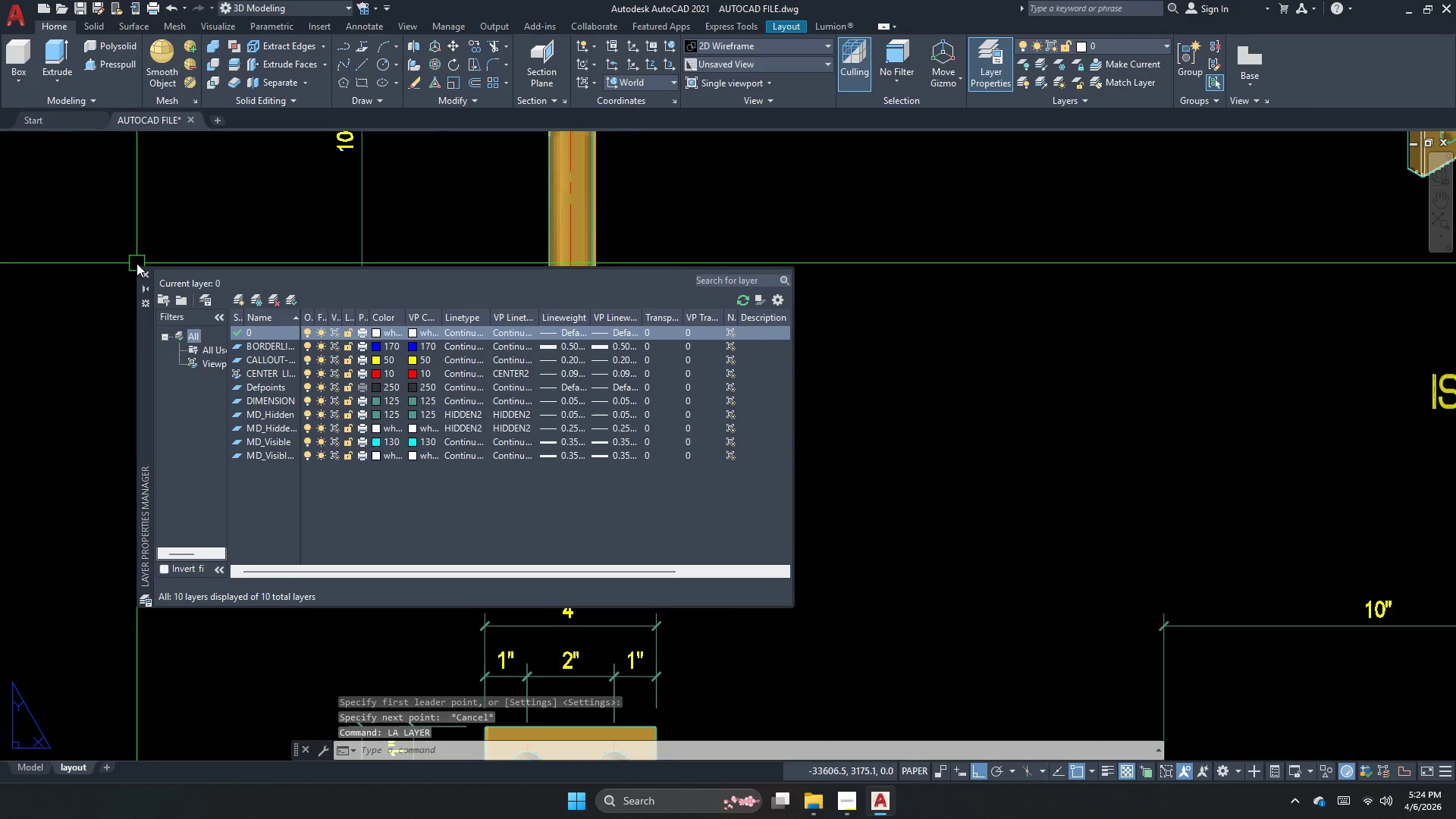 
left_click([143, 276])
 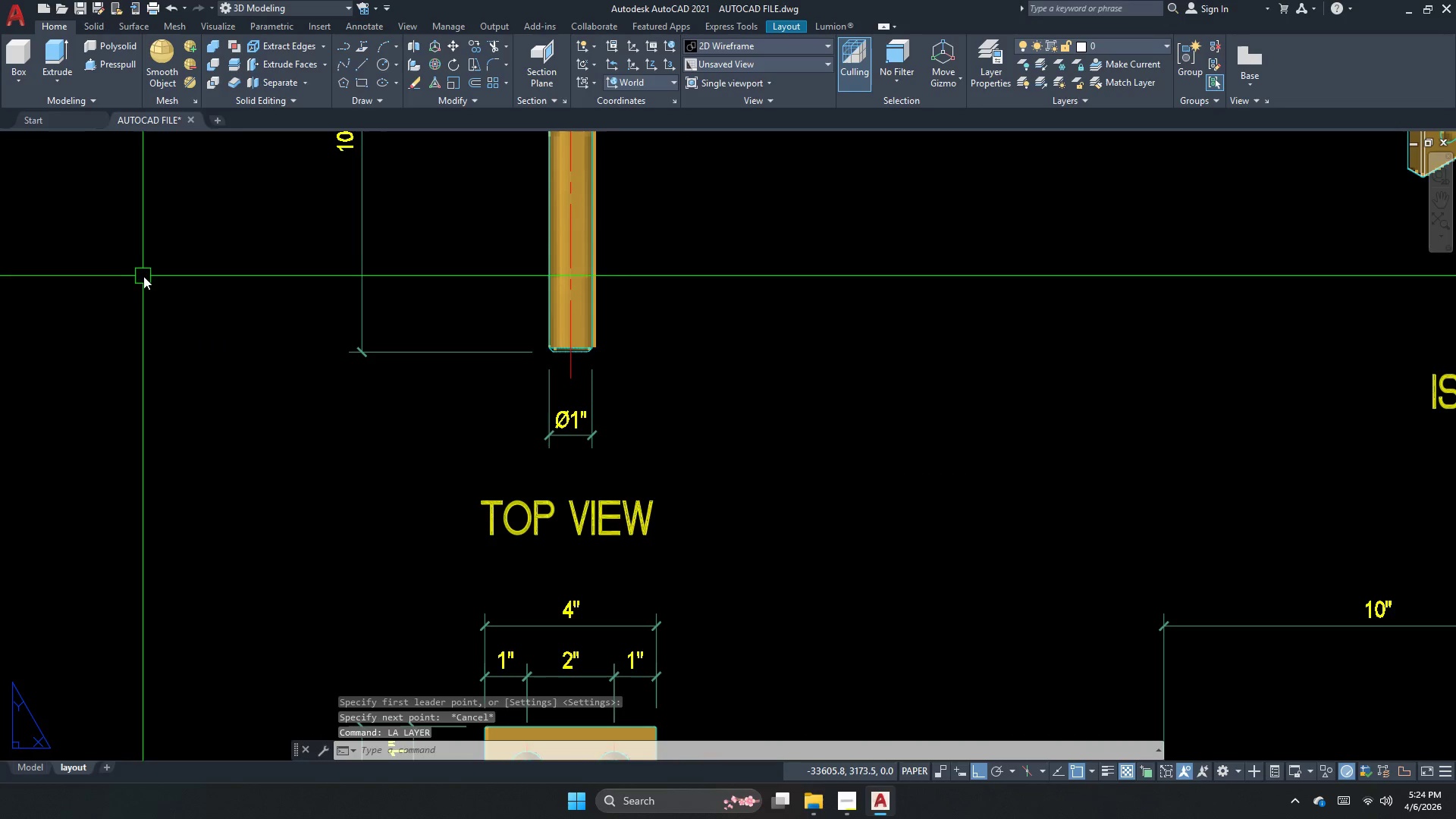 
key(Escape)
 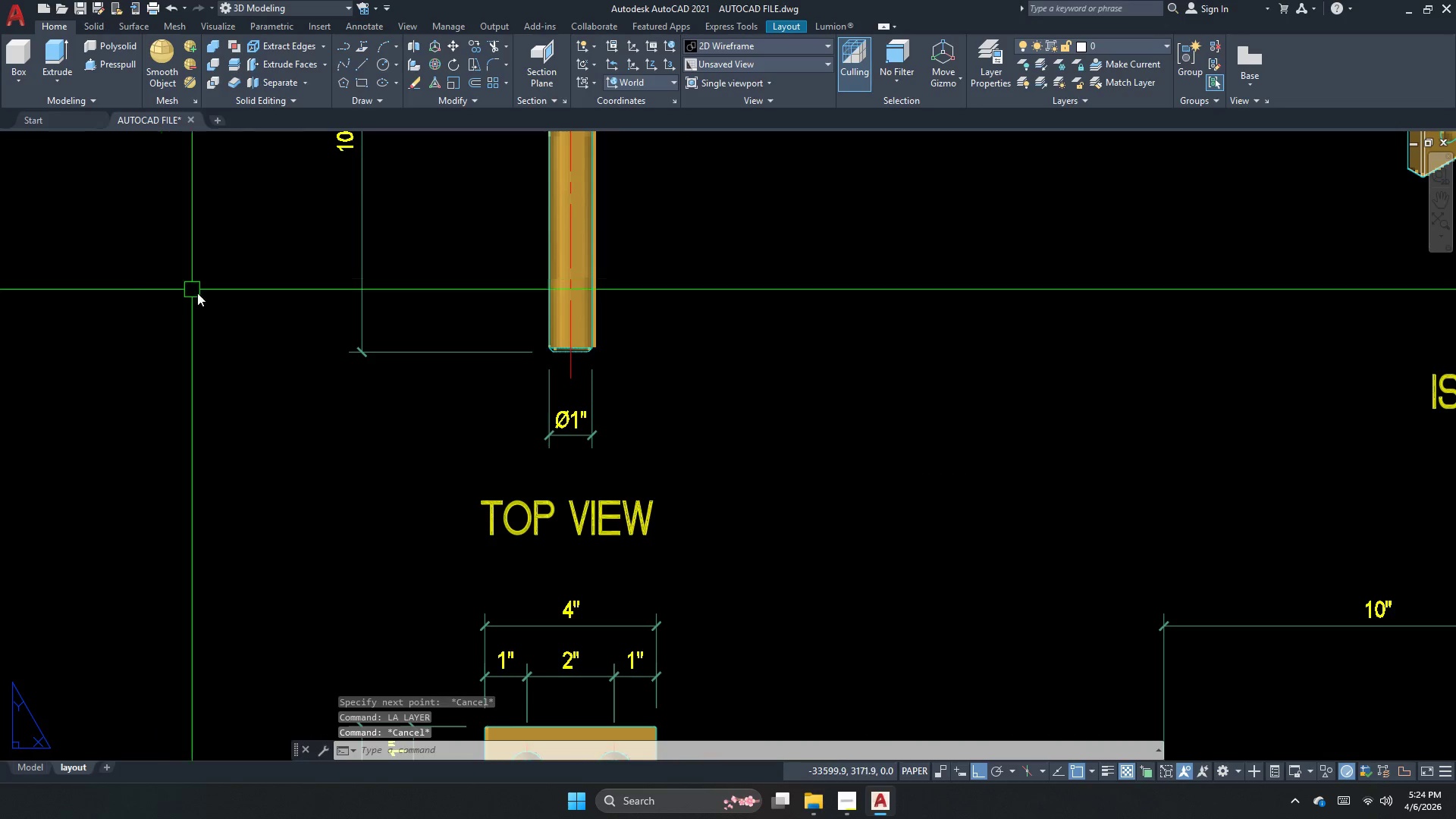 
key(Escape)
type(le )
 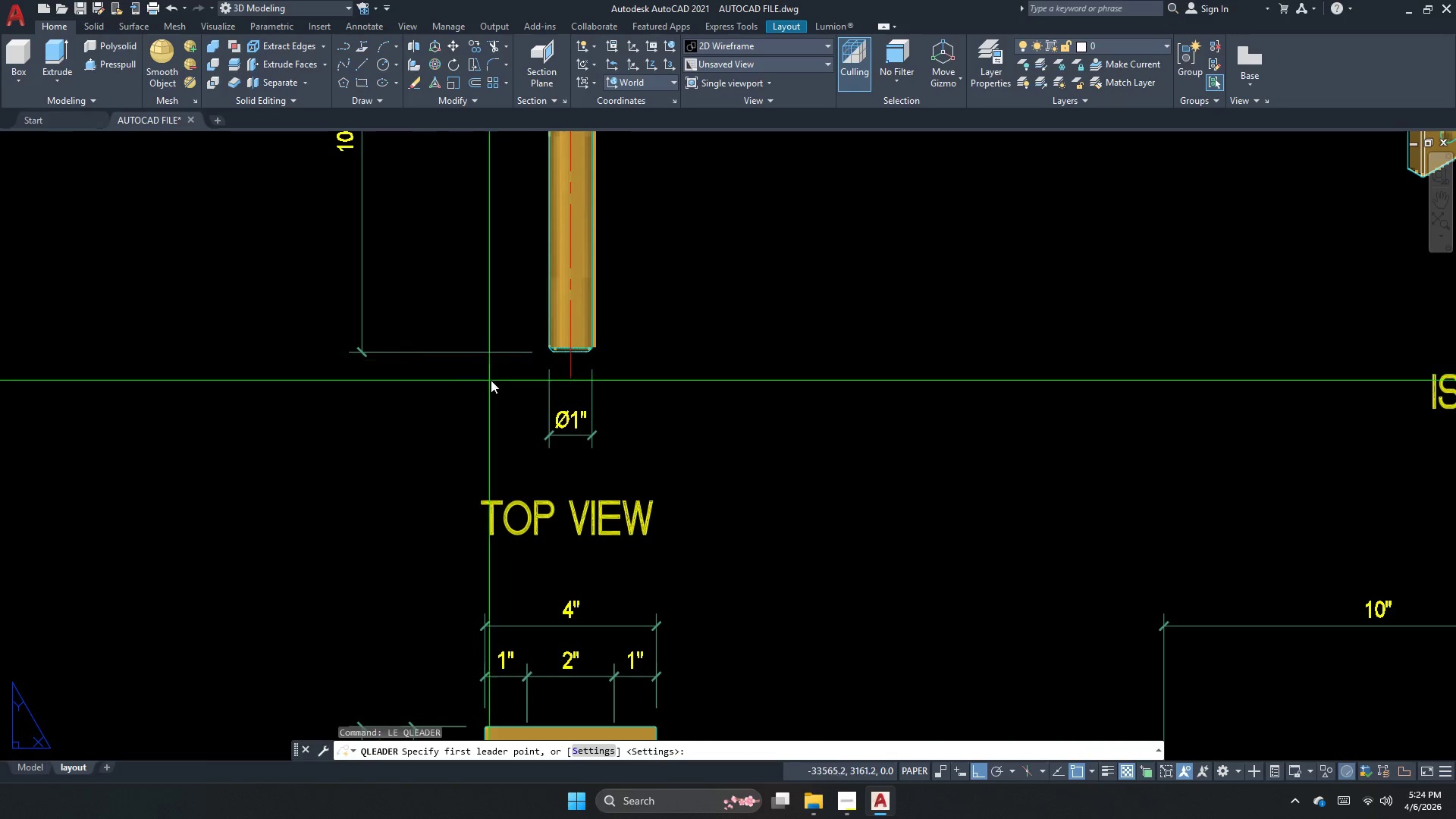 
scroll: coordinate [866, 311], scroll_direction: up, amount: 4.0
 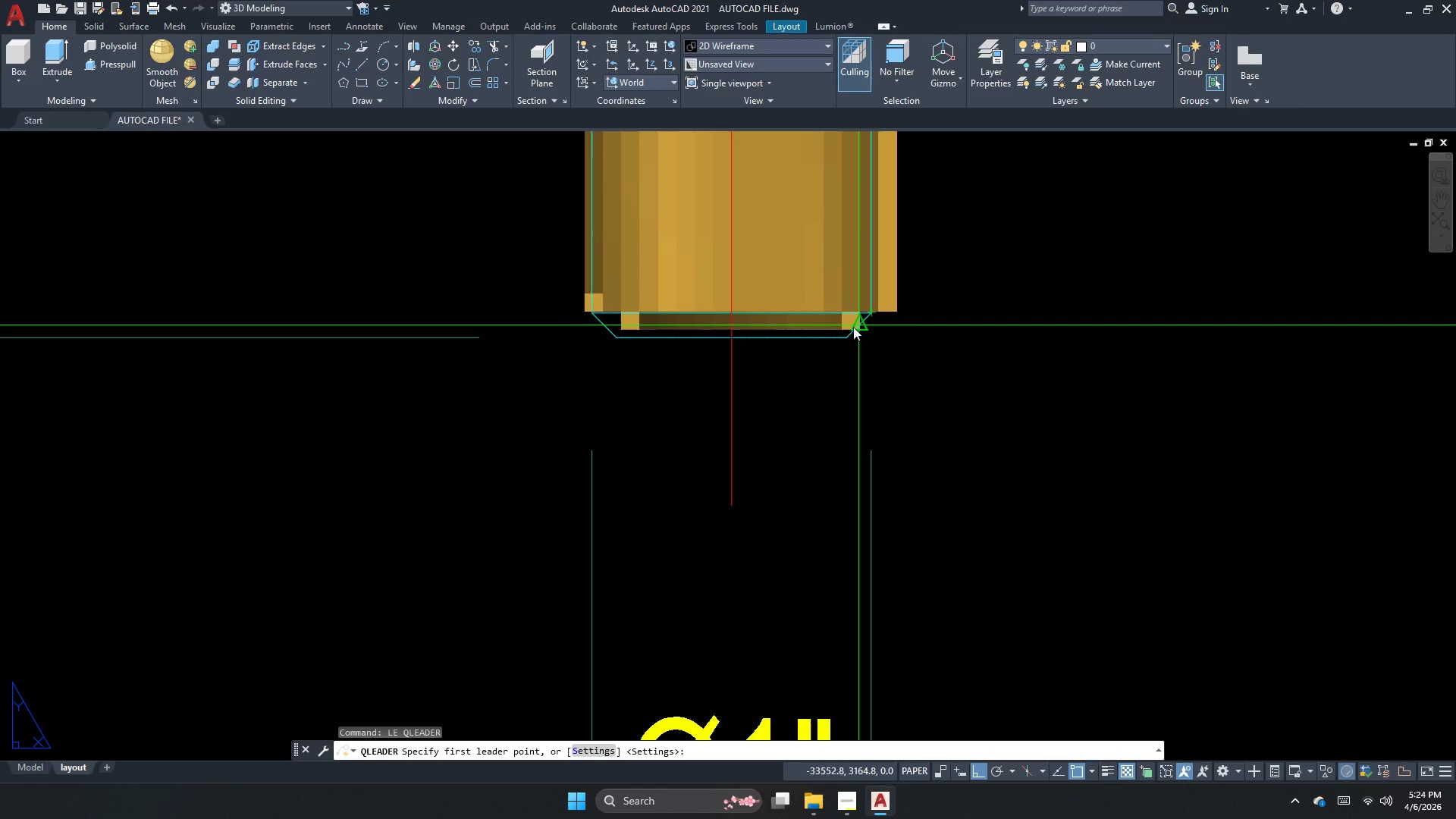 
left_click([853, 327])
 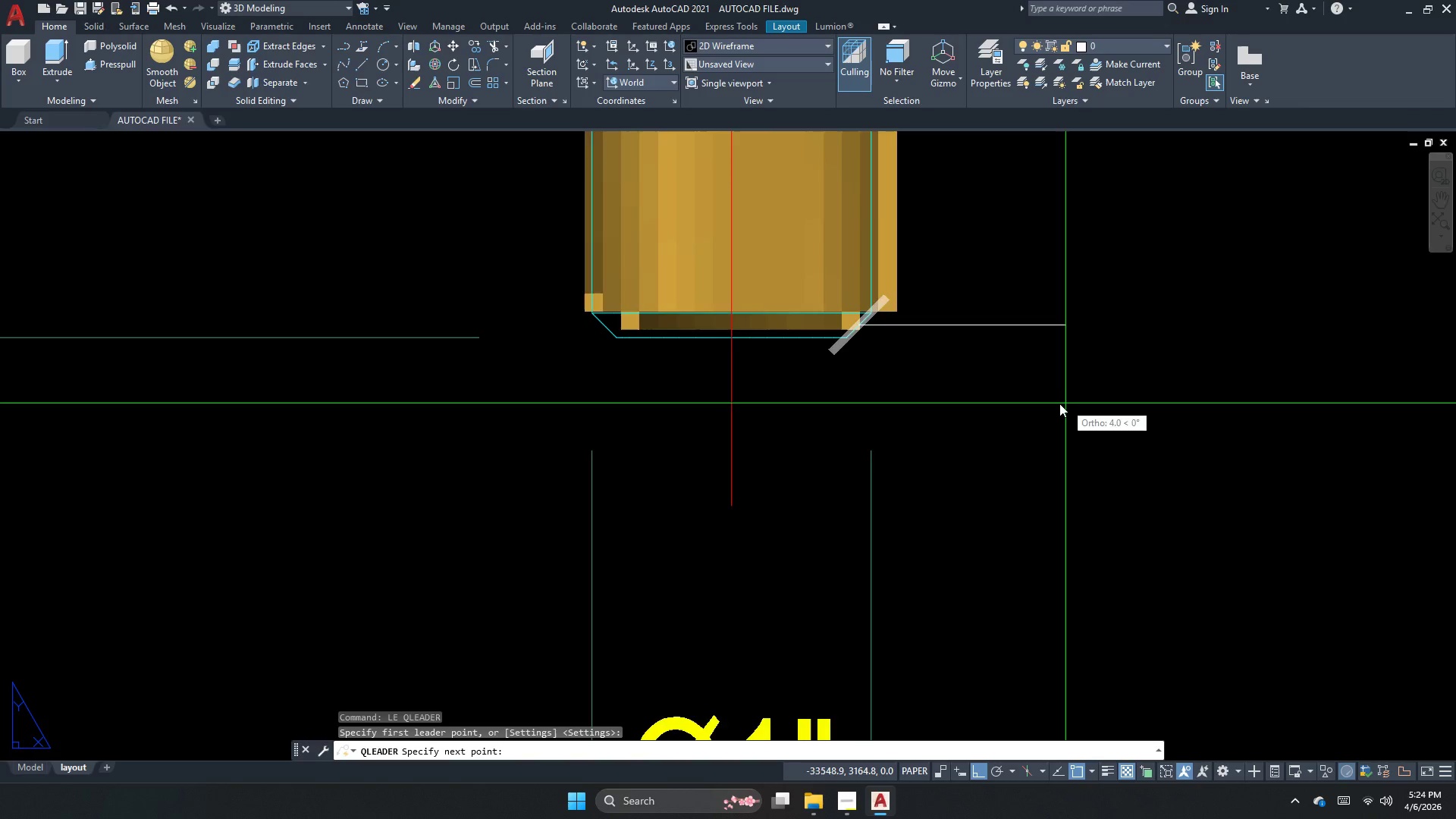 
scroll: coordinate [608, 202], scroll_direction: down, amount: 6.0
 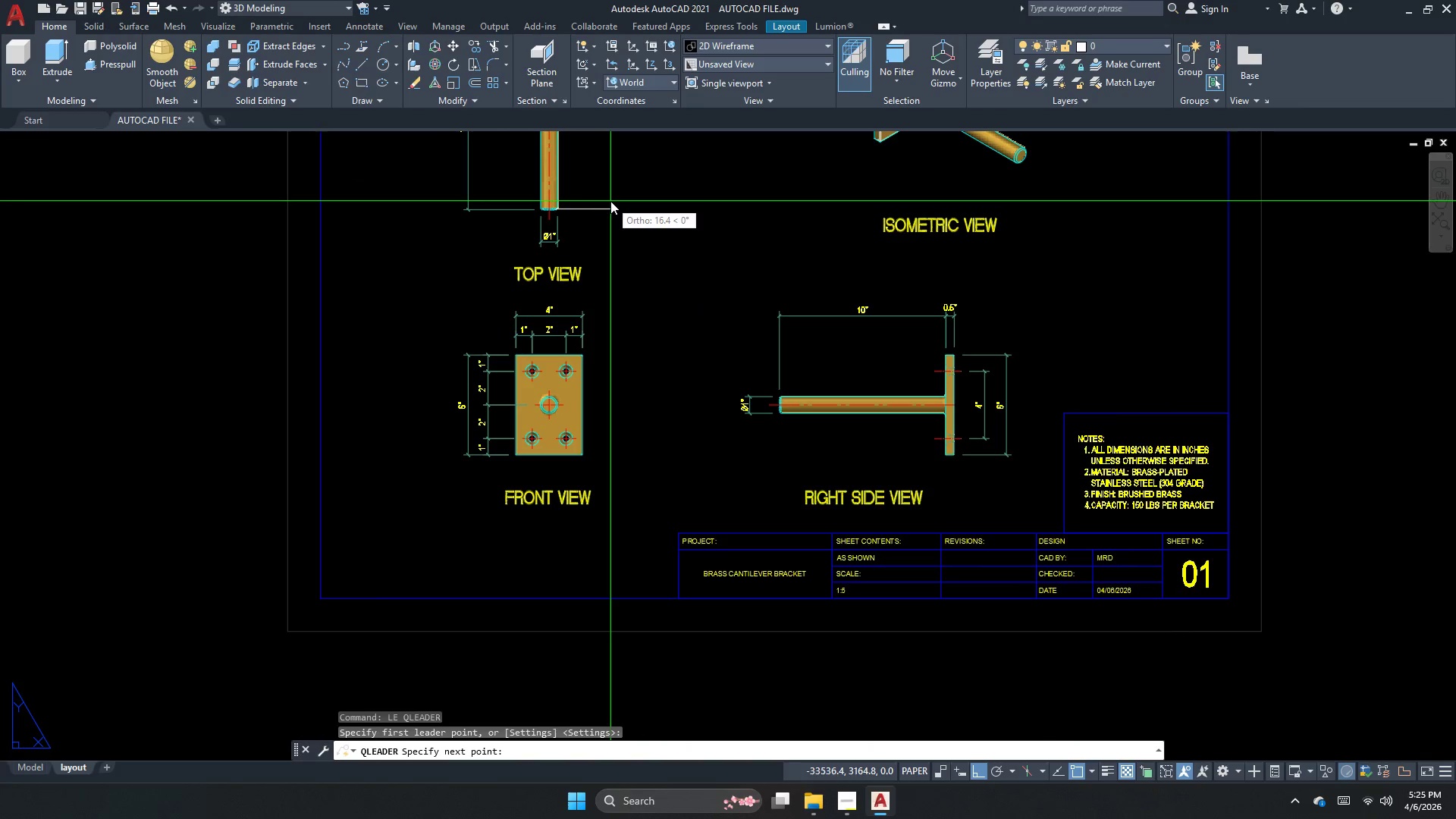 
left_click([610, 201])
 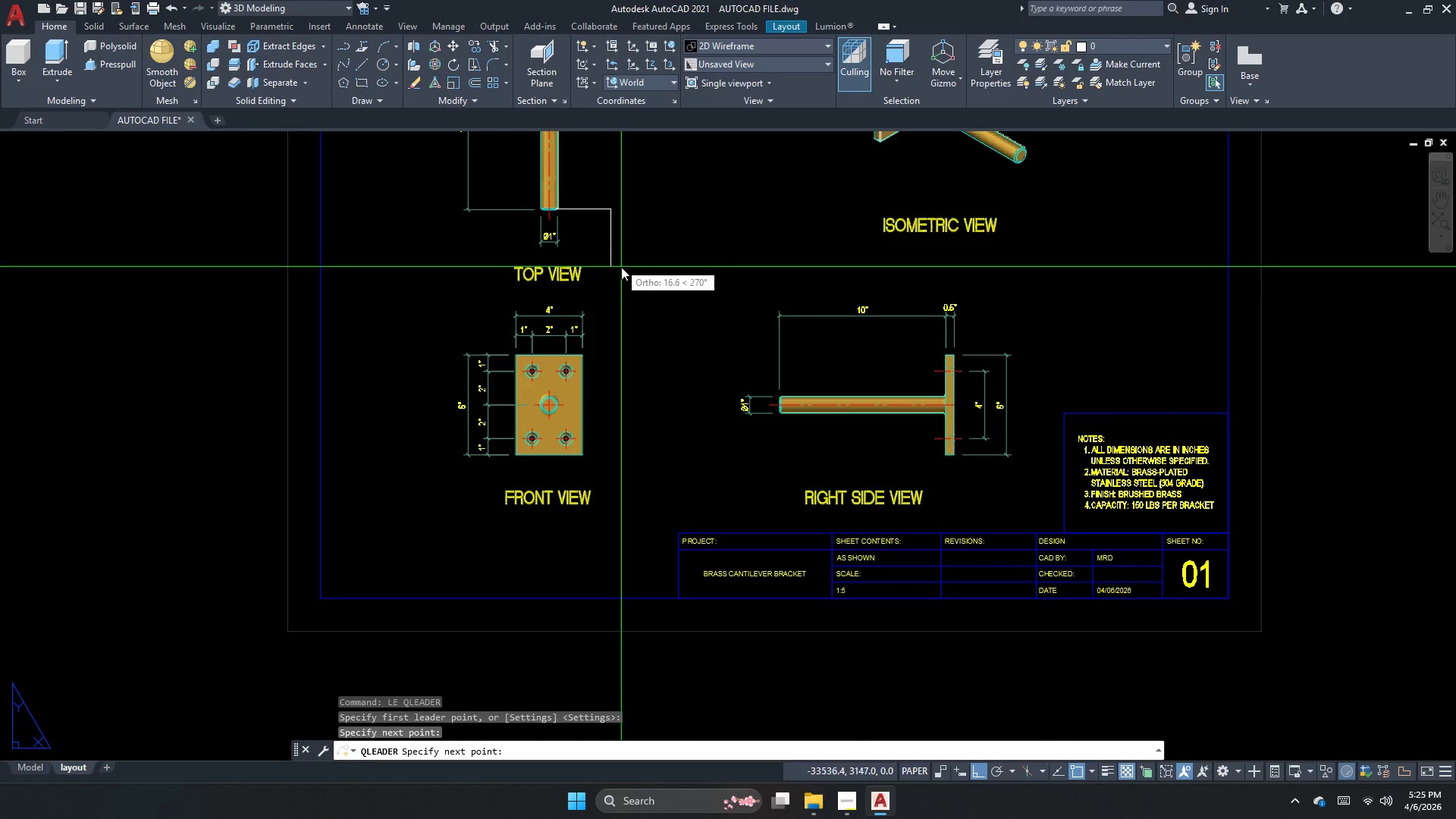 
key(Space)
 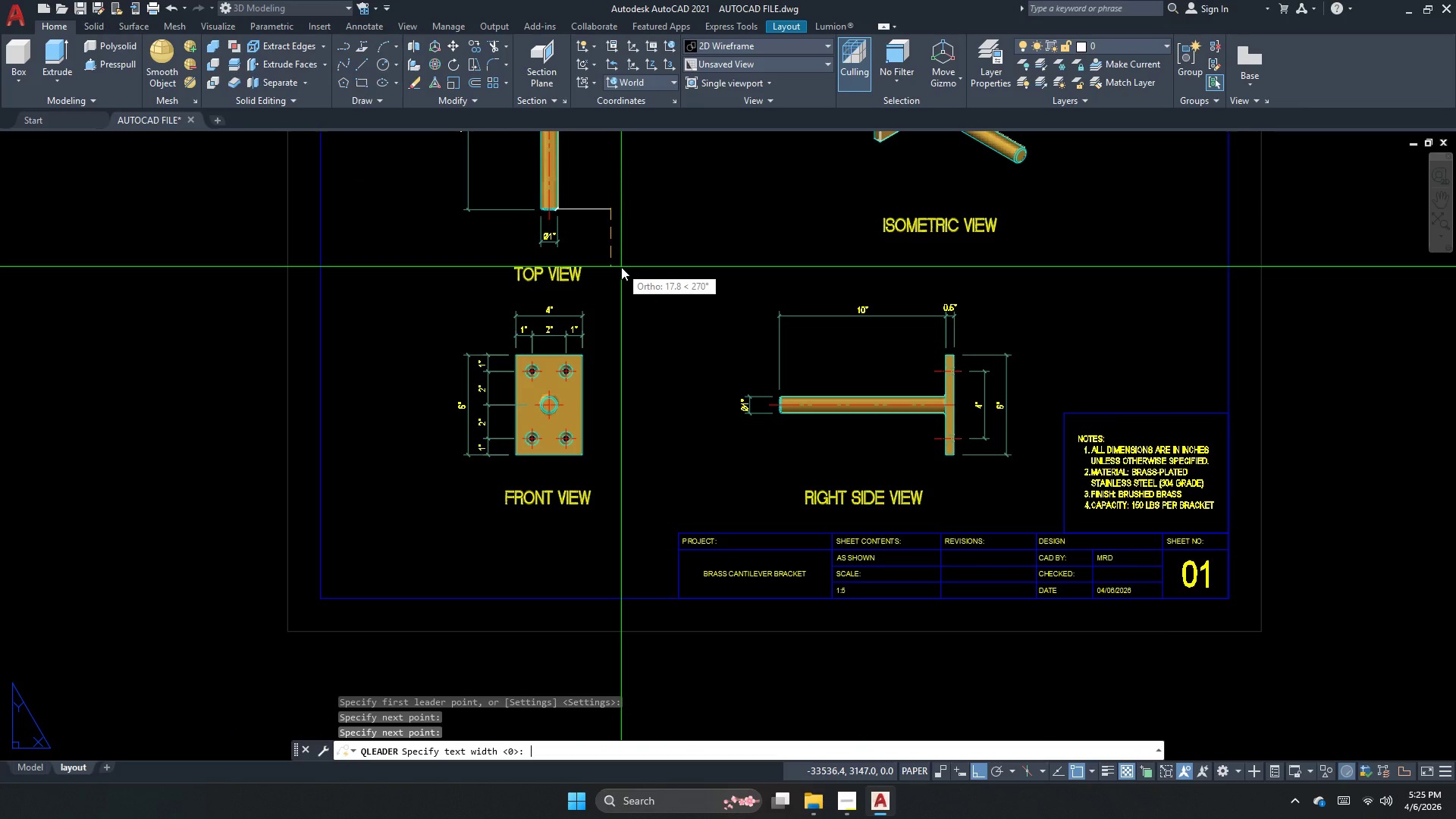 
key(Space)
 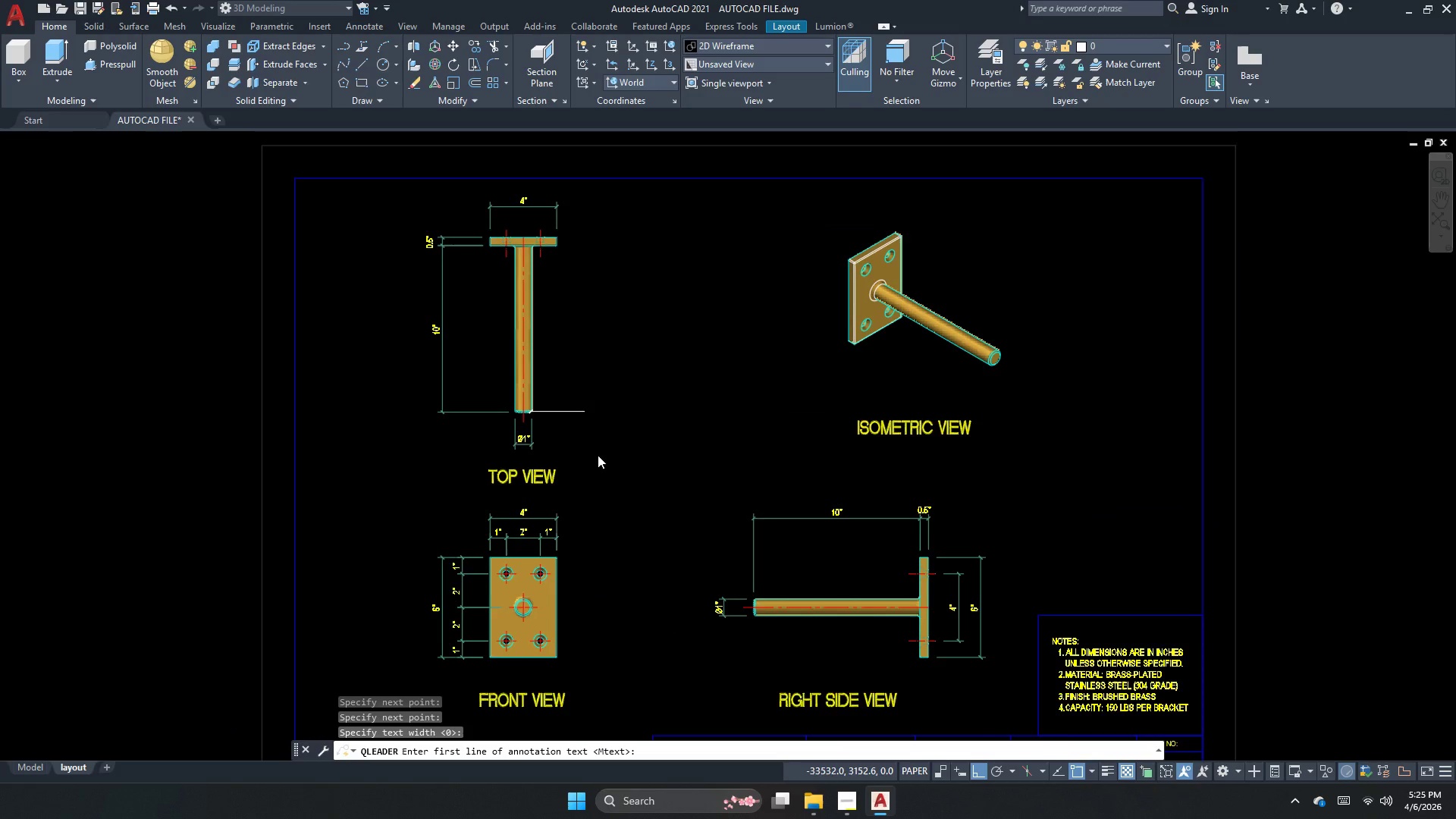 
key(Space)
 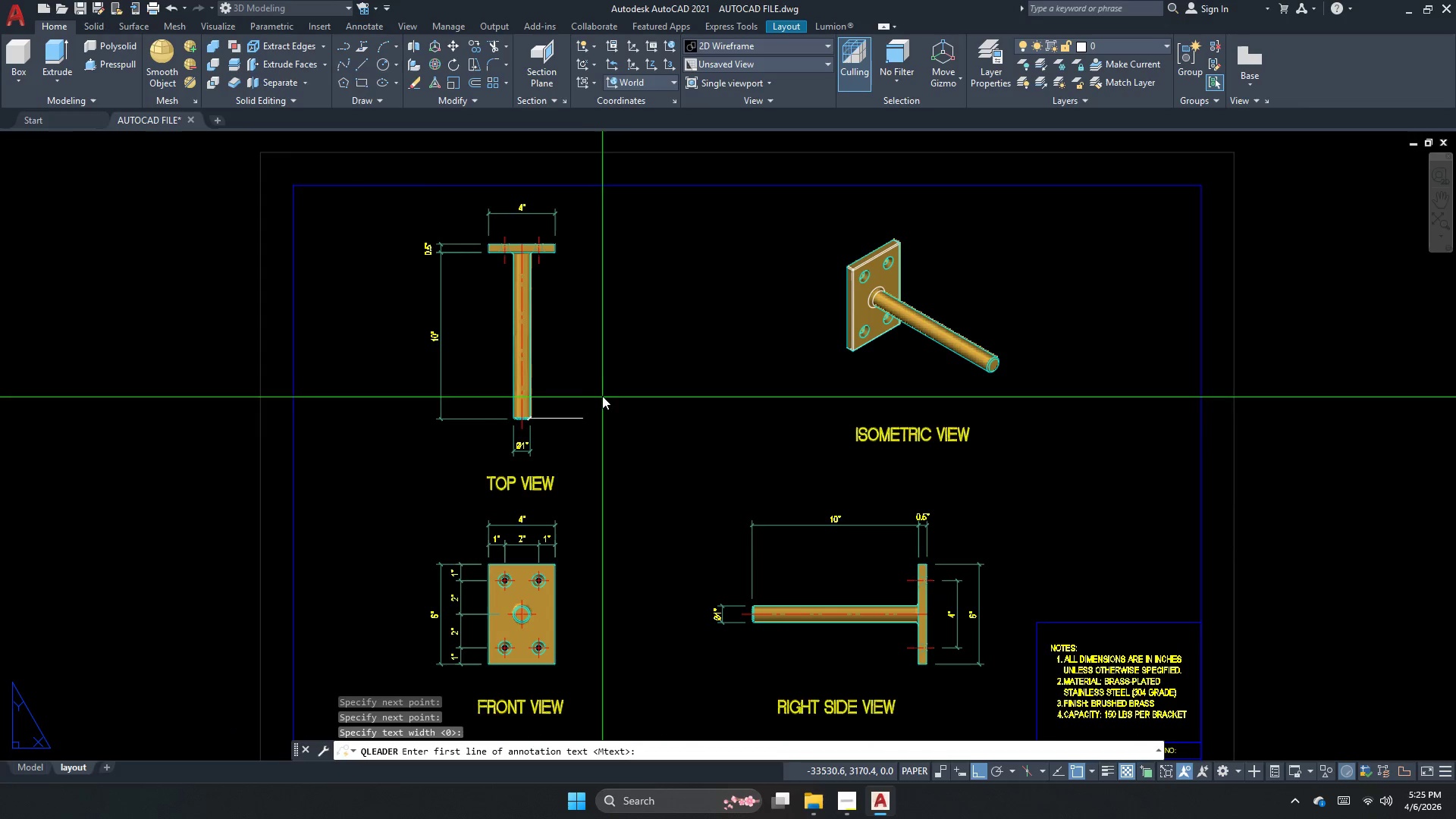 
key(Escape)
 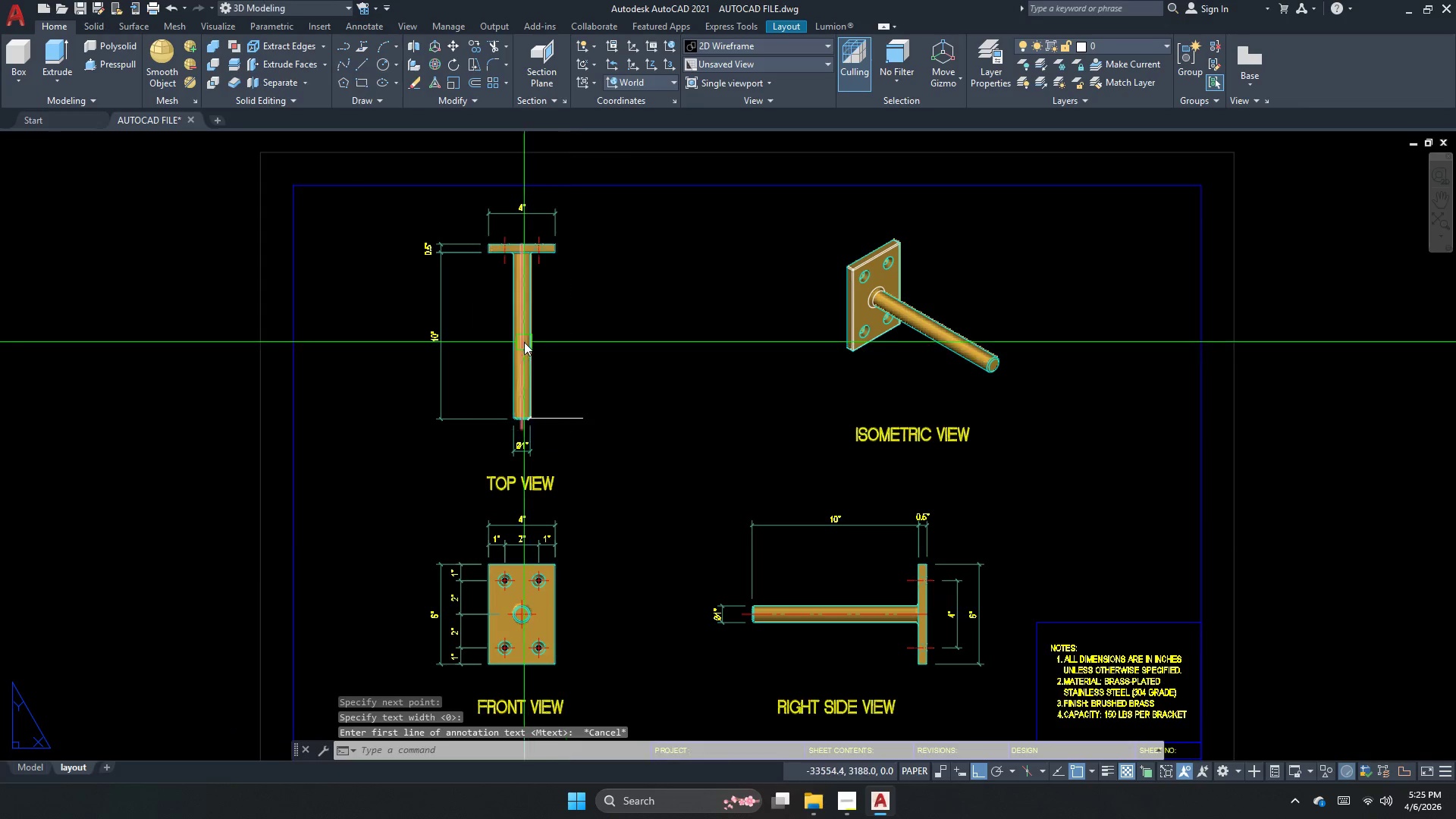 
key(Space)
 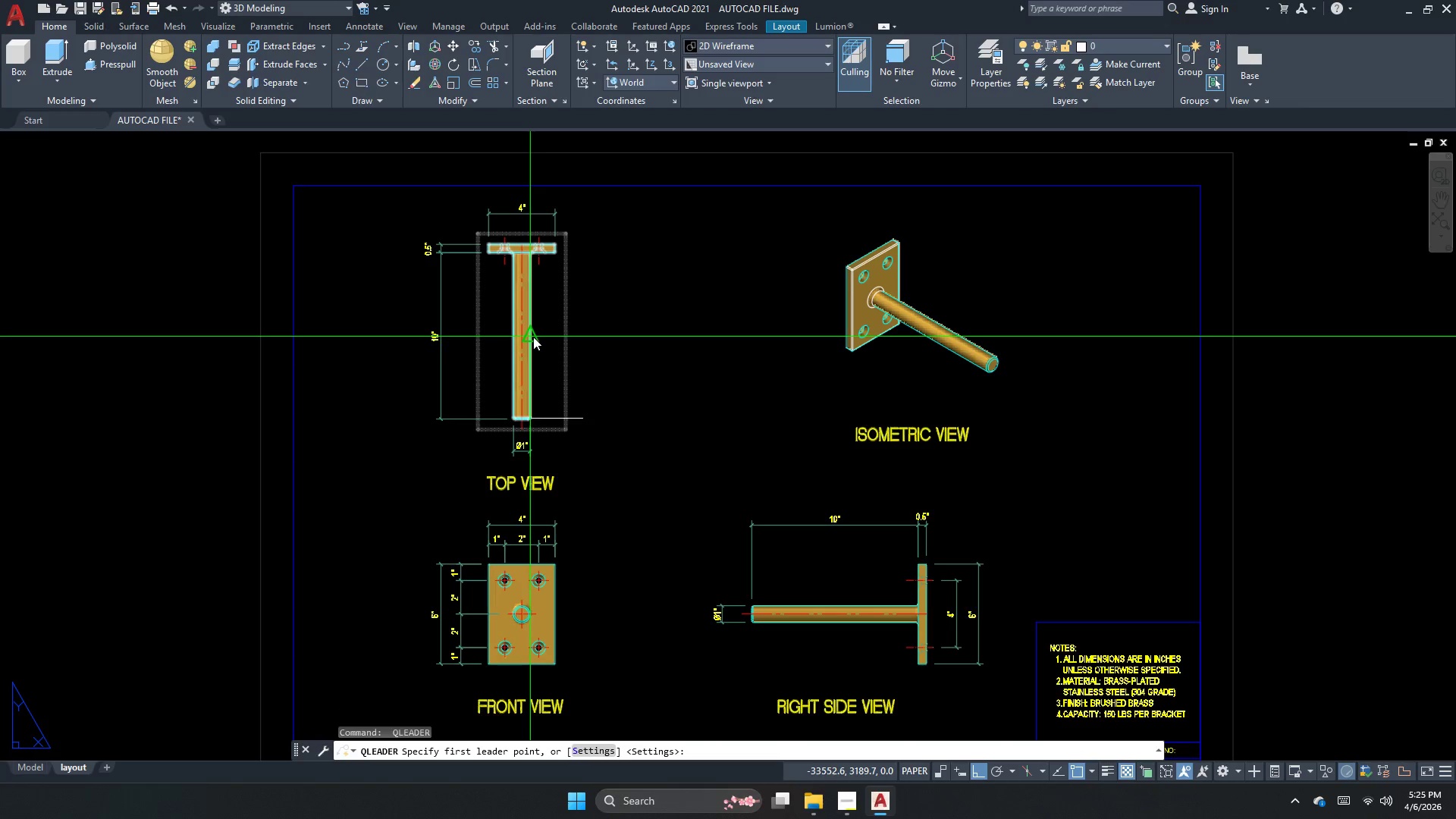 
scroll: coordinate [524, 342], scroll_direction: none, amount: 0.0
 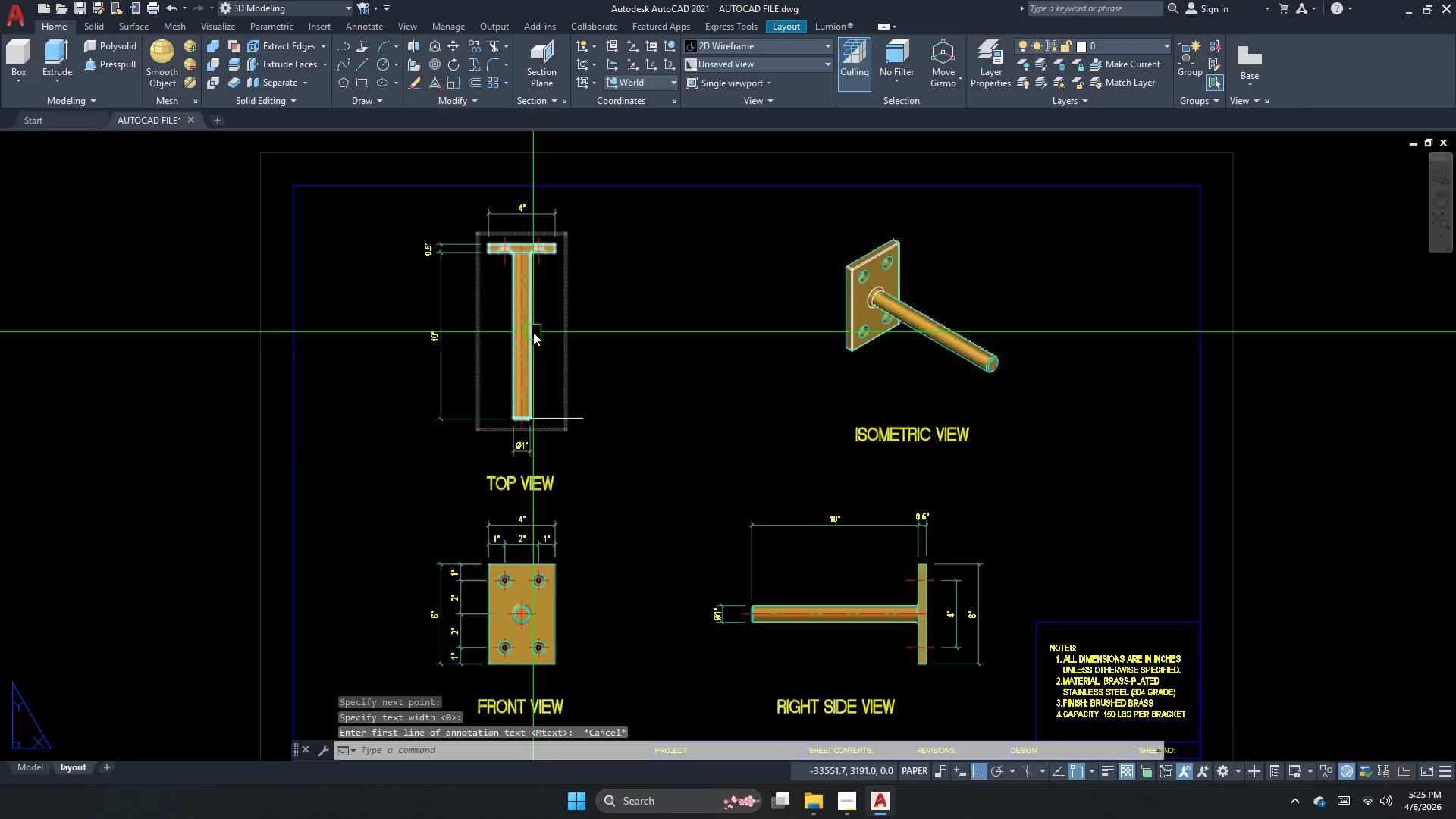 
left_click([533, 337])
 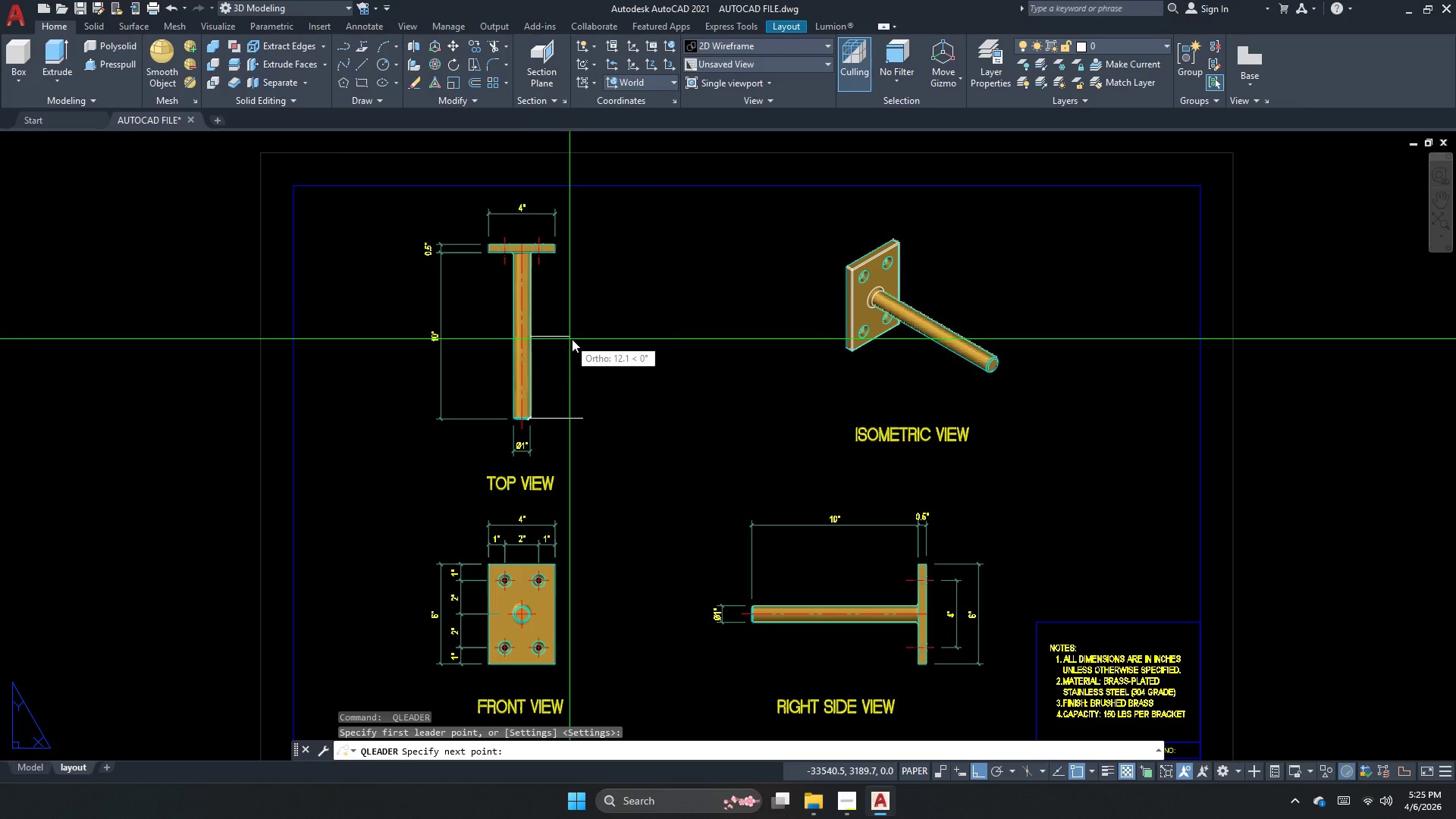 
scroll: coordinate [579, 335], scroll_direction: up, amount: 1.0
 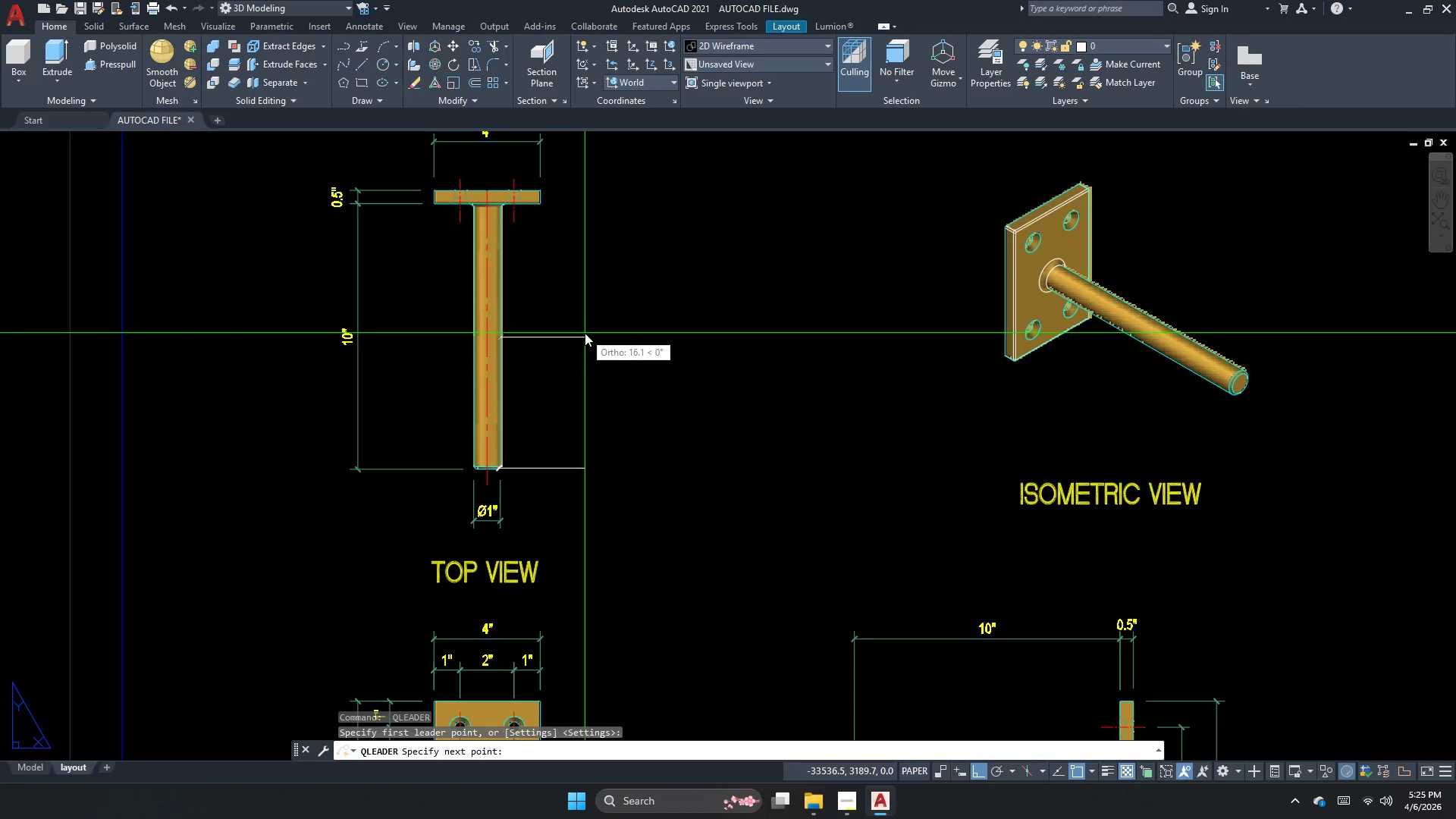 
left_click([585, 333])
 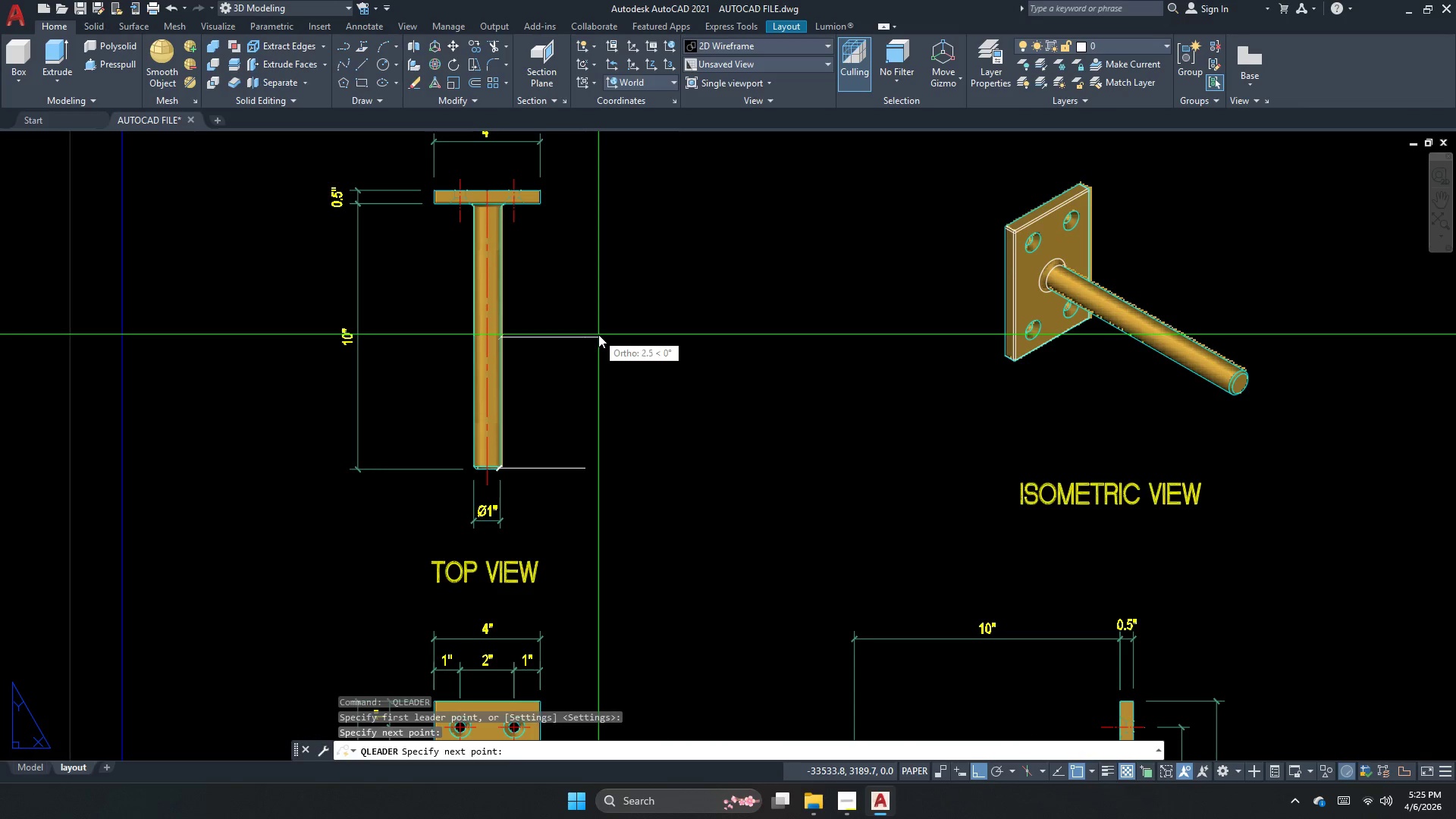 
key(Space)
 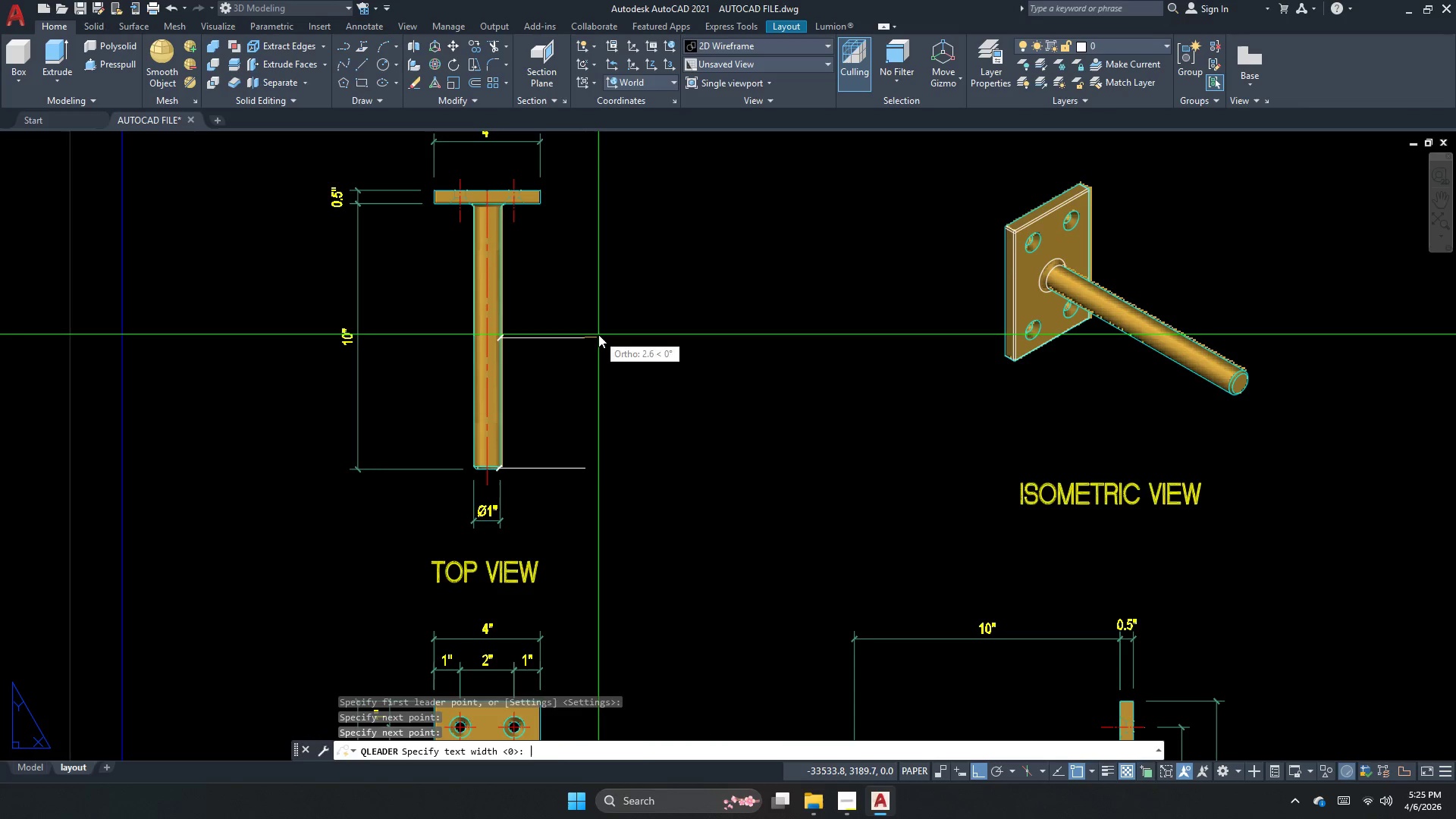 
key(Space)
 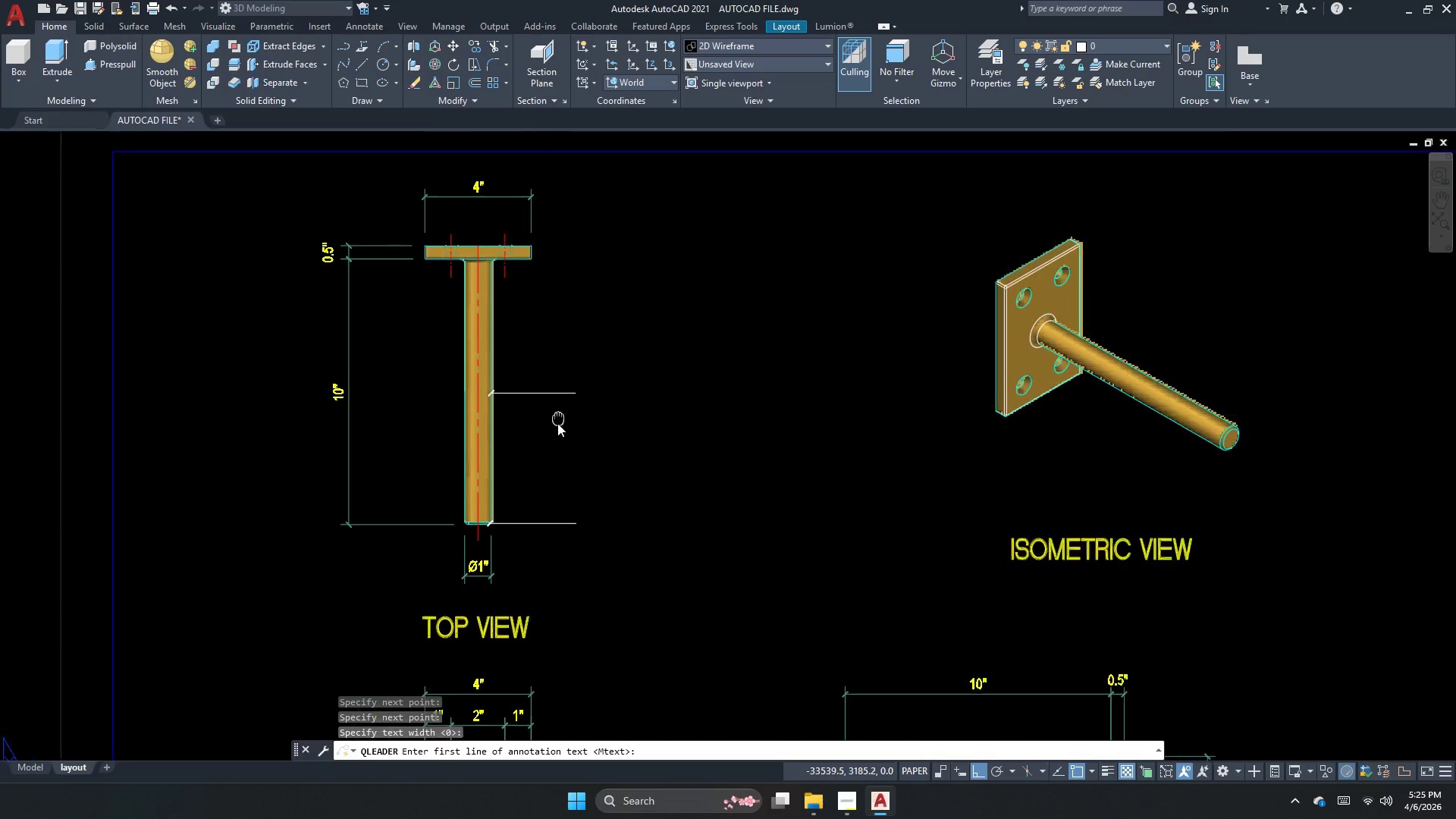 
key(Escape)
 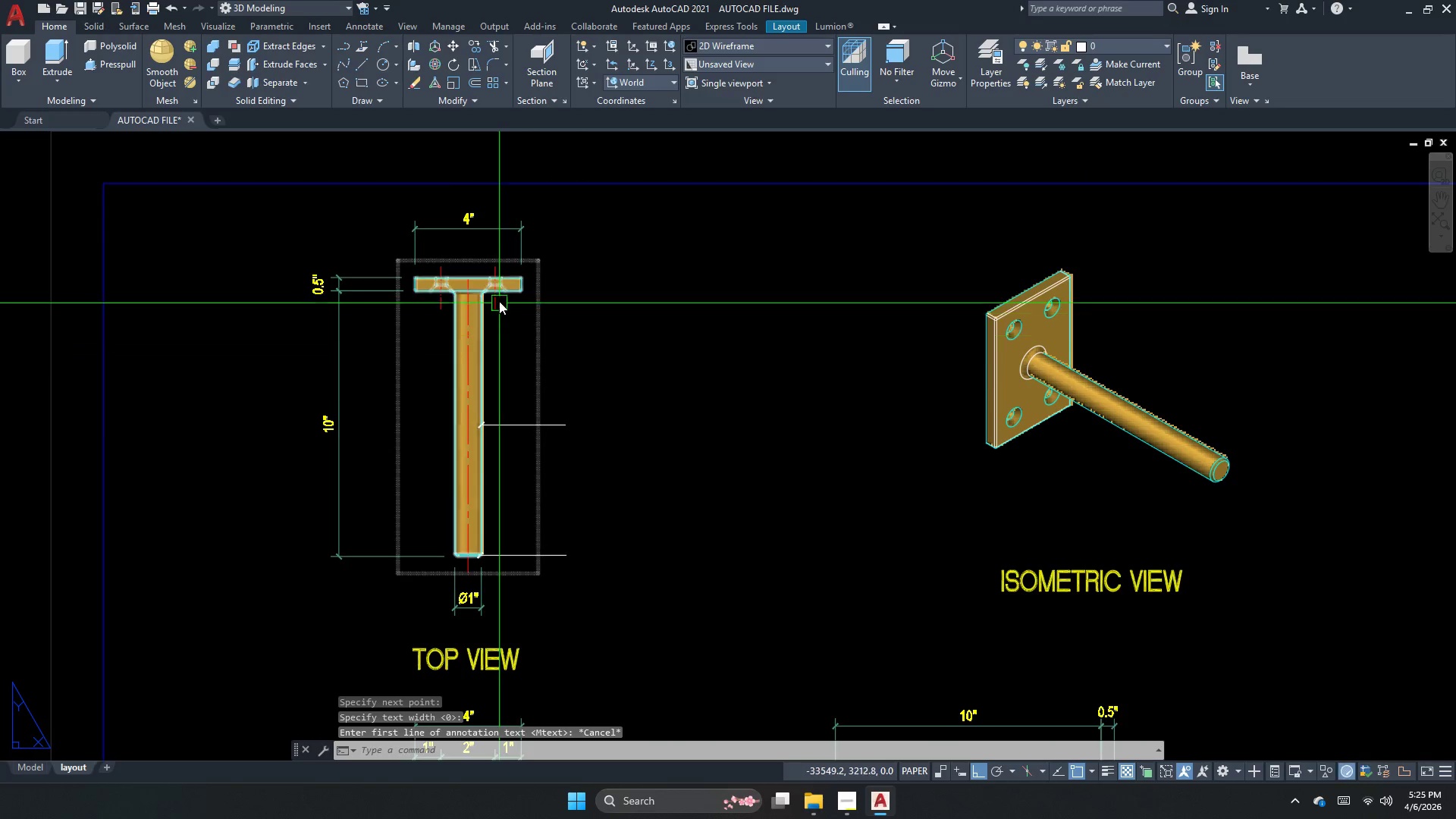 
key(Space)
 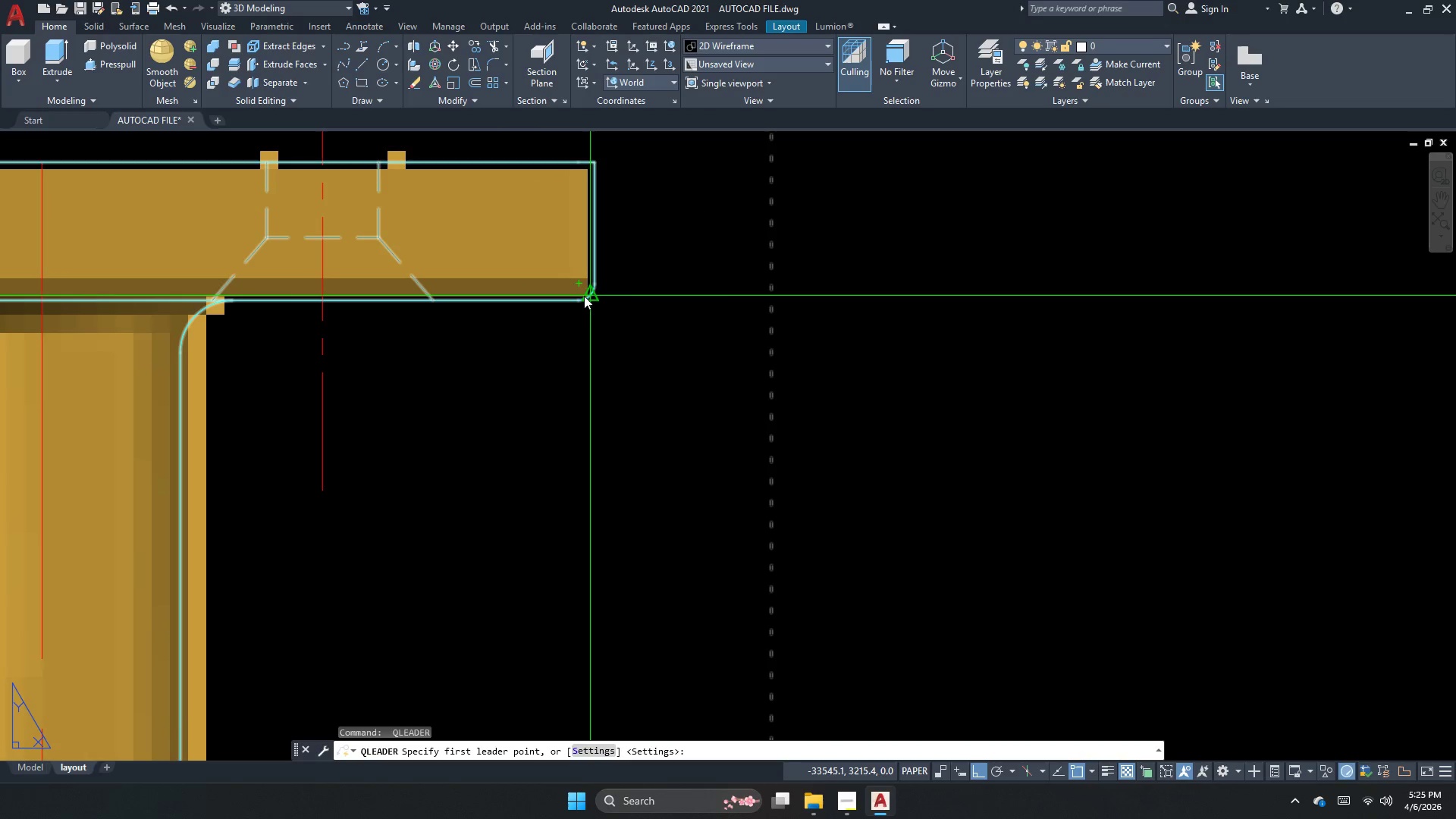 
scroll: coordinate [586, 284], scroll_direction: up, amount: 5.0
 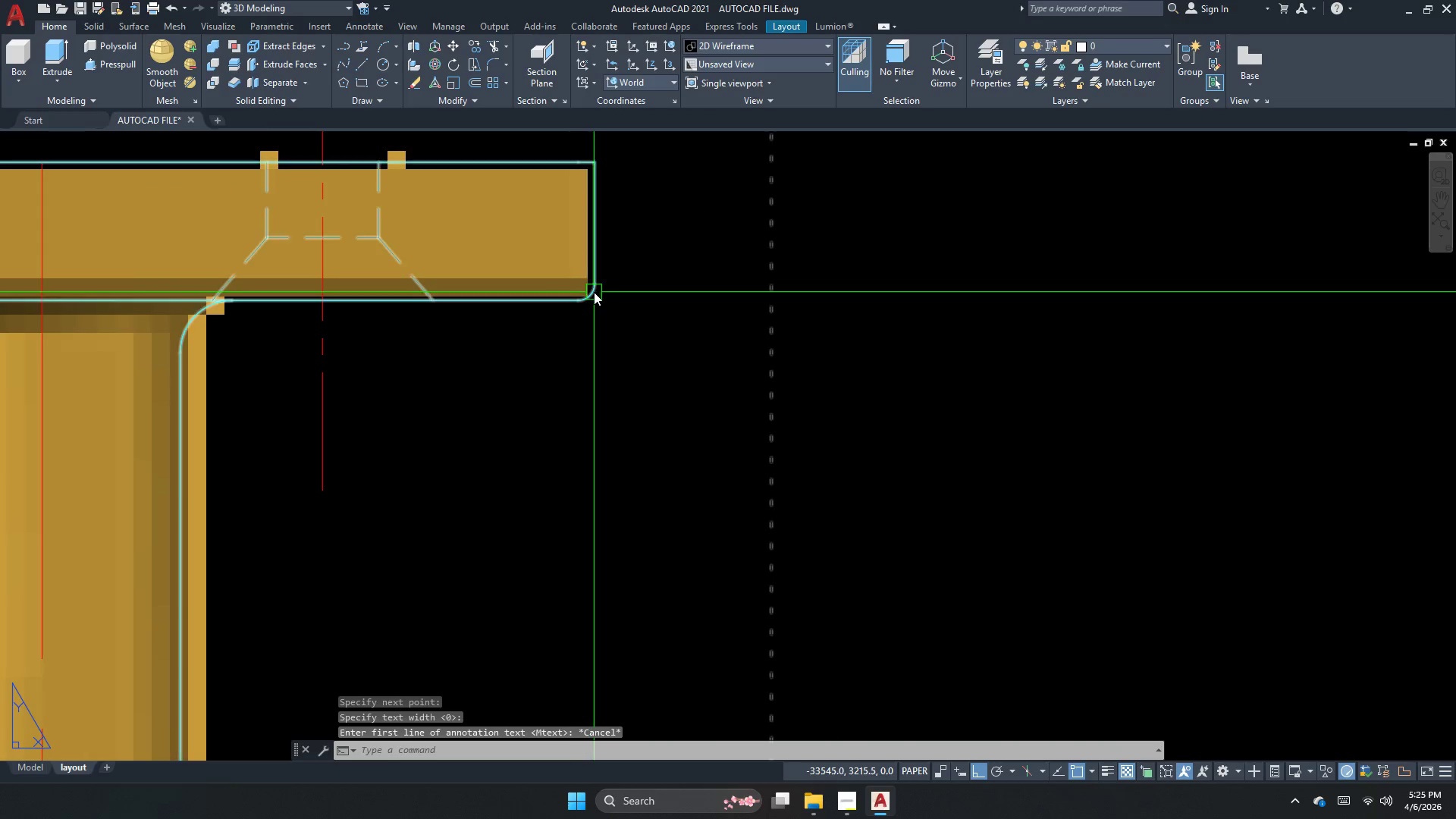 
left_click_drag(start_coordinate=[584, 296], to_coordinate=[585, 328])
 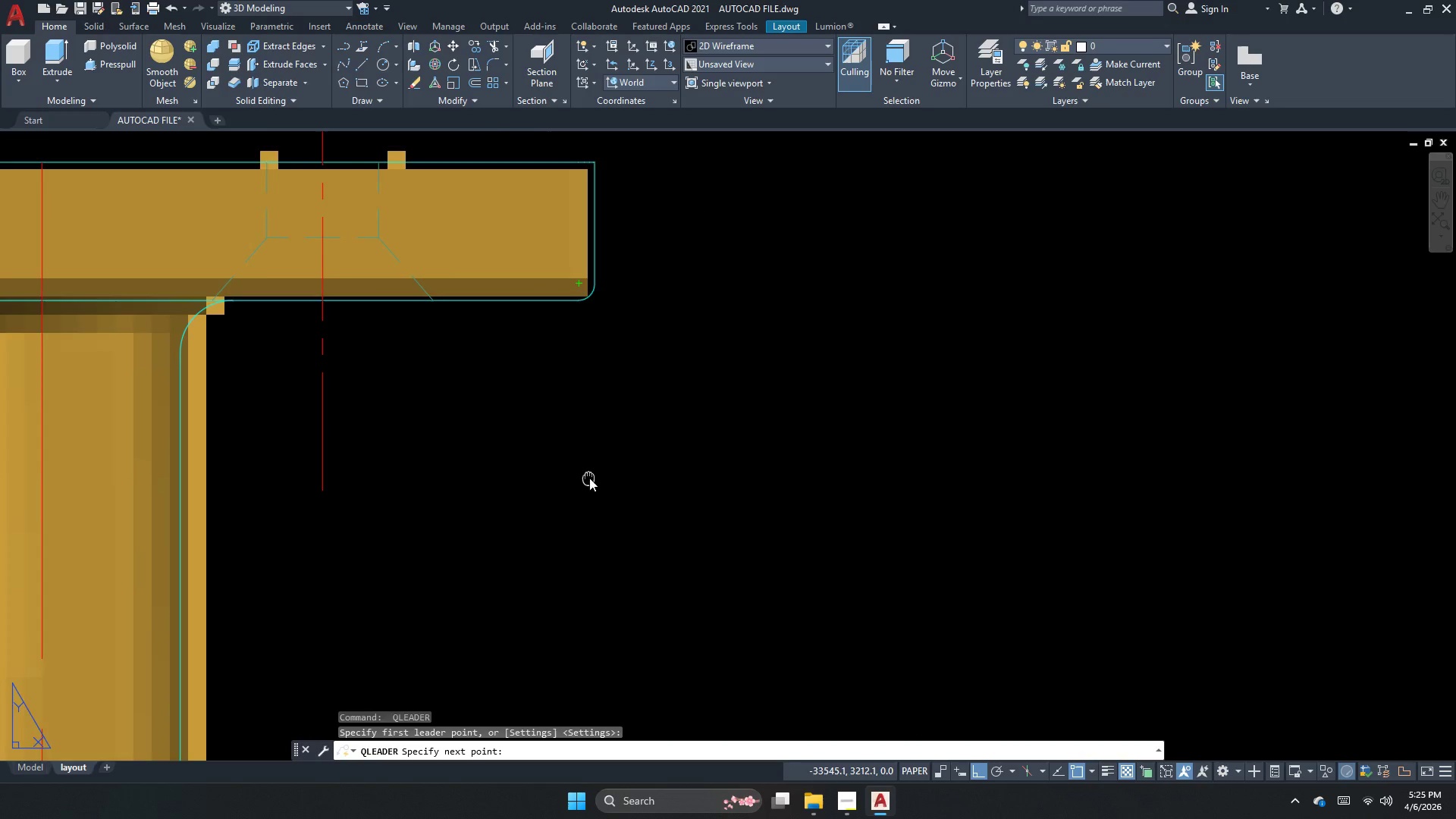 
scroll: coordinate [533, 344], scroll_direction: down, amount: 5.0
 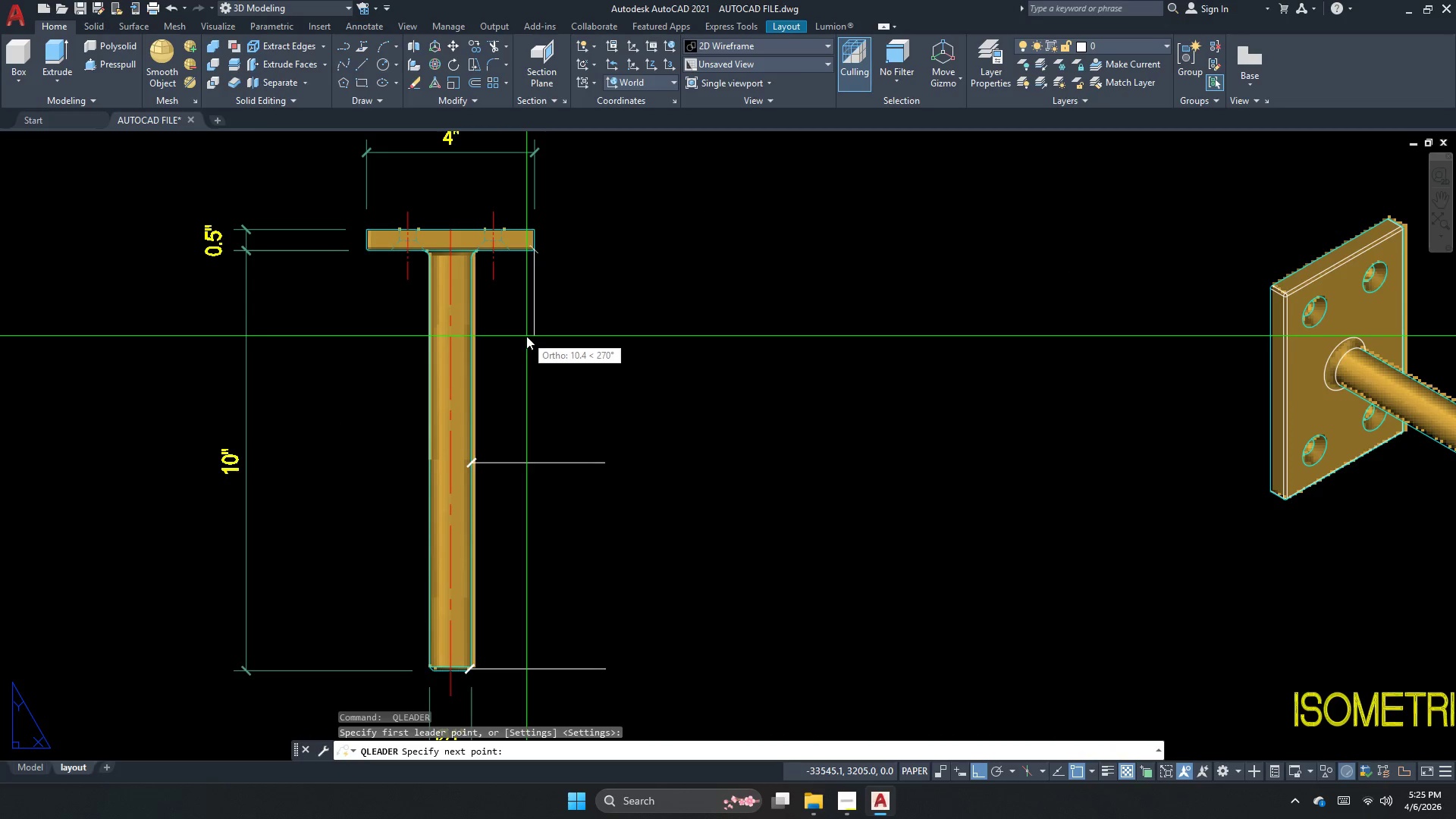 
left_click_drag(start_coordinate=[526, 336], to_coordinate=[535, 336])
 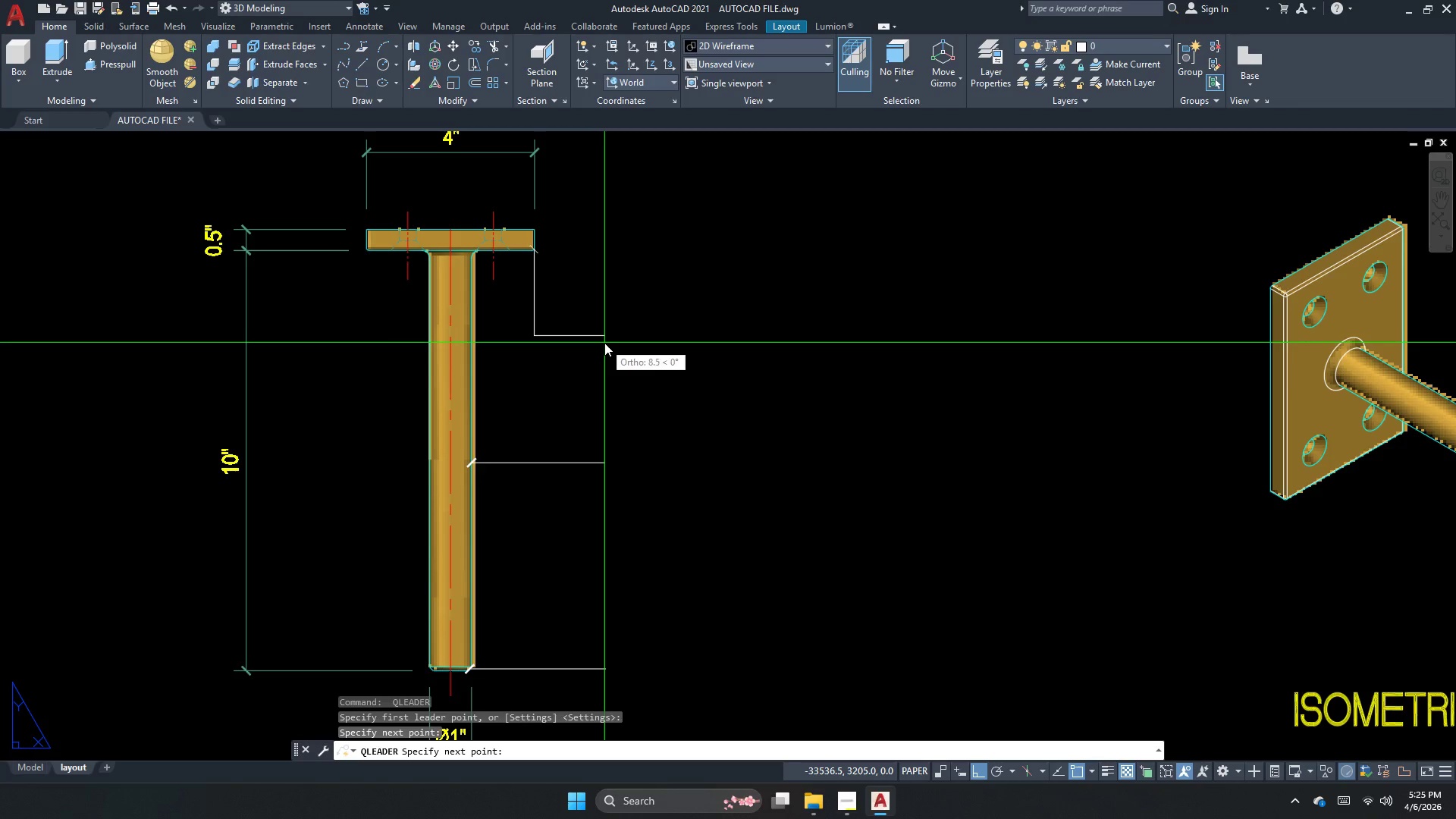 
left_click([604, 343])
 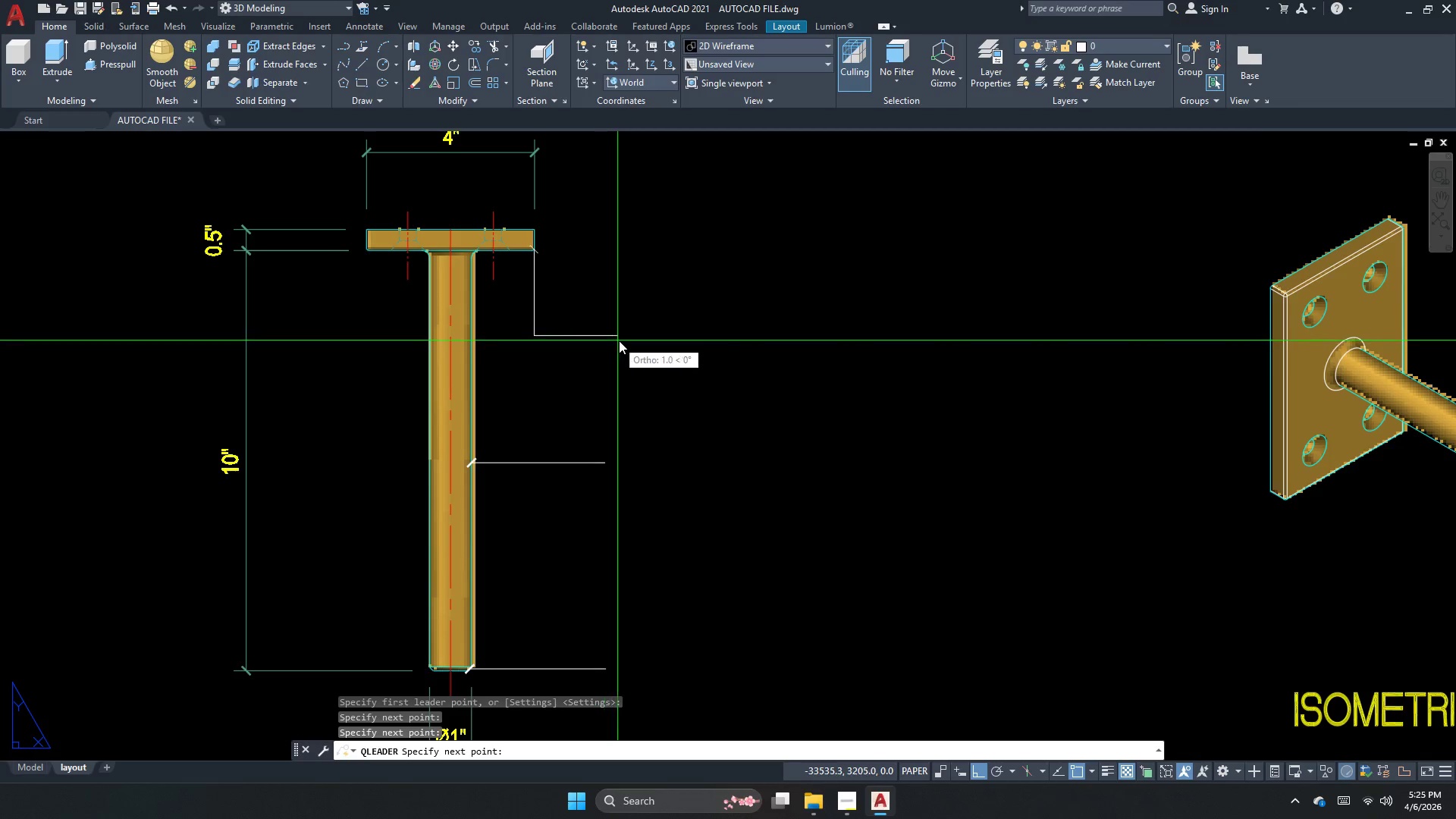 
key(Space)
 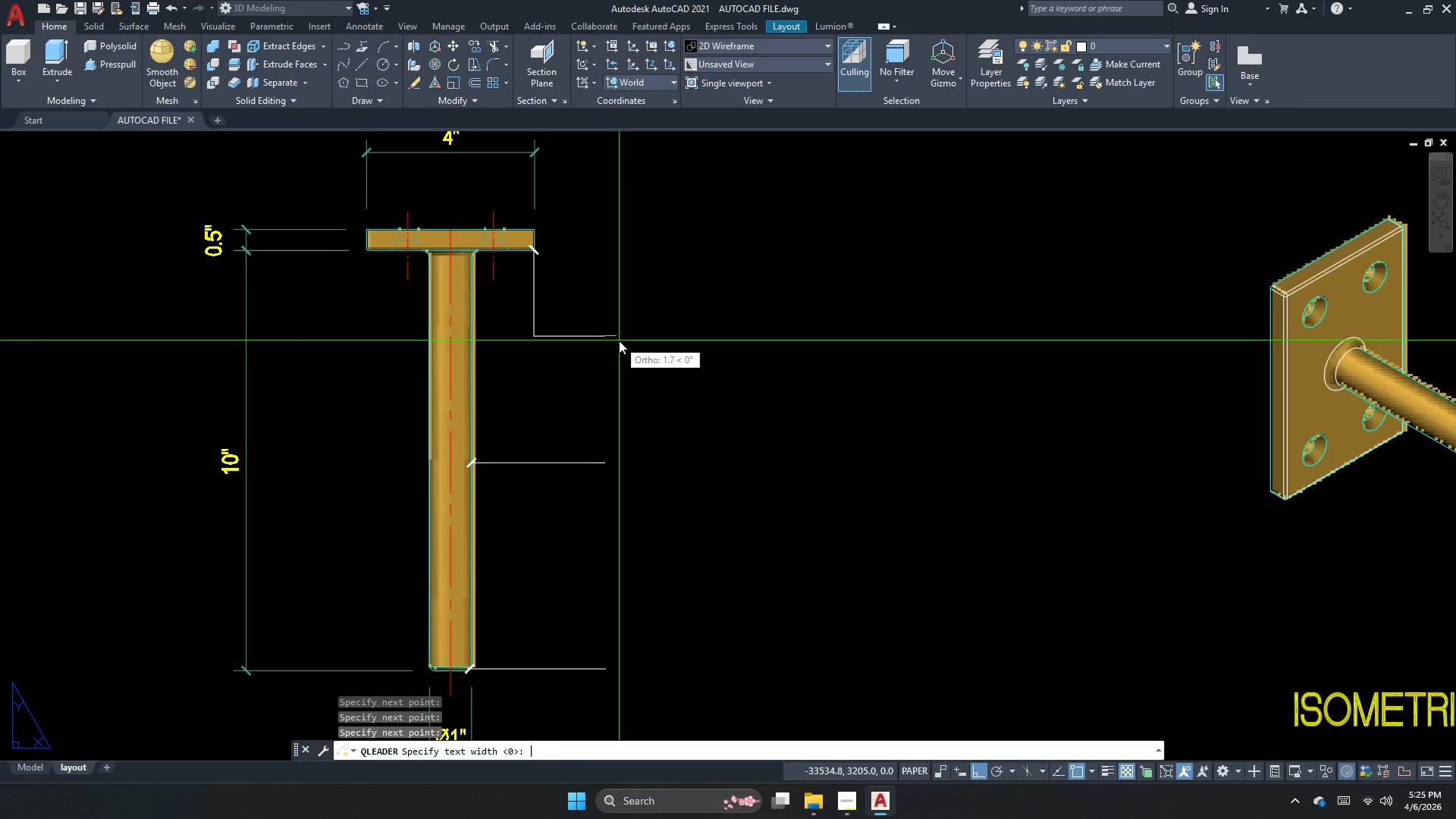 
key(Space)
 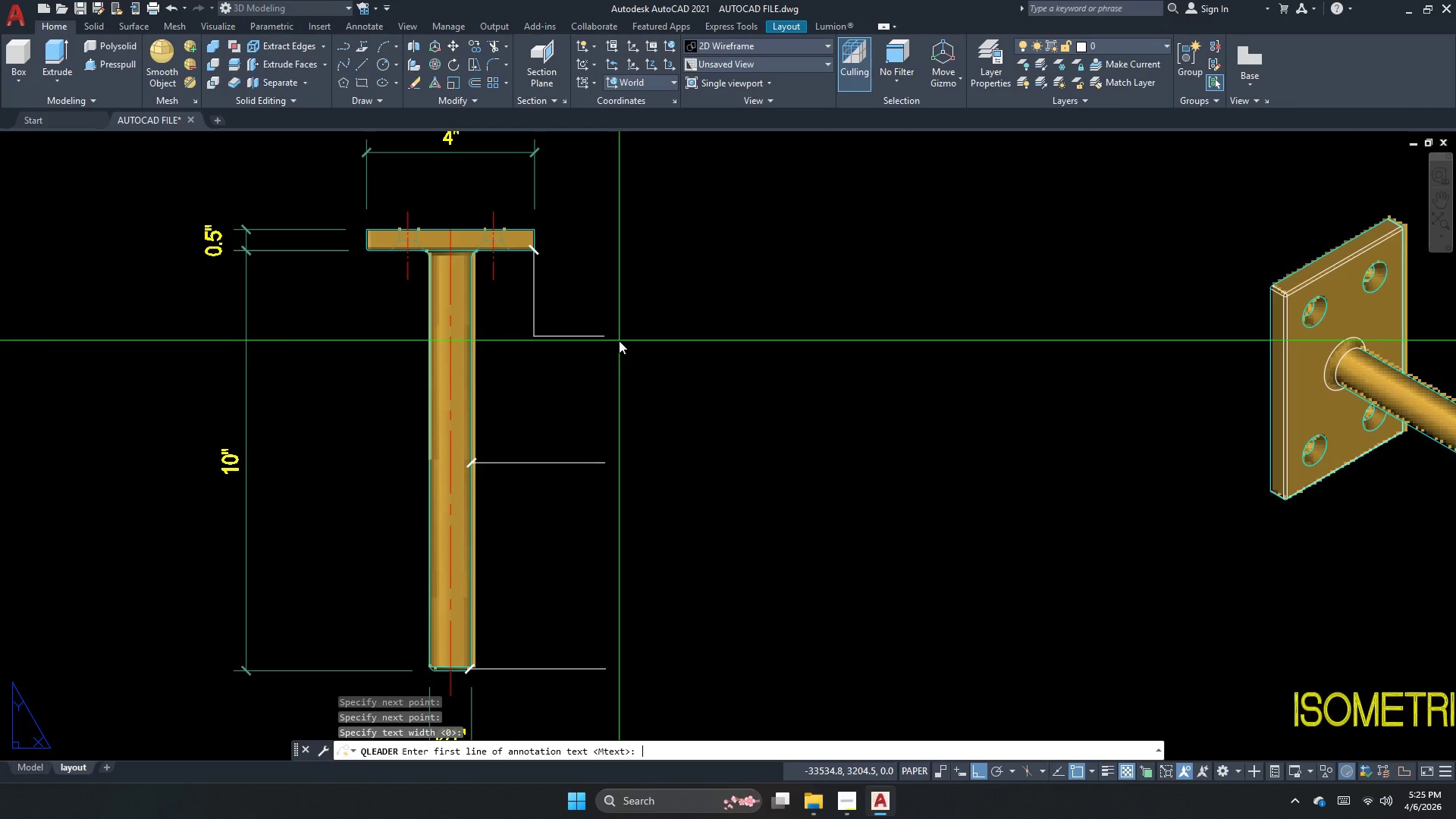 
key(Escape)
 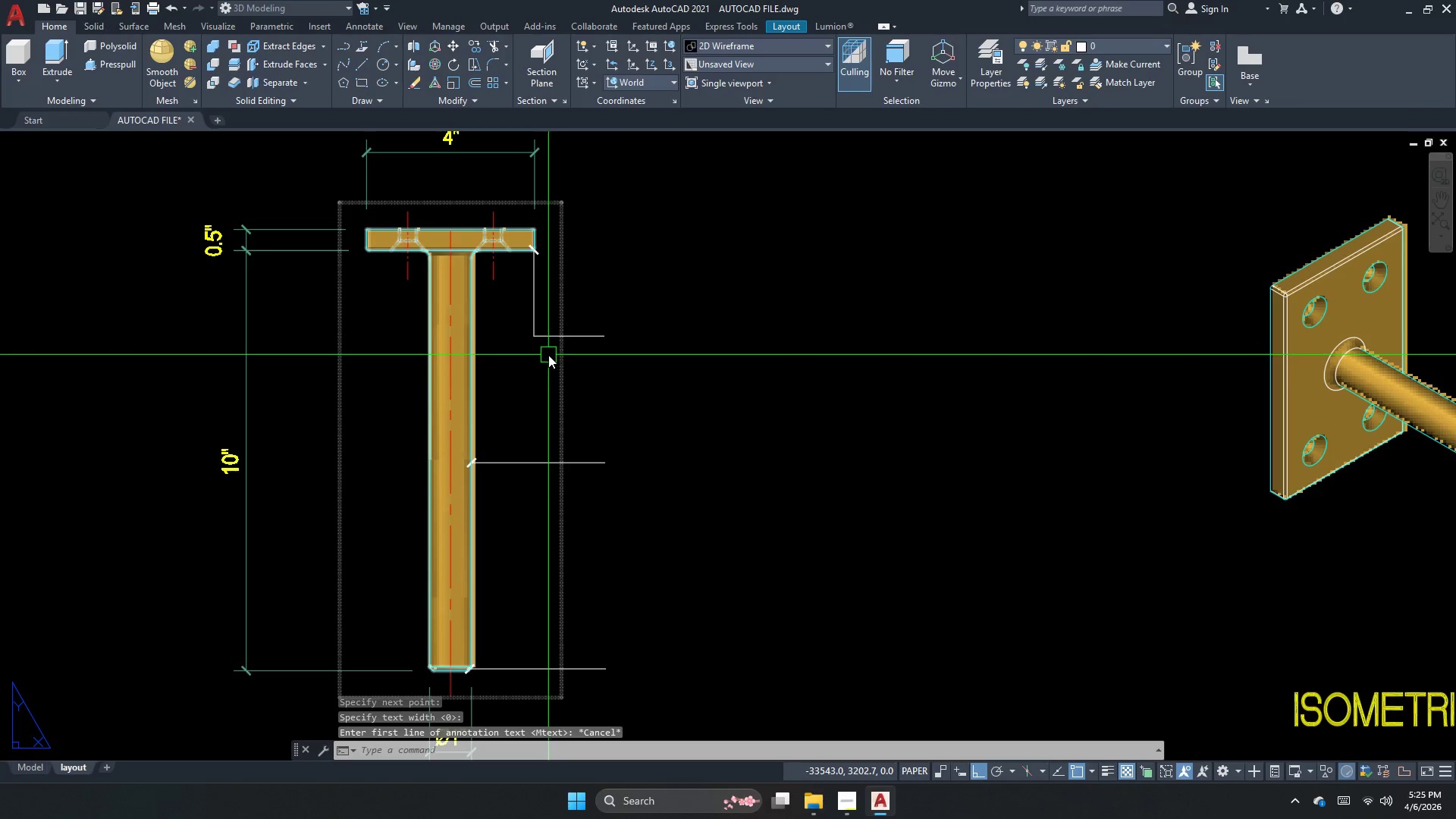 
key(S)
 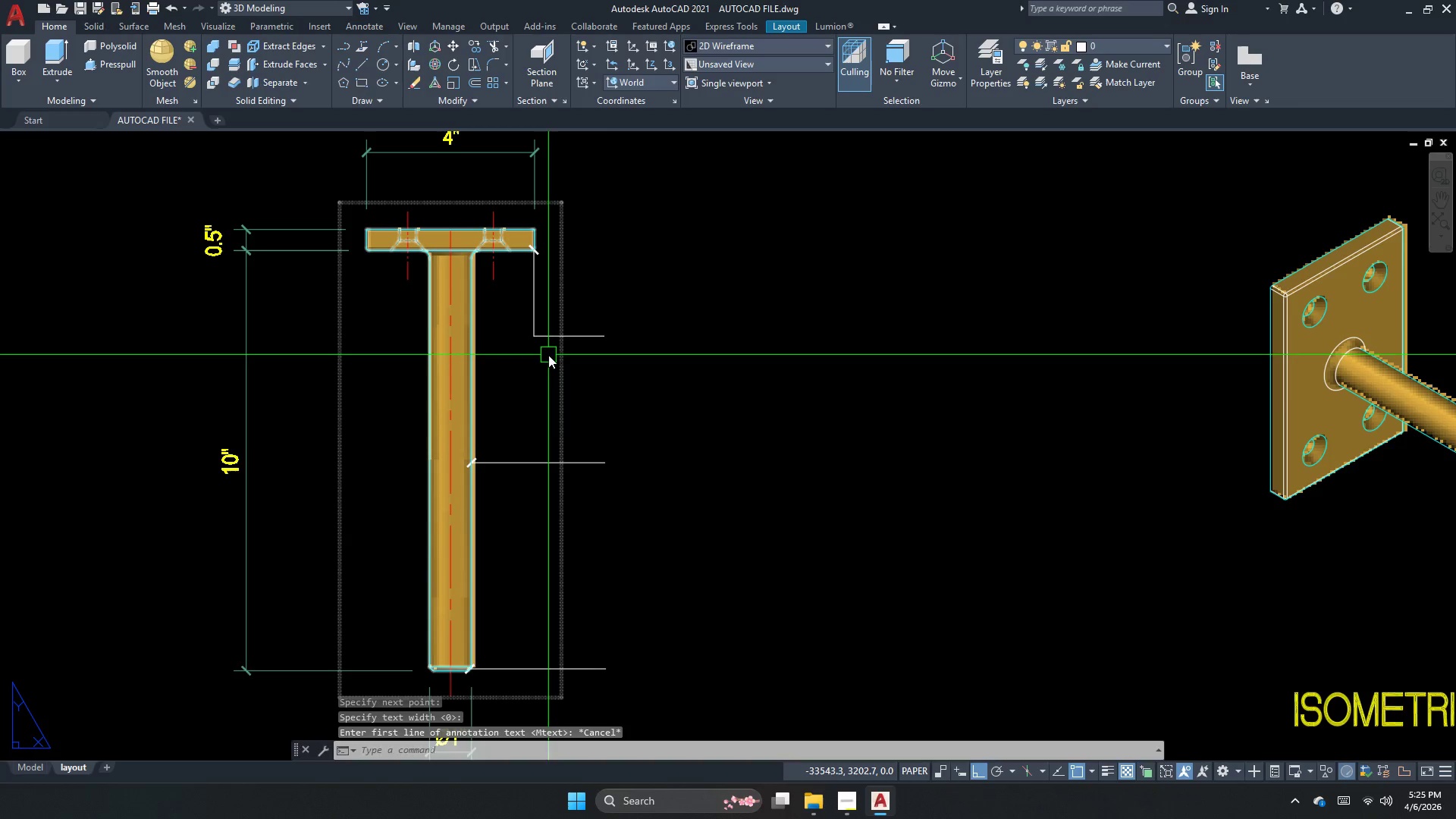 
key(Space)
 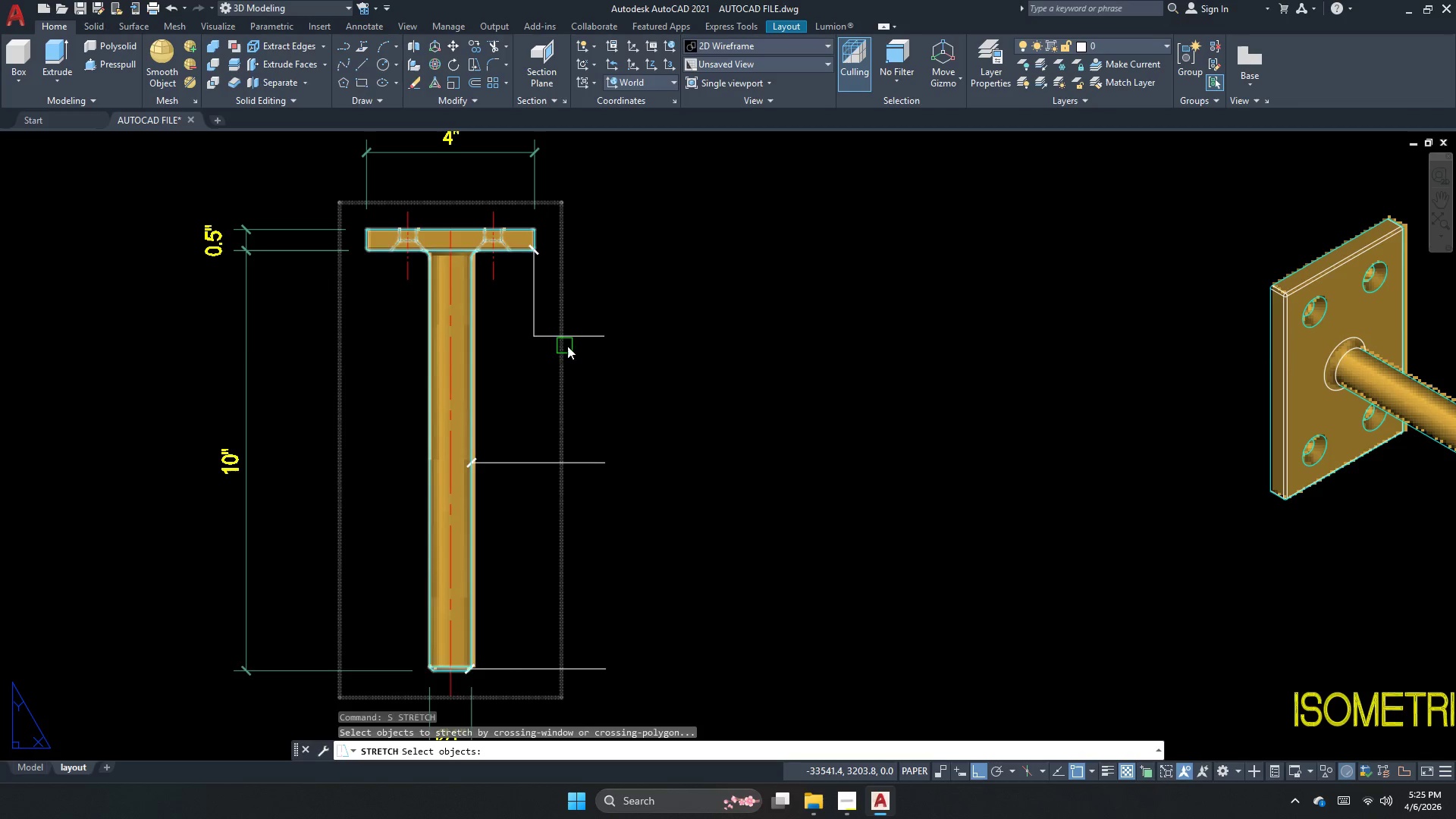 
left_click_drag(start_coordinate=[559, 361], to_coordinate=[549, 356])
 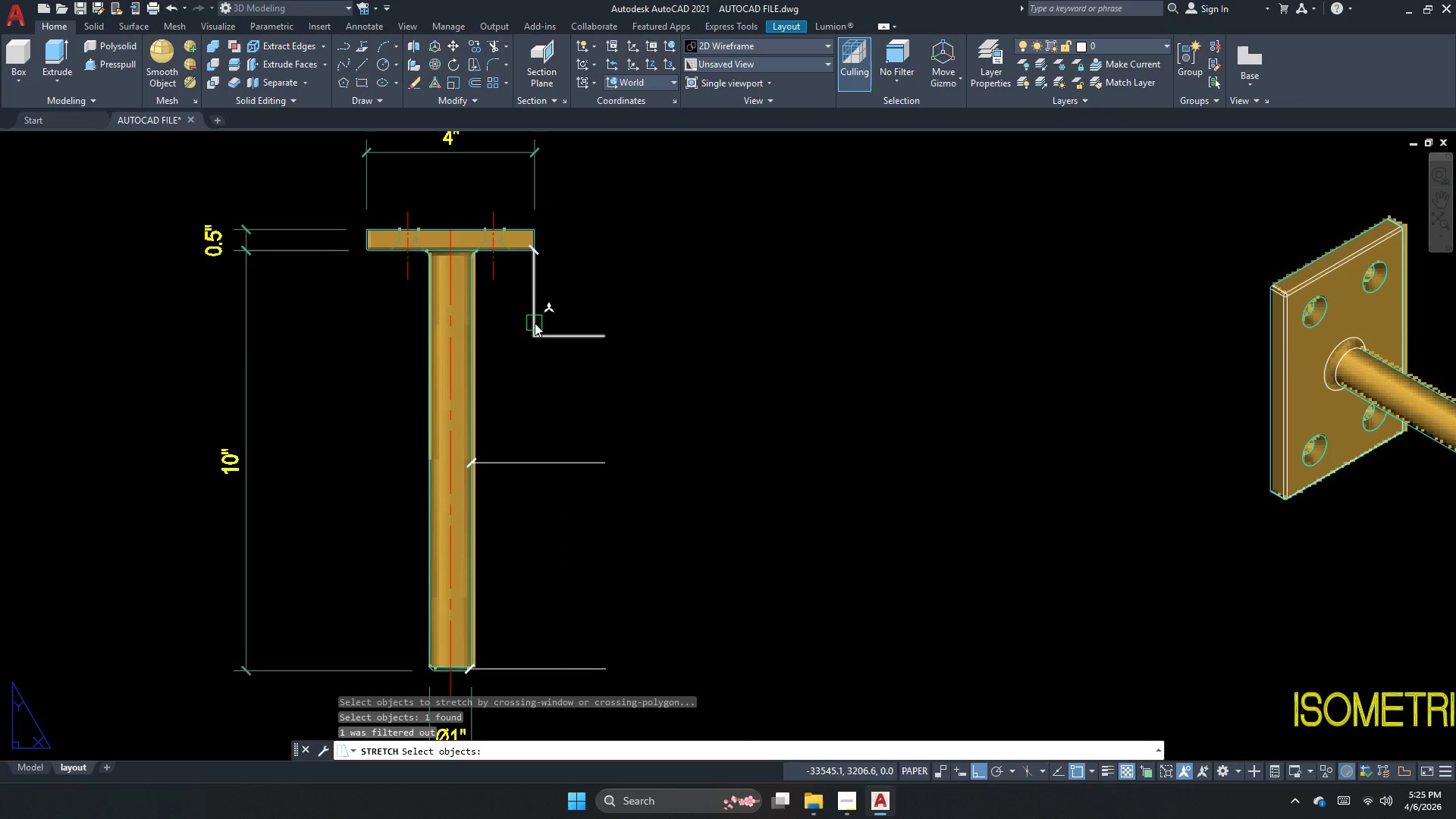 
key(Escape)
 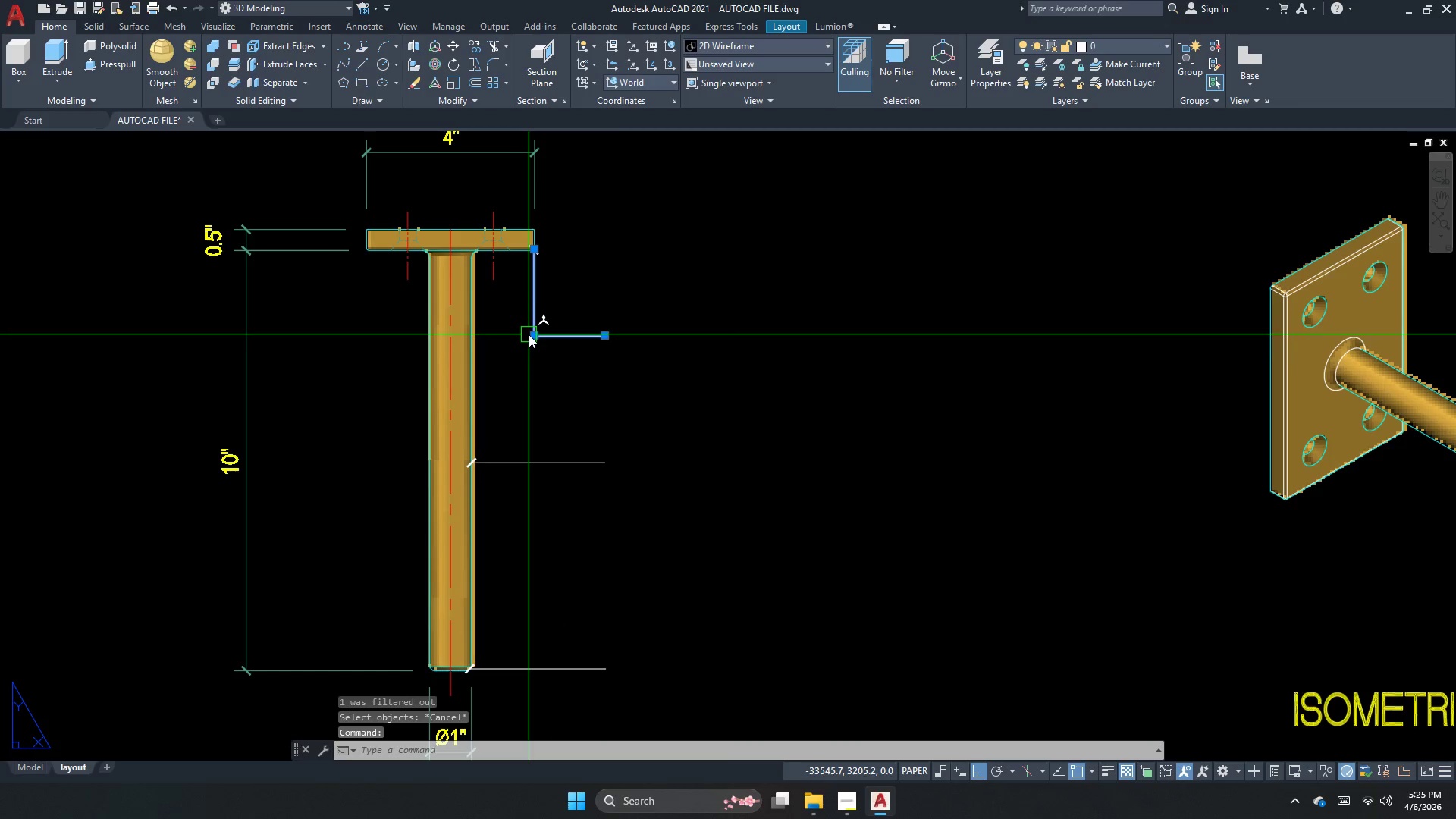 
left_click([529, 334])
 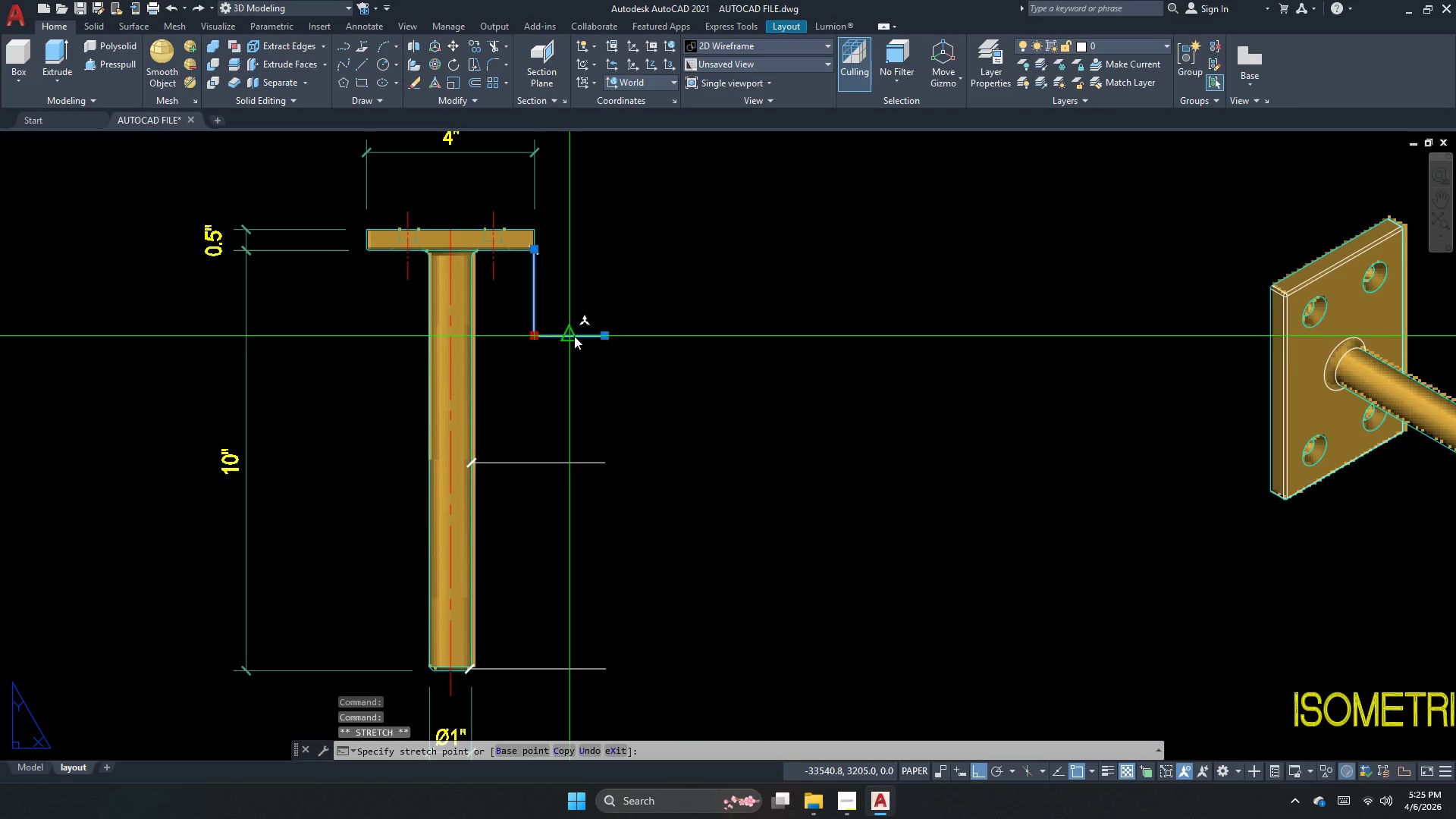 
key(Escape)
 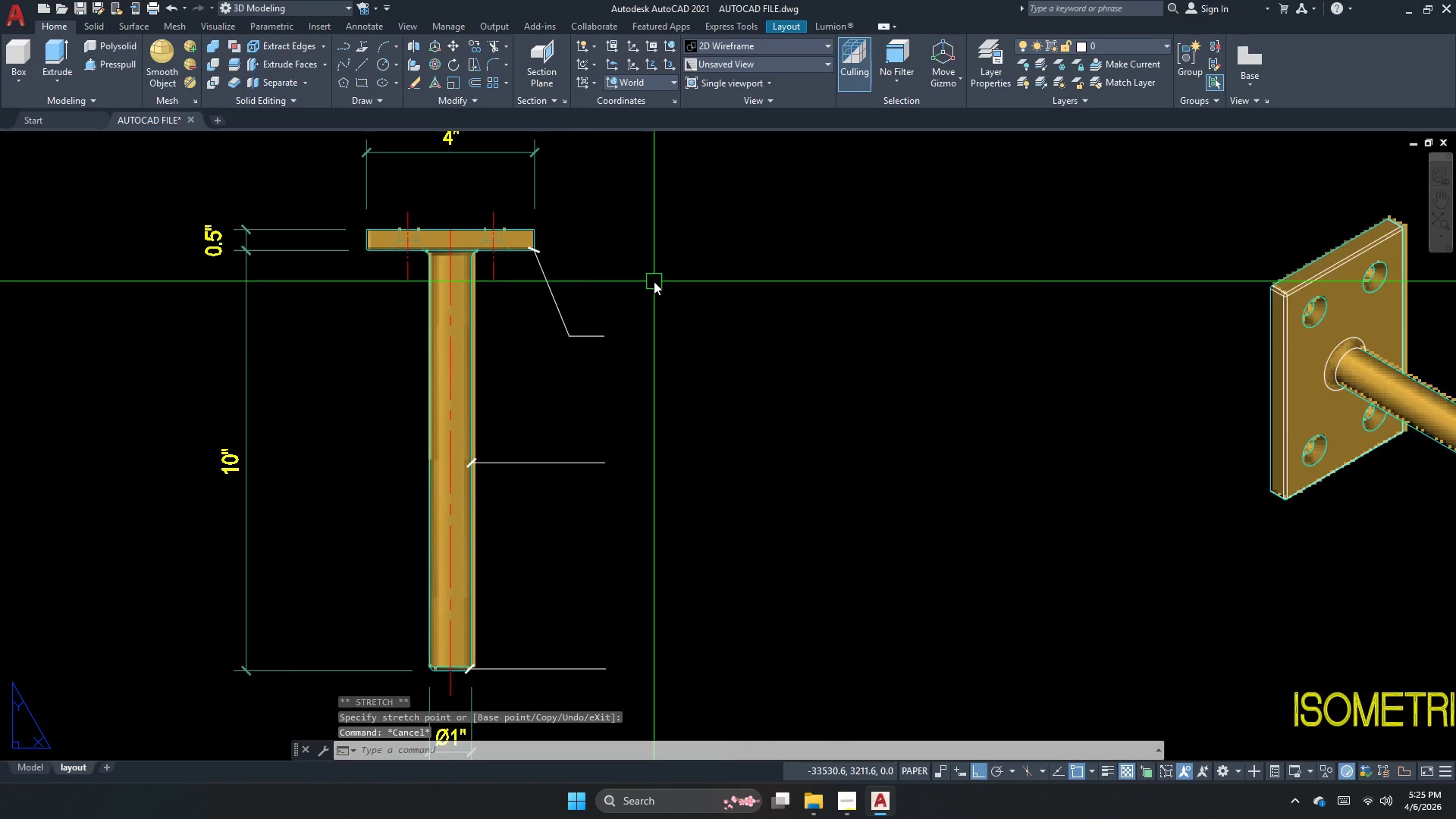 
key(Escape)
 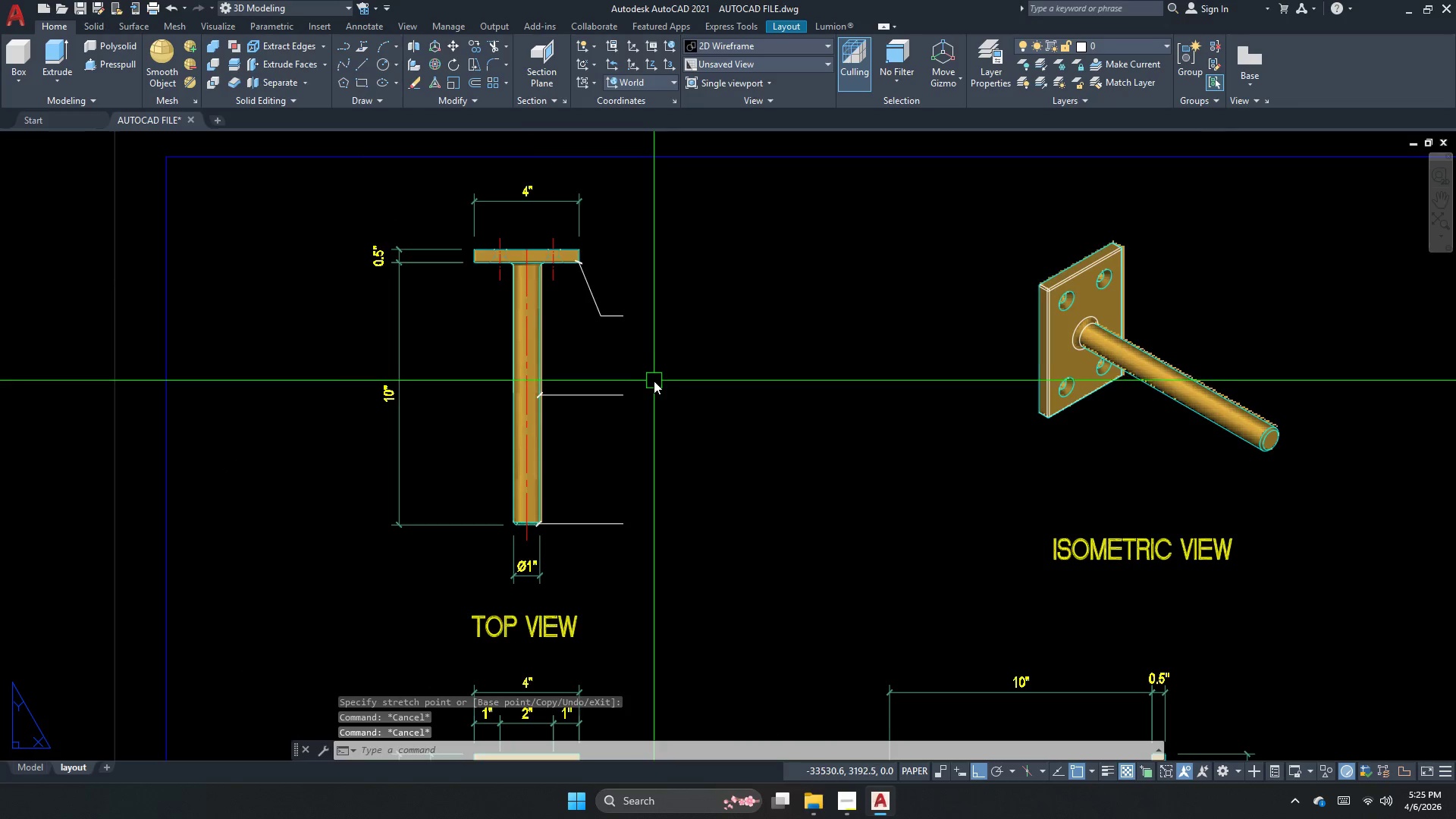 
scroll: coordinate [654, 281], scroll_direction: down, amount: 1.0
 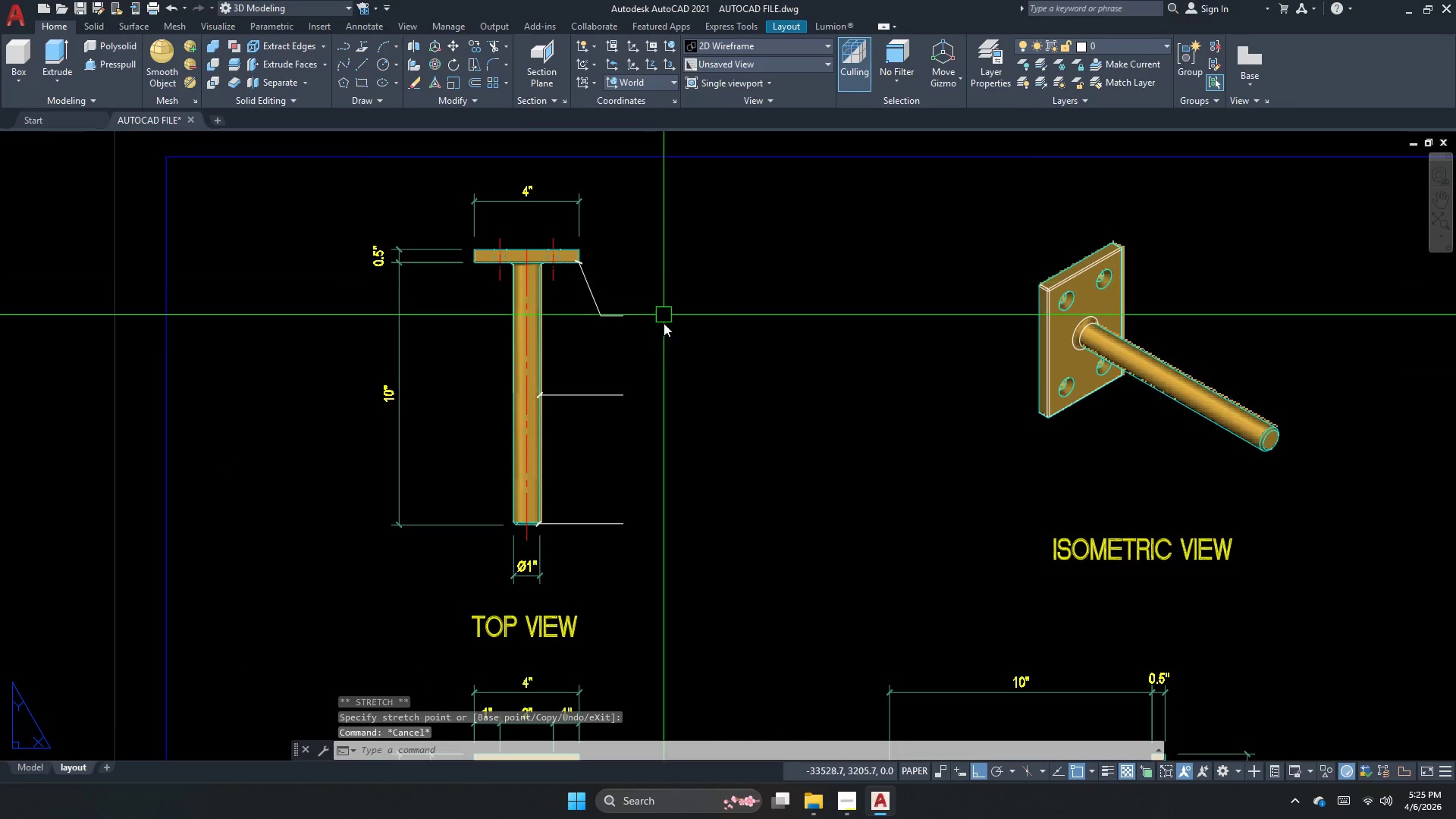 
key(S)
 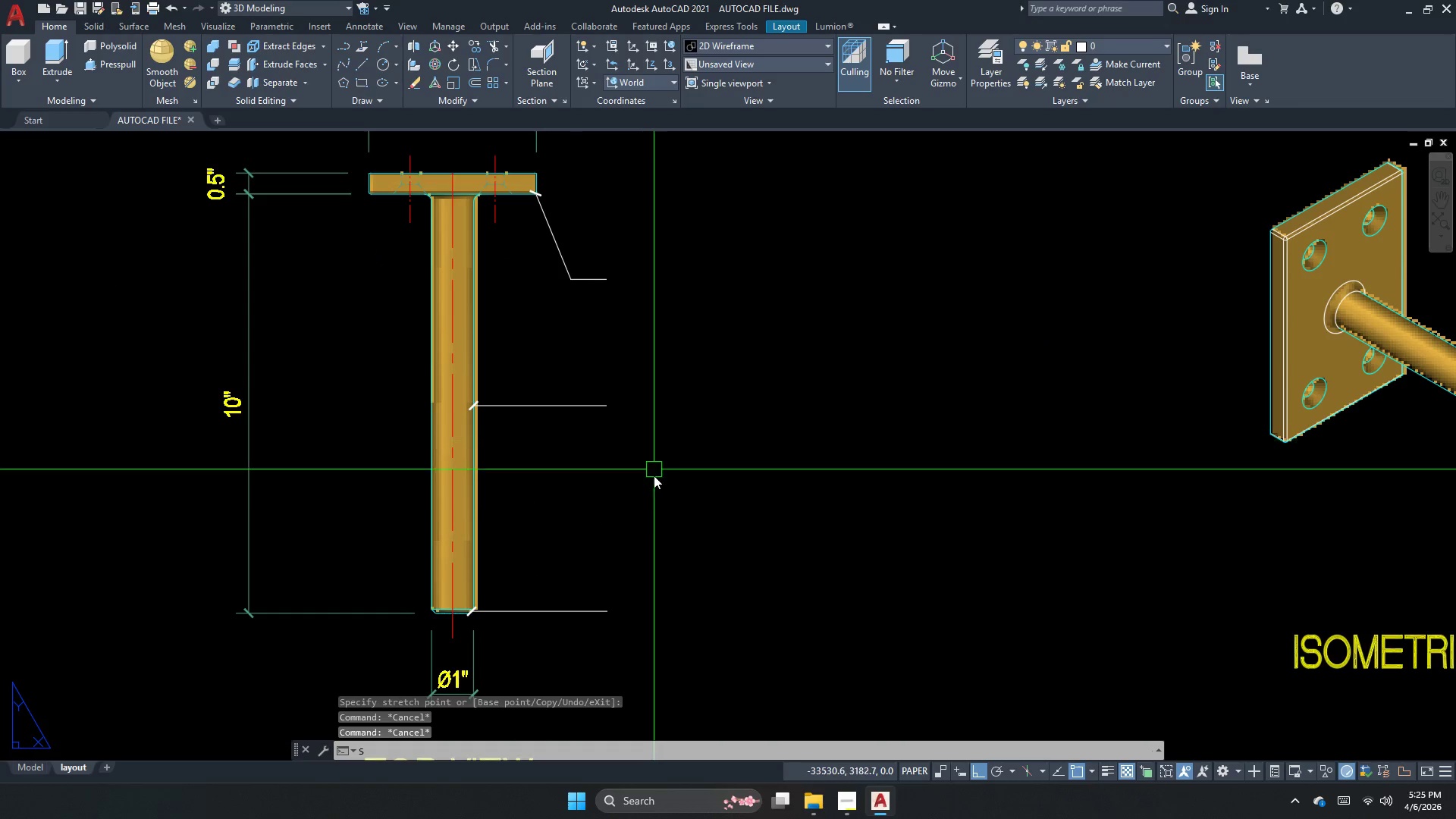 
key(Space)
 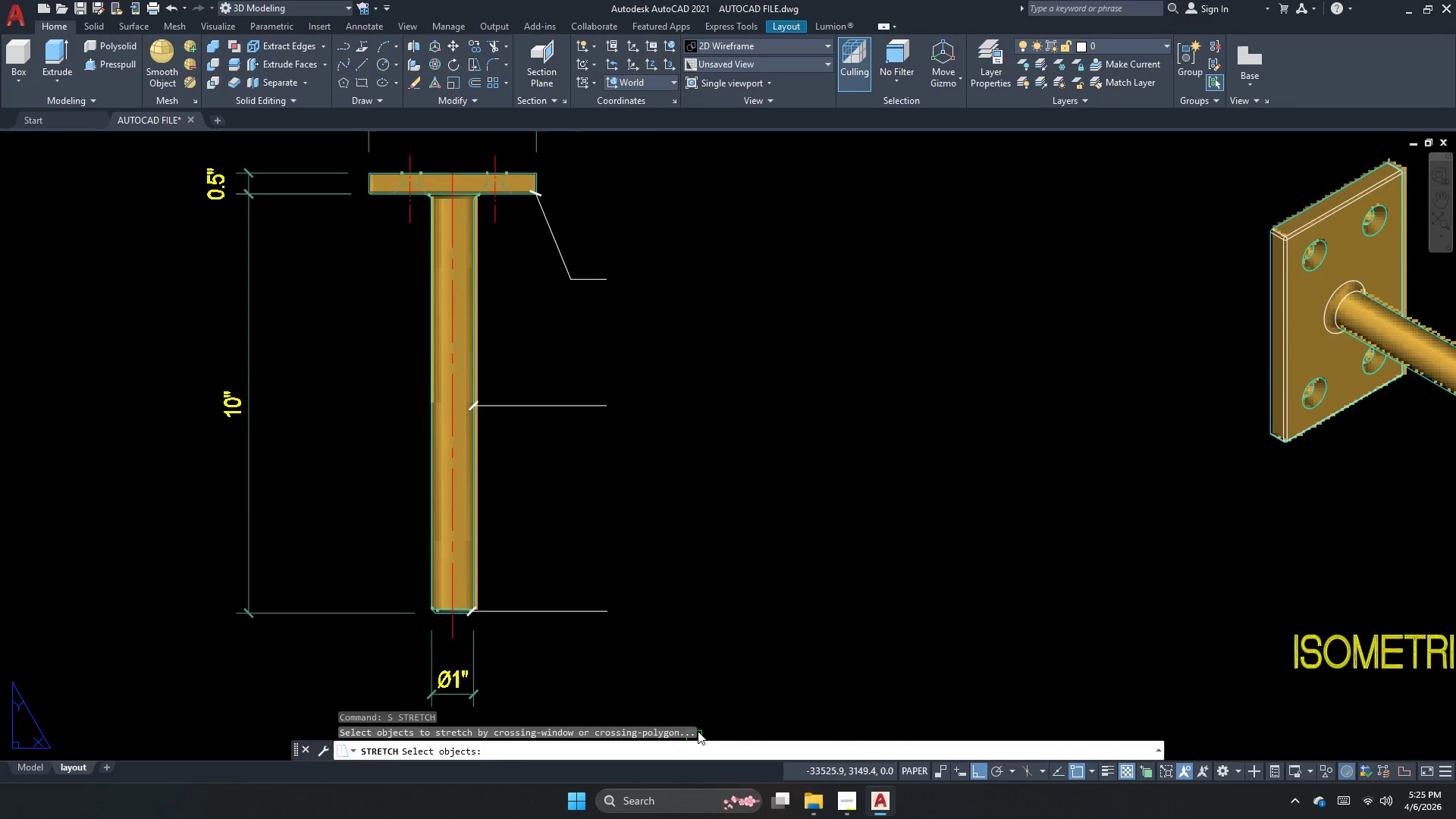 
scroll: coordinate [649, 376], scroll_direction: up, amount: 1.0
 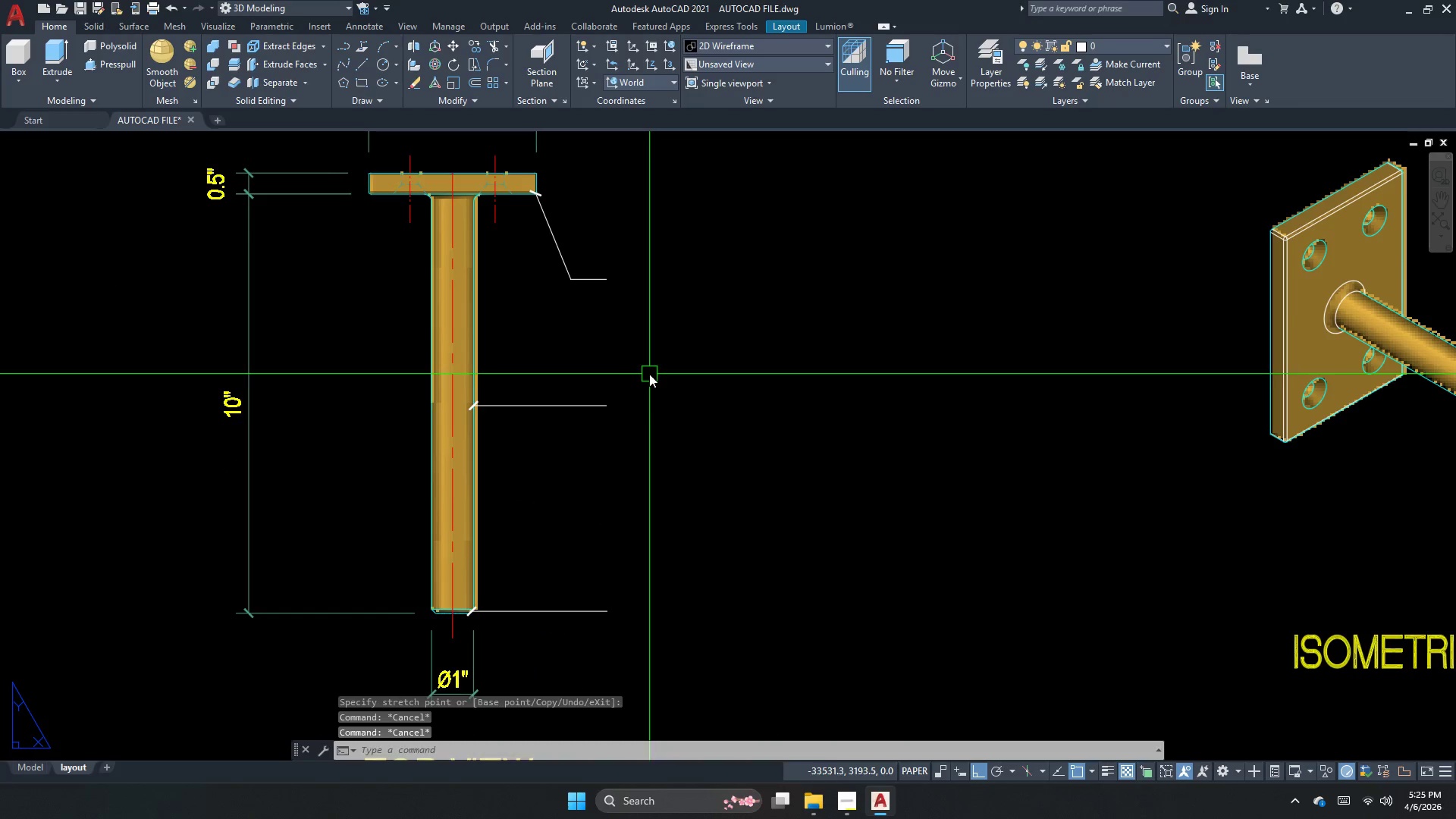 
left_click_drag(start_coordinate=[701, 709], to_coordinate=[664, 475])
 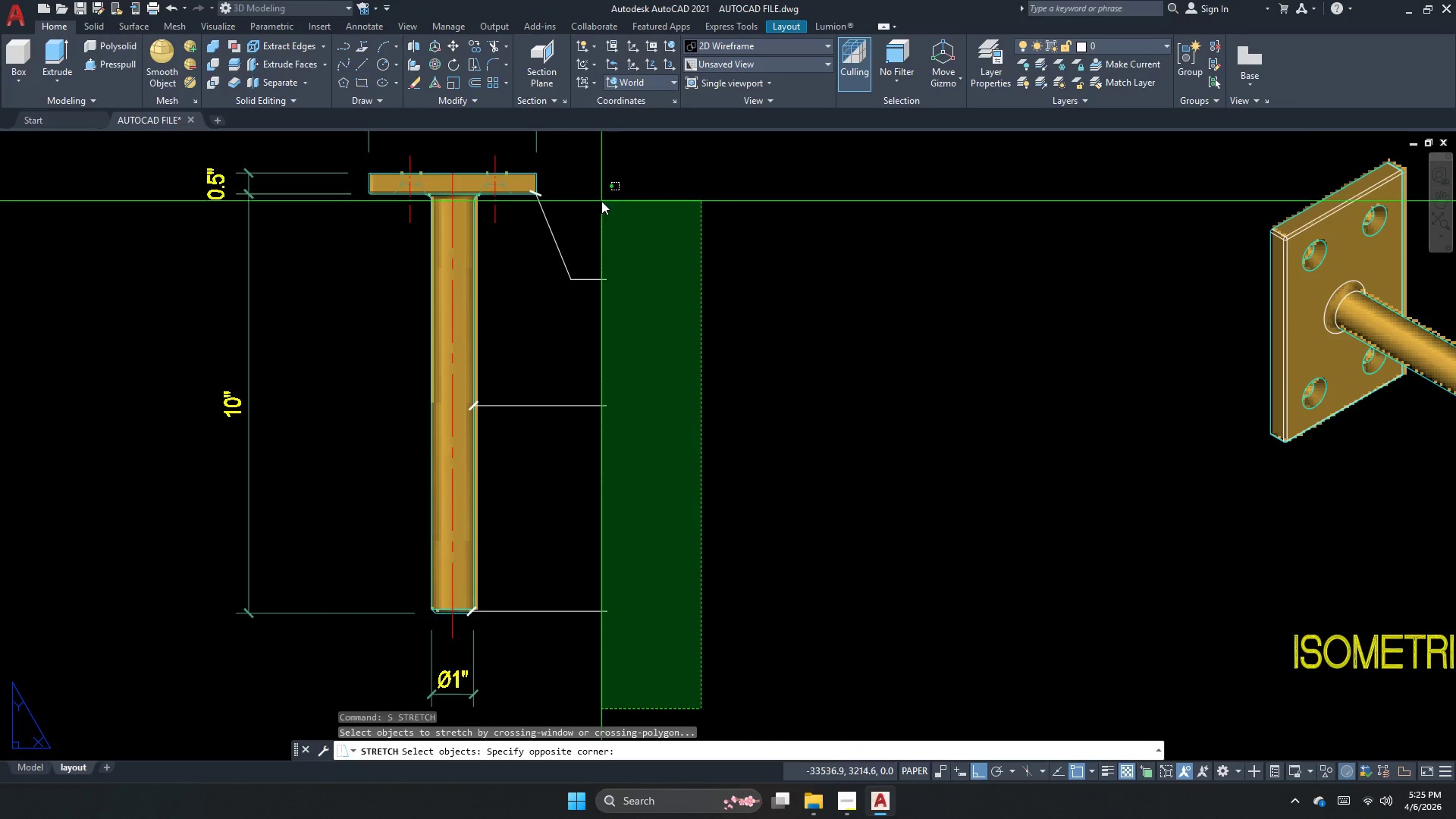 
left_click_drag(start_coordinate=[593, 210], to_coordinate=[593, 215])
 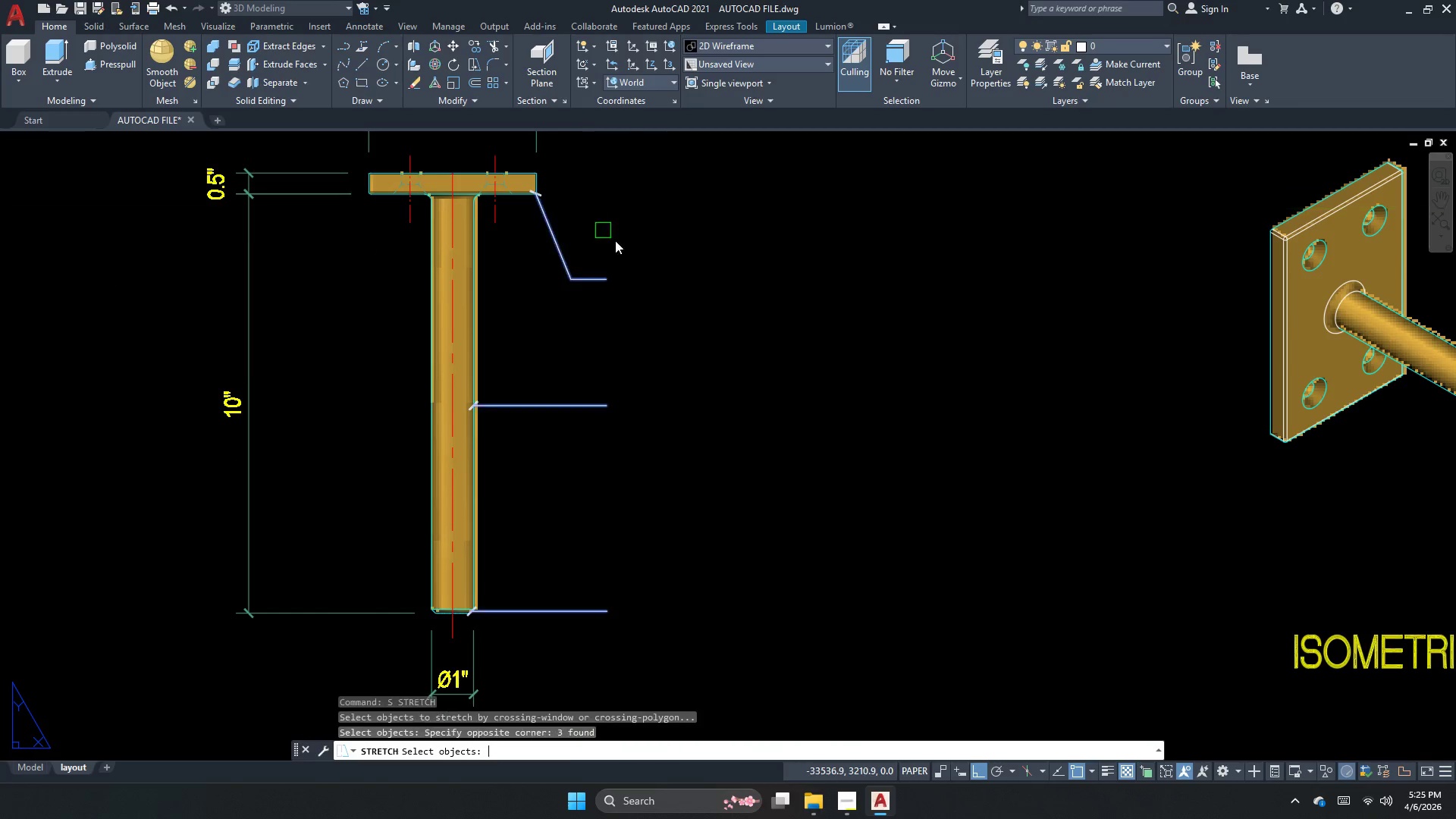 
key(Space)
 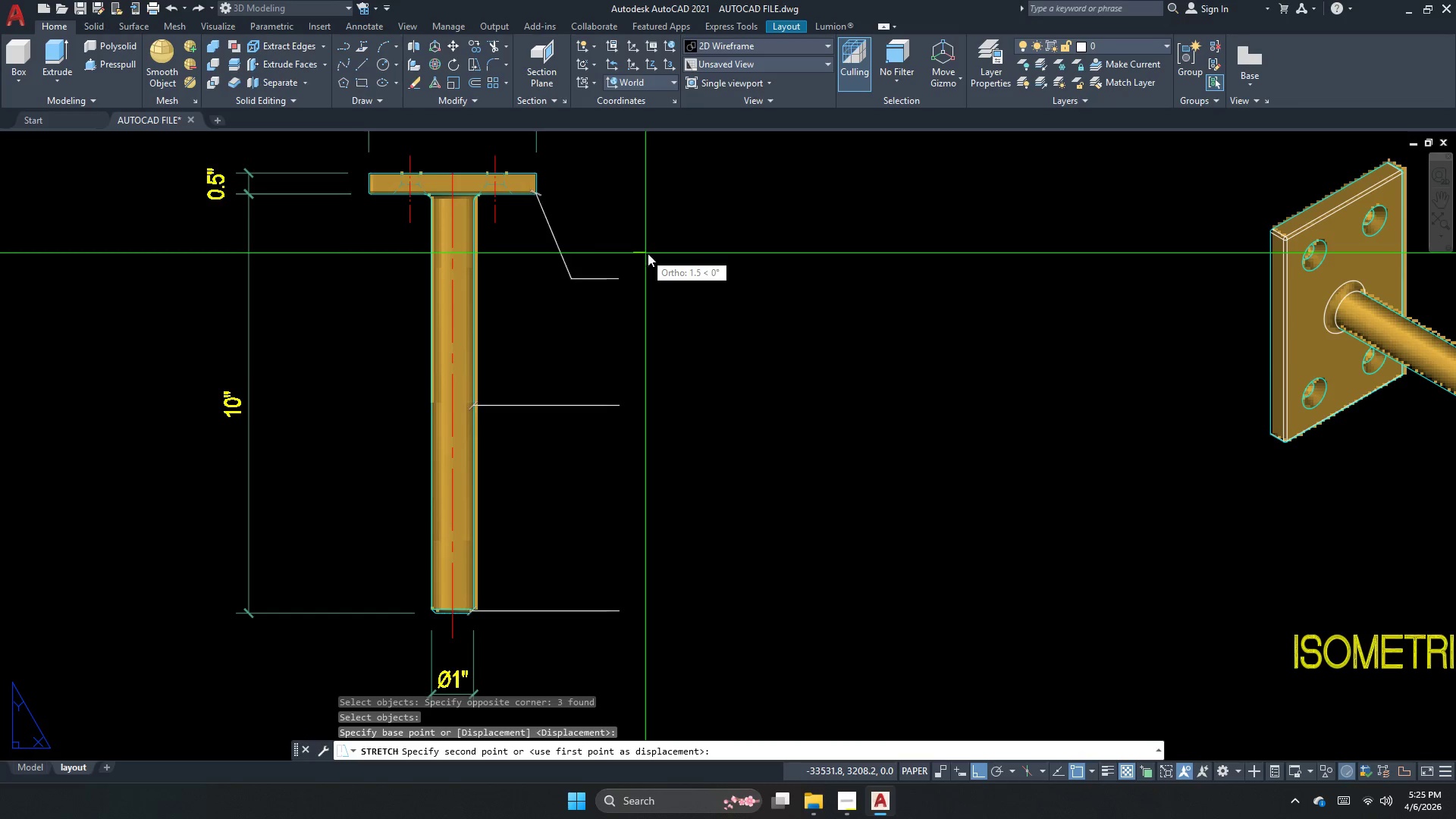 
key(Escape)
 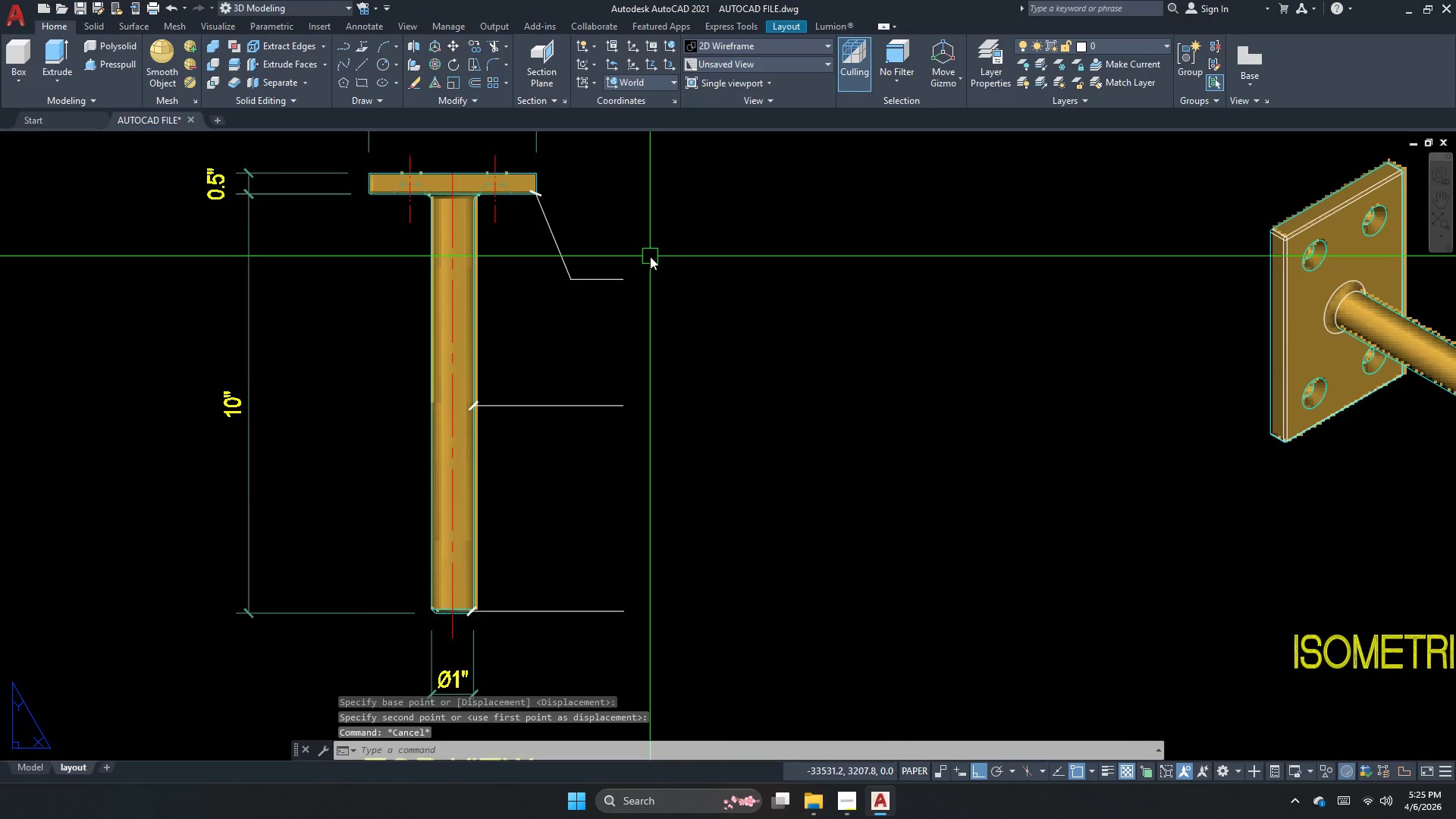 
scroll: coordinate [582, 263], scroll_direction: down, amount: 6.0
 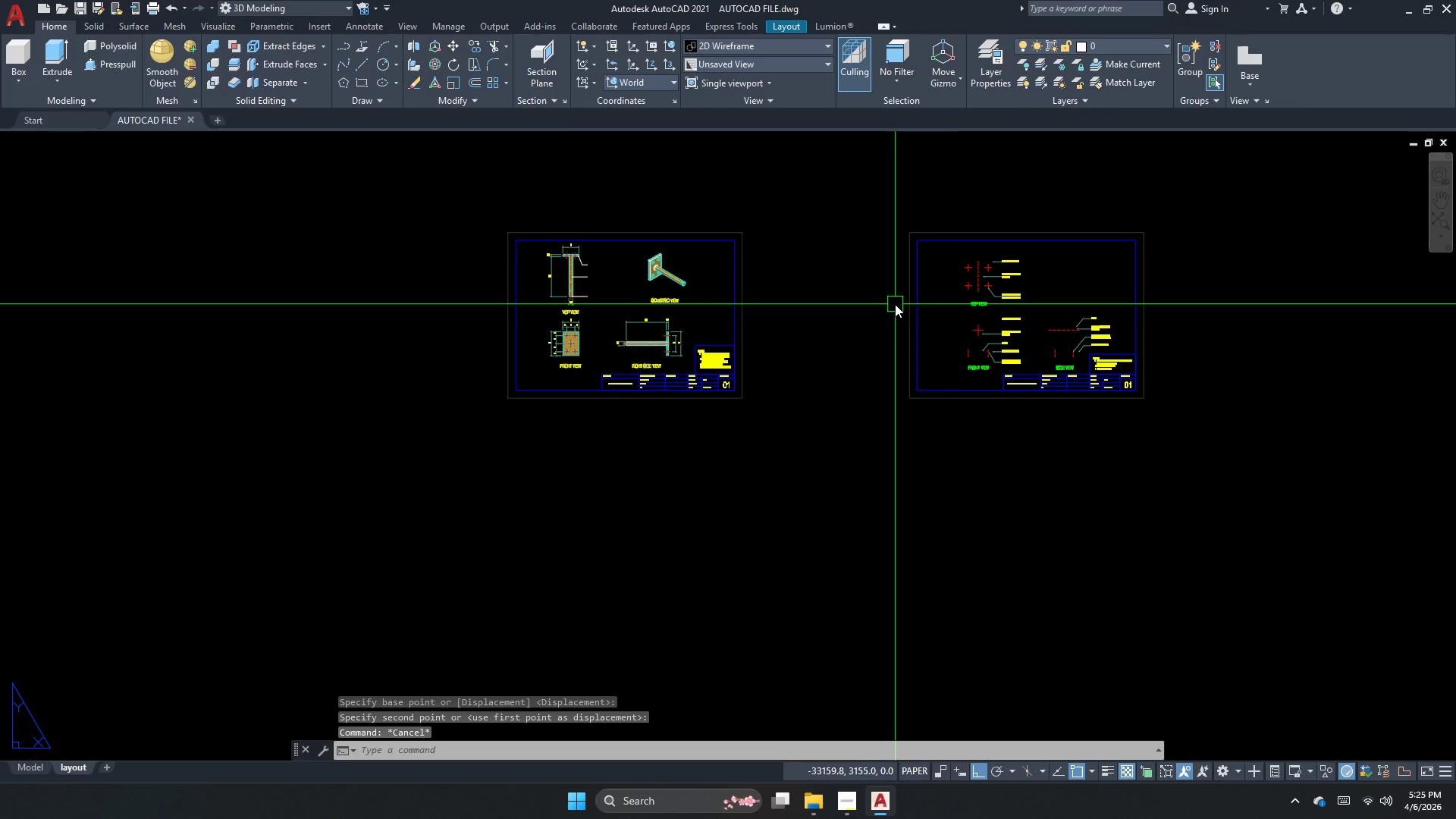 
type(ma )
 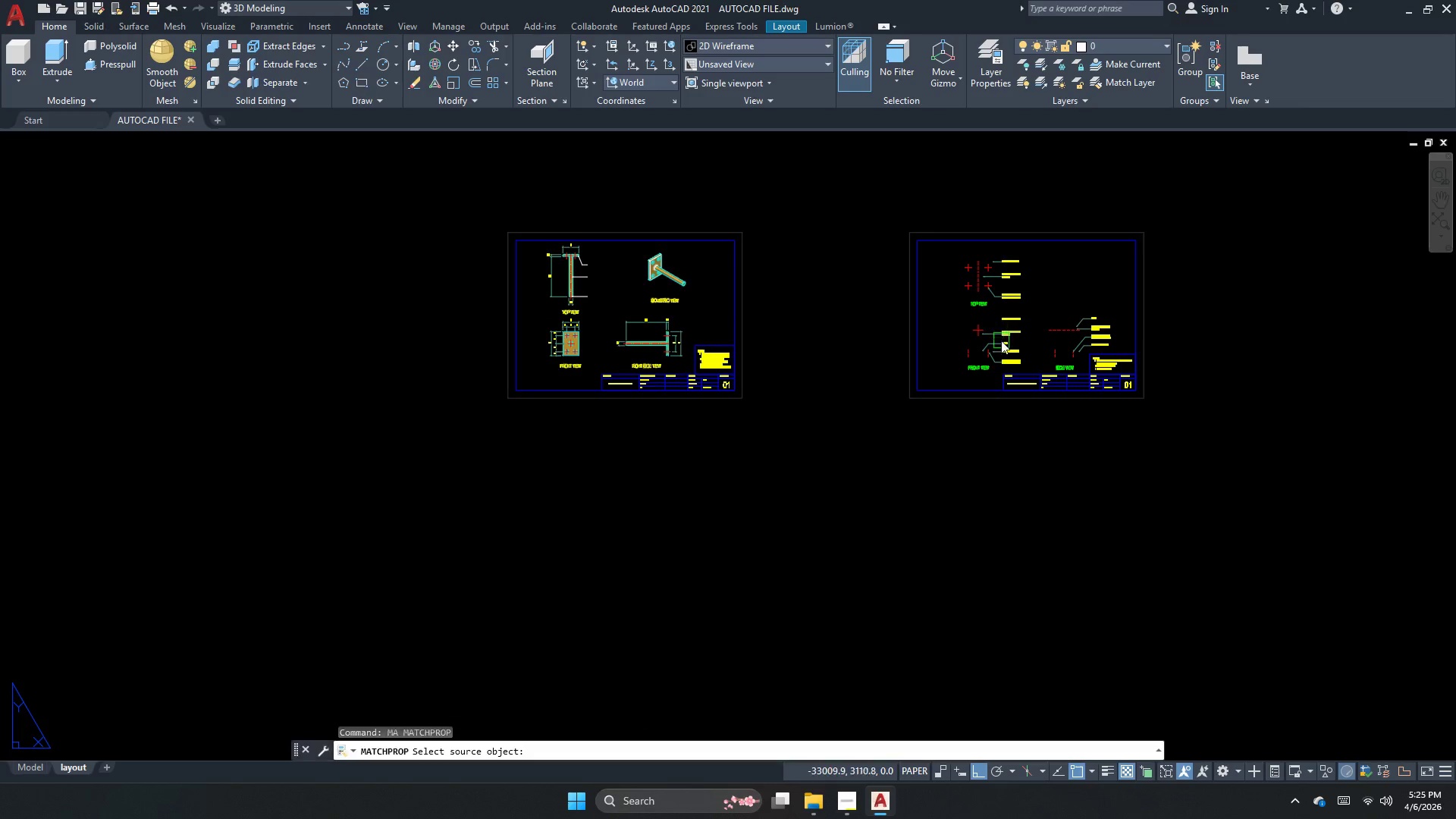 
scroll: coordinate [1001, 347], scroll_direction: up, amount: 4.0
 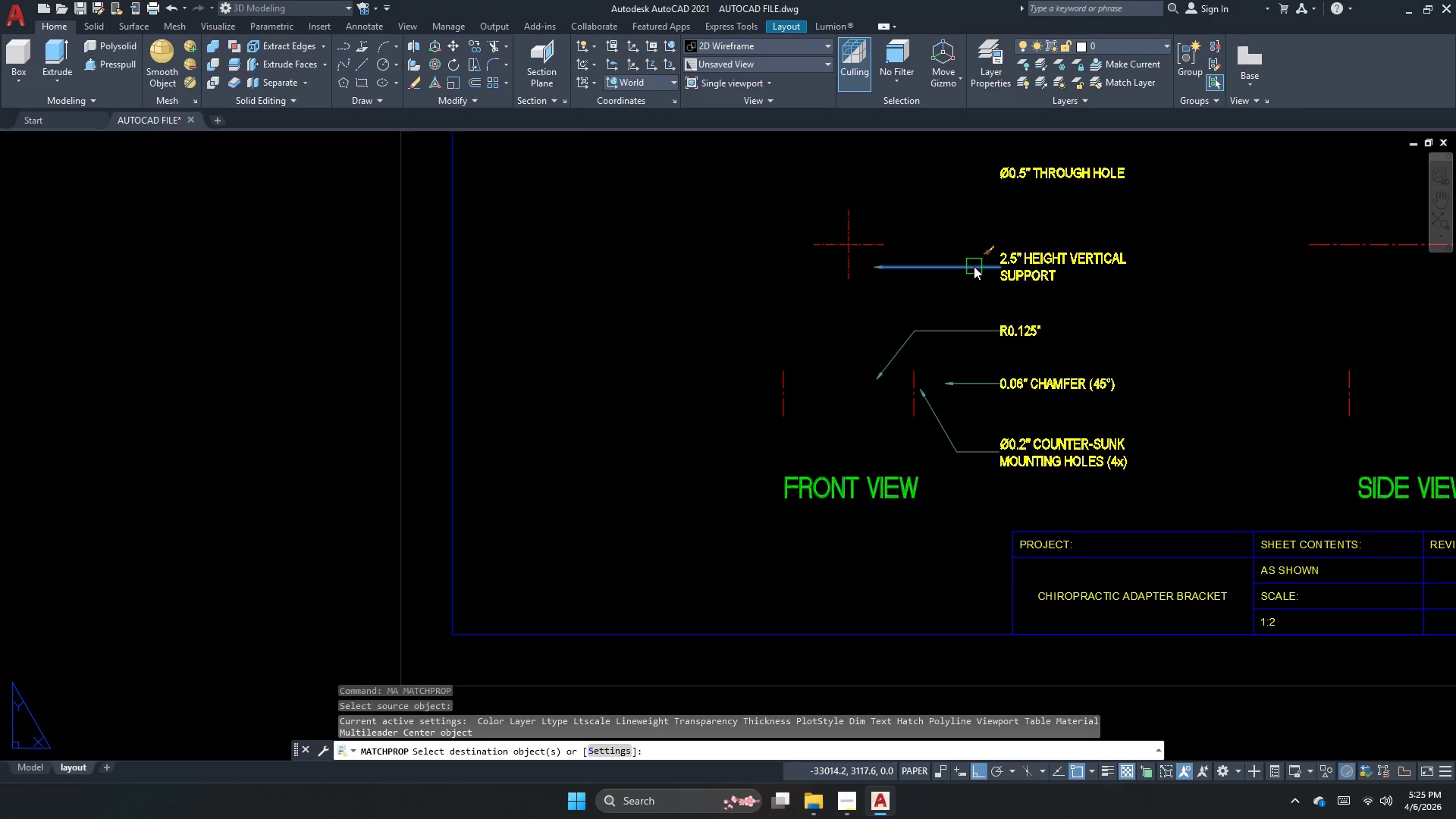 
scroll: coordinate [1063, 312], scroll_direction: down, amount: 3.0
 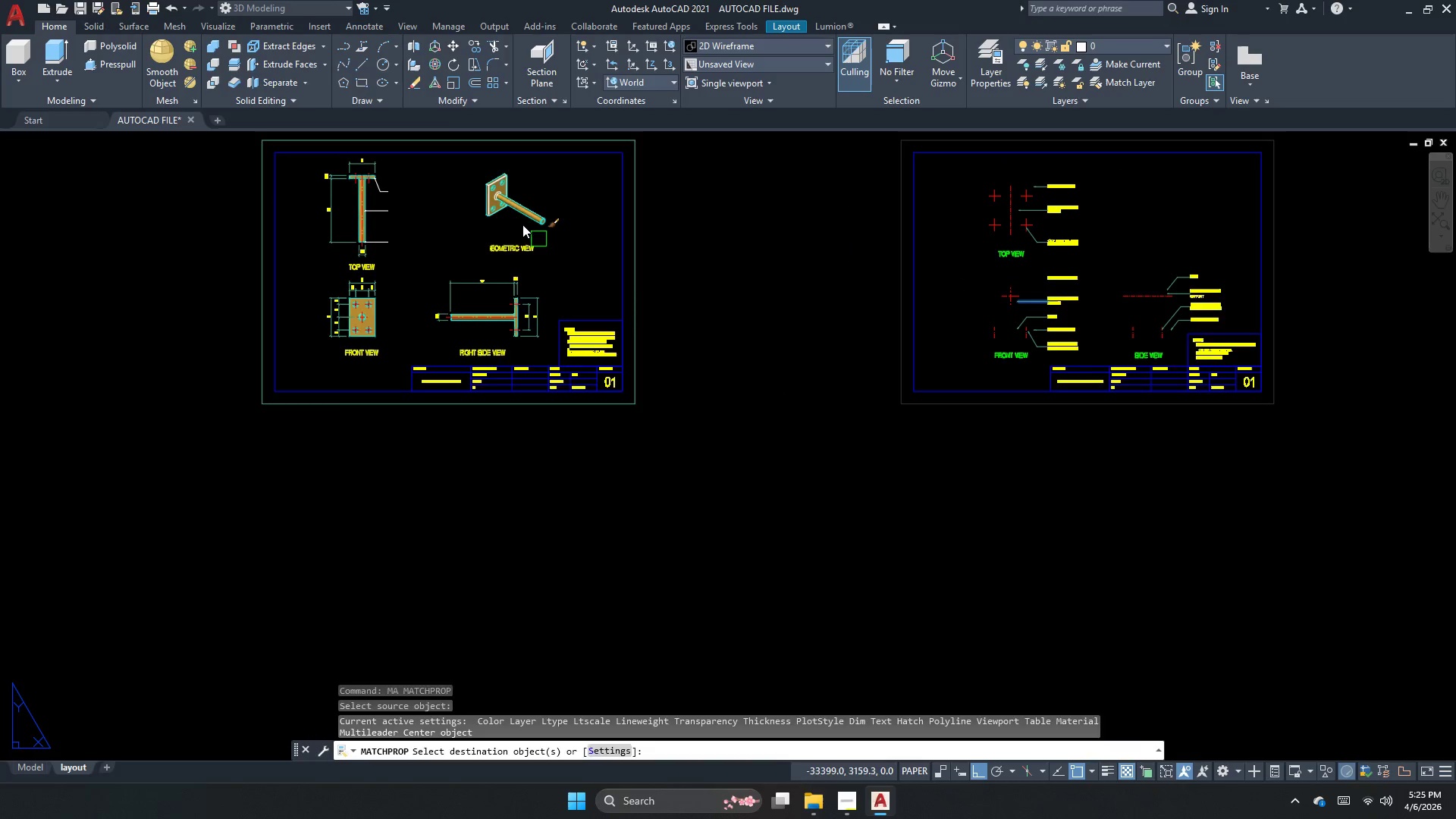 
scroll: coordinate [372, 207], scroll_direction: up, amount: 4.0
 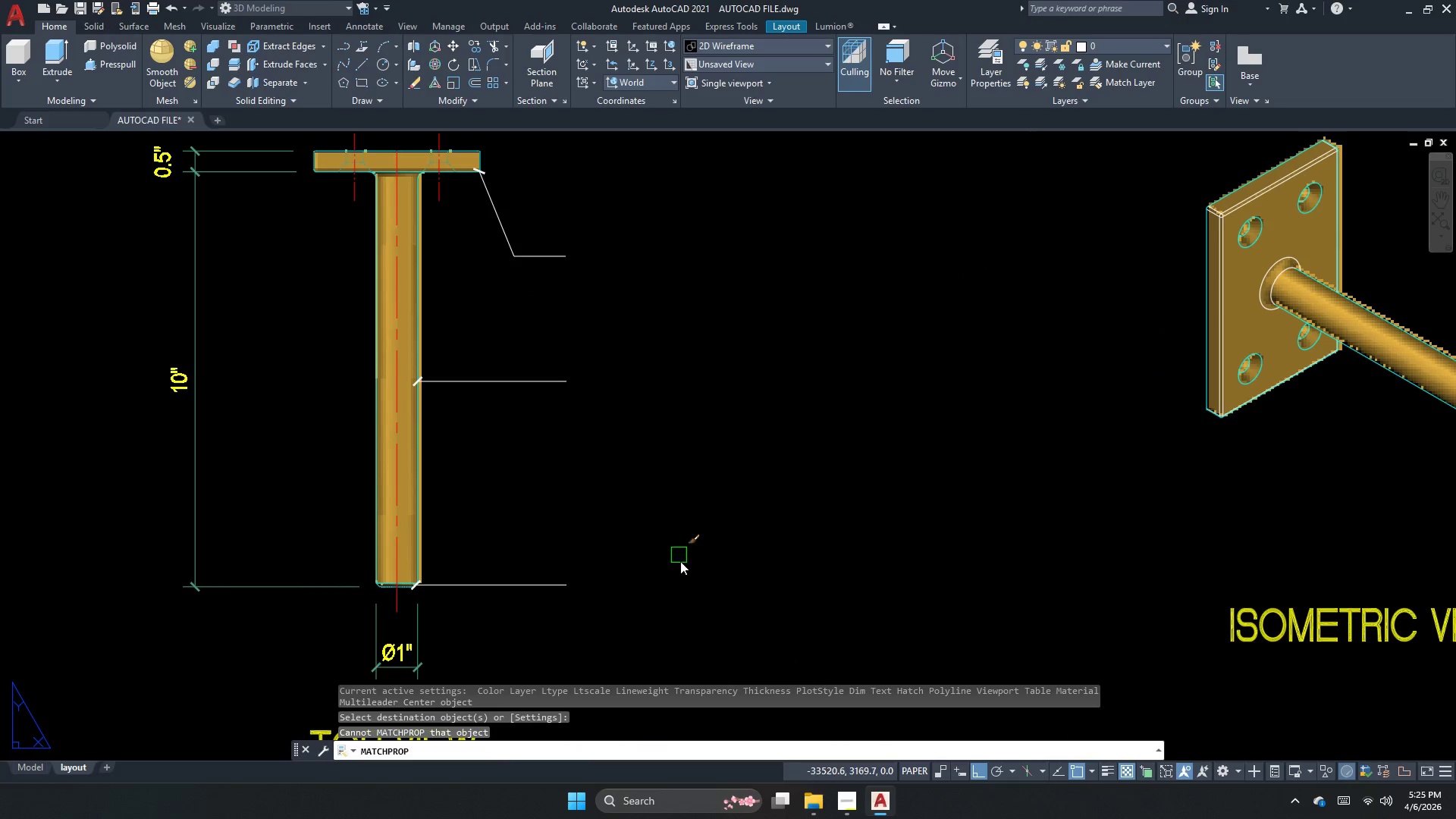 
left_click_drag(start_coordinate=[670, 626], to_coordinate=[626, 541])
 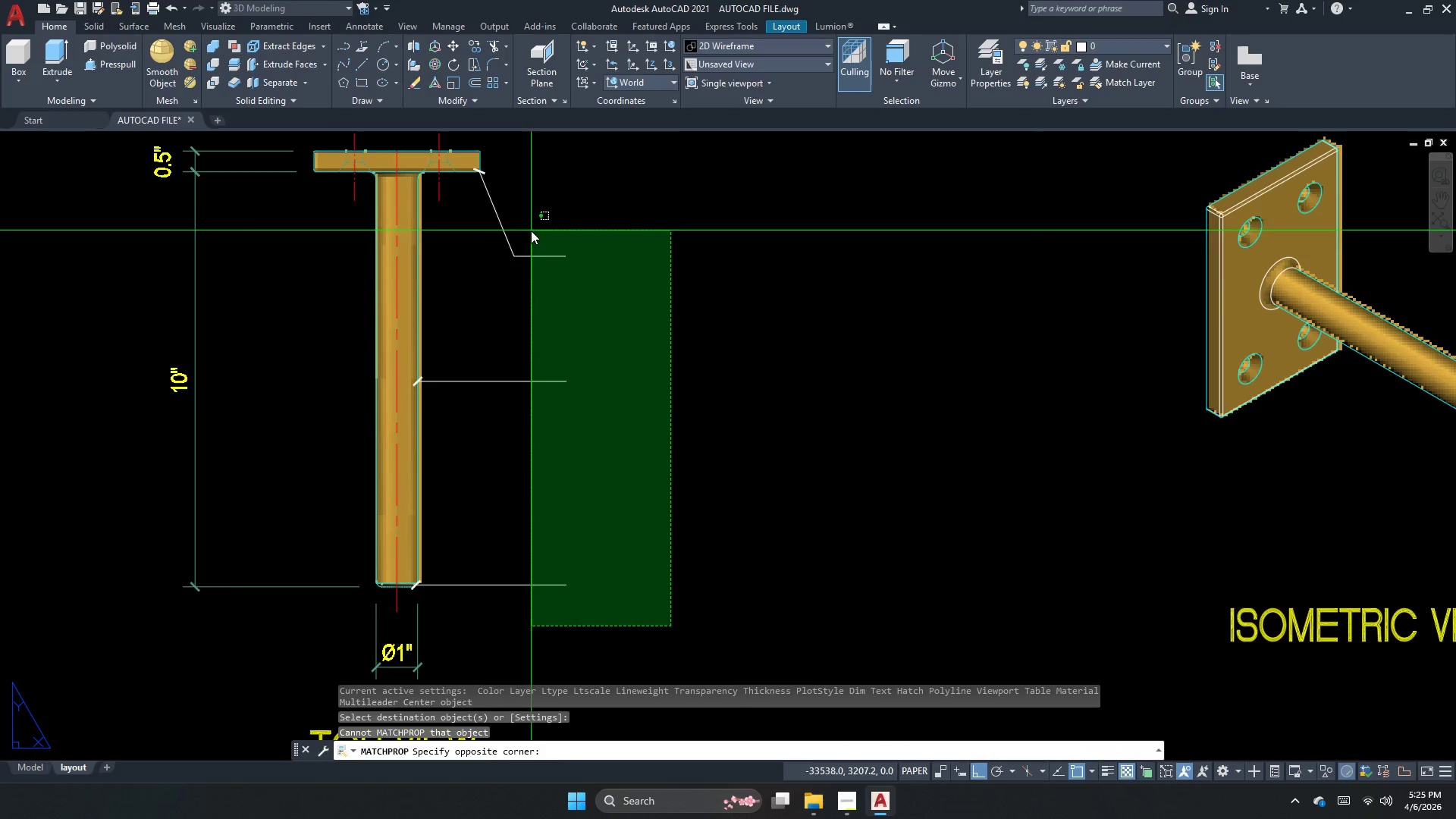 
double_click([513, 216])
 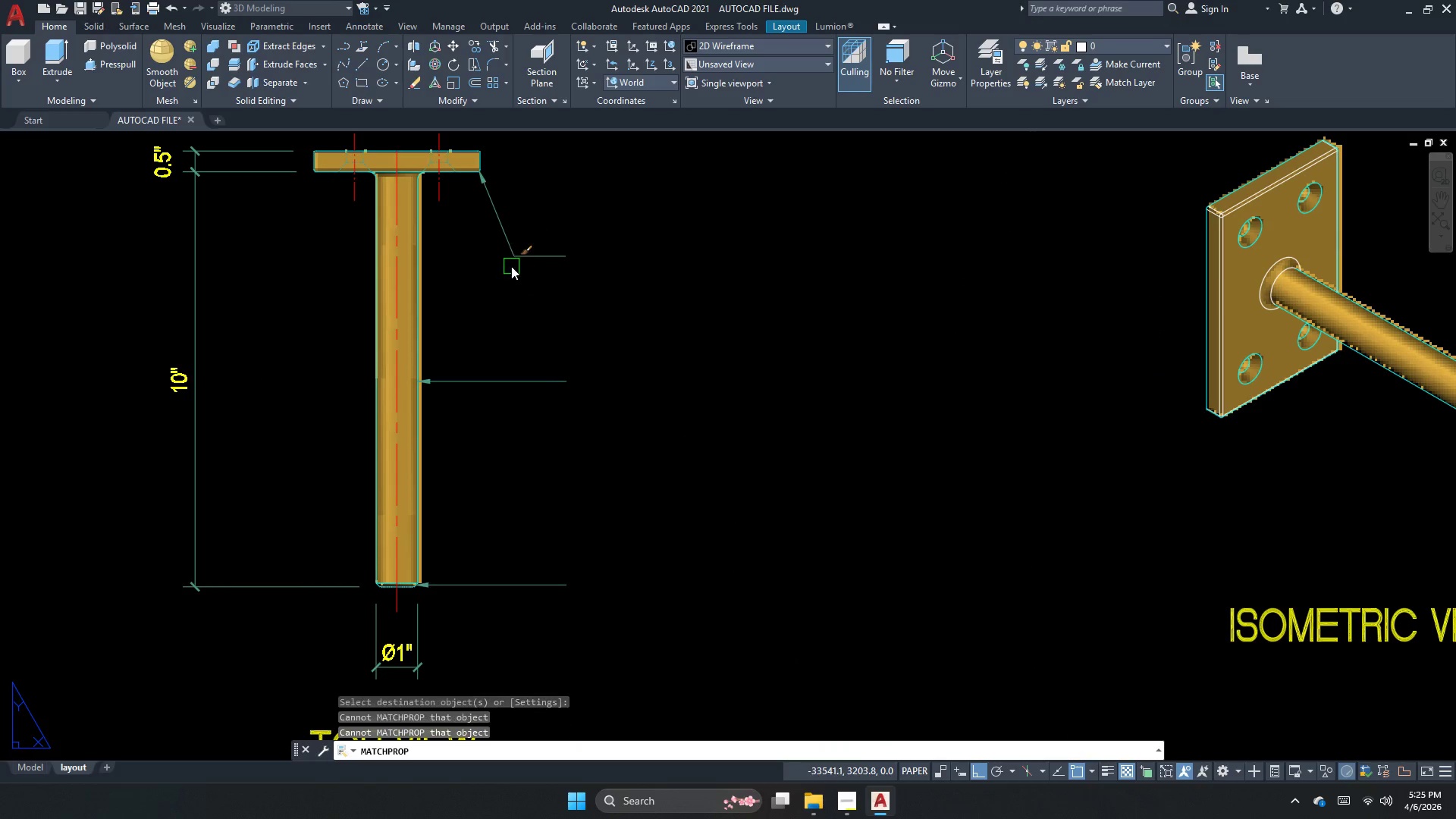 
key(Escape)
 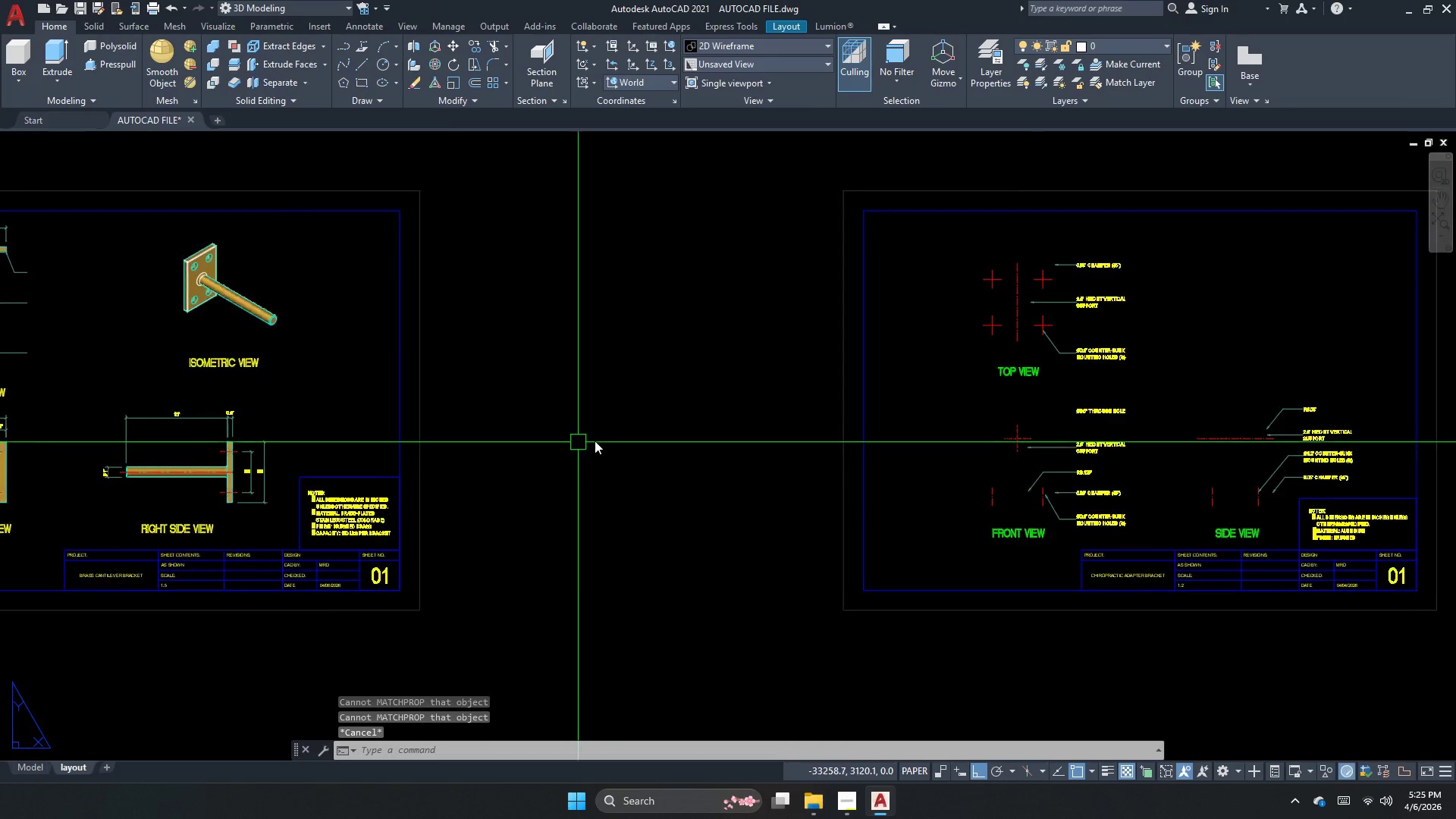 
scroll: coordinate [504, 293], scroll_direction: down, amount: 3.0
 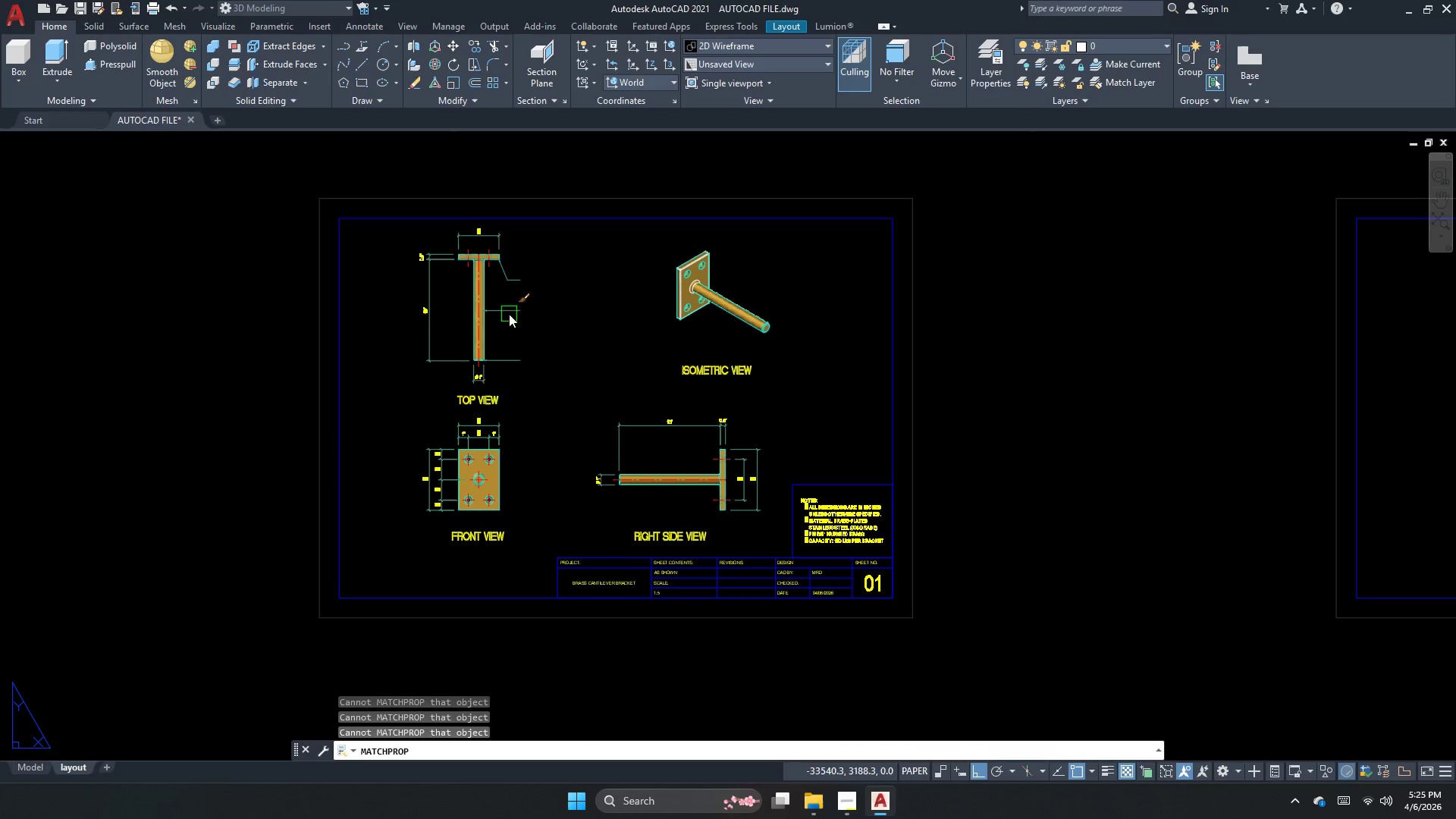 
key(Escape)
 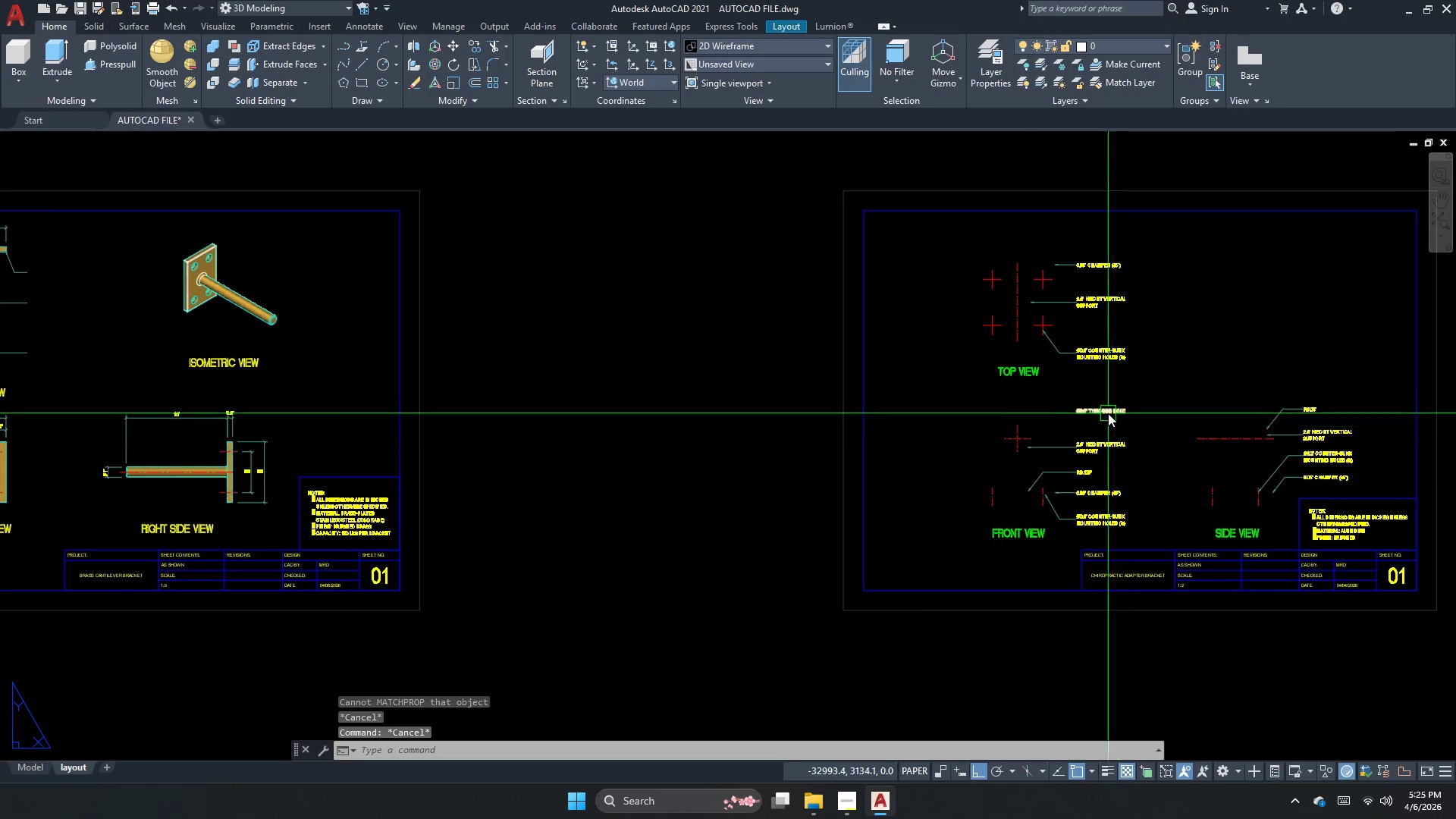 
scroll: coordinate [1106, 410], scroll_direction: up, amount: 2.0
 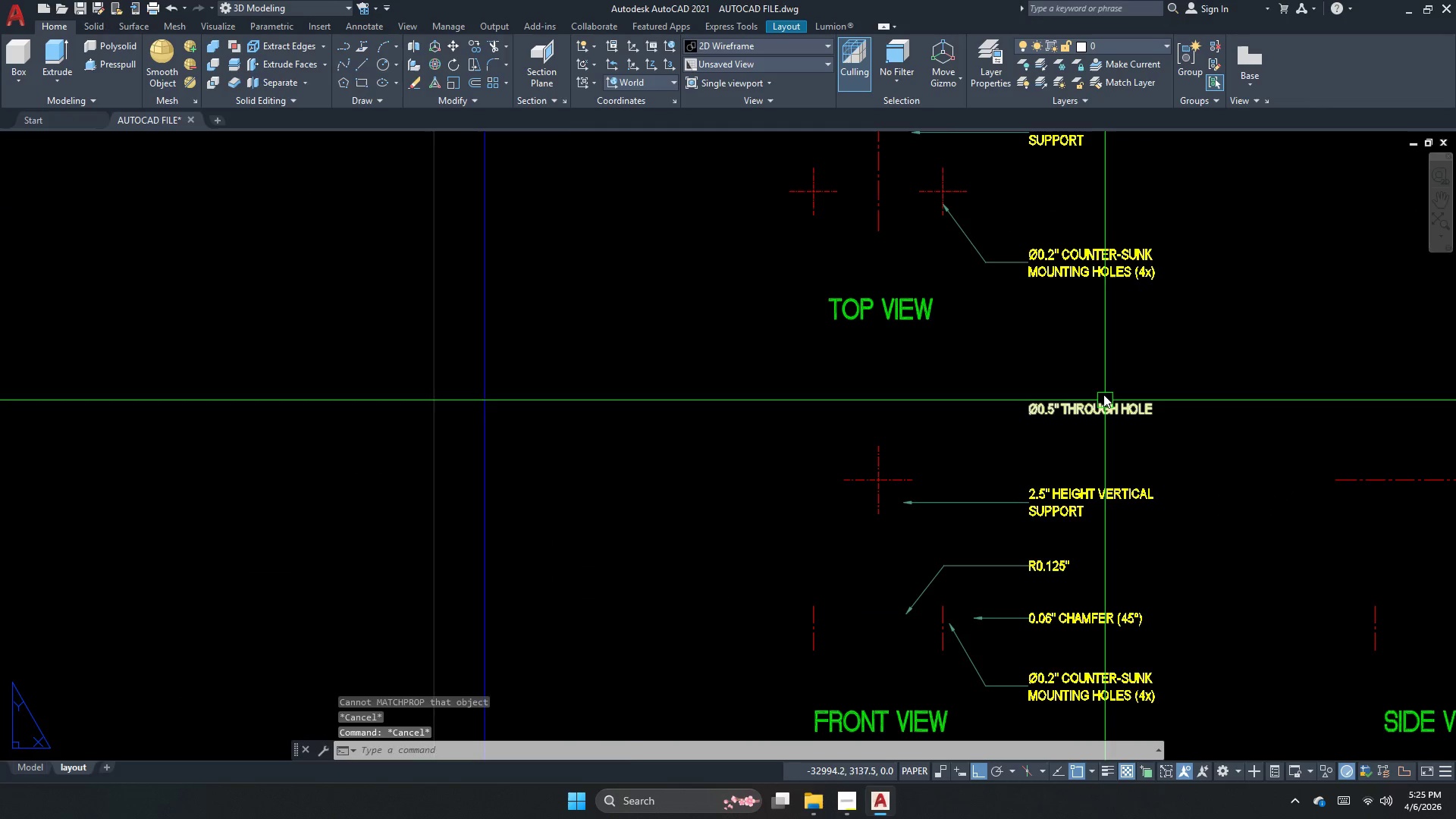 
left_click([1103, 394])
 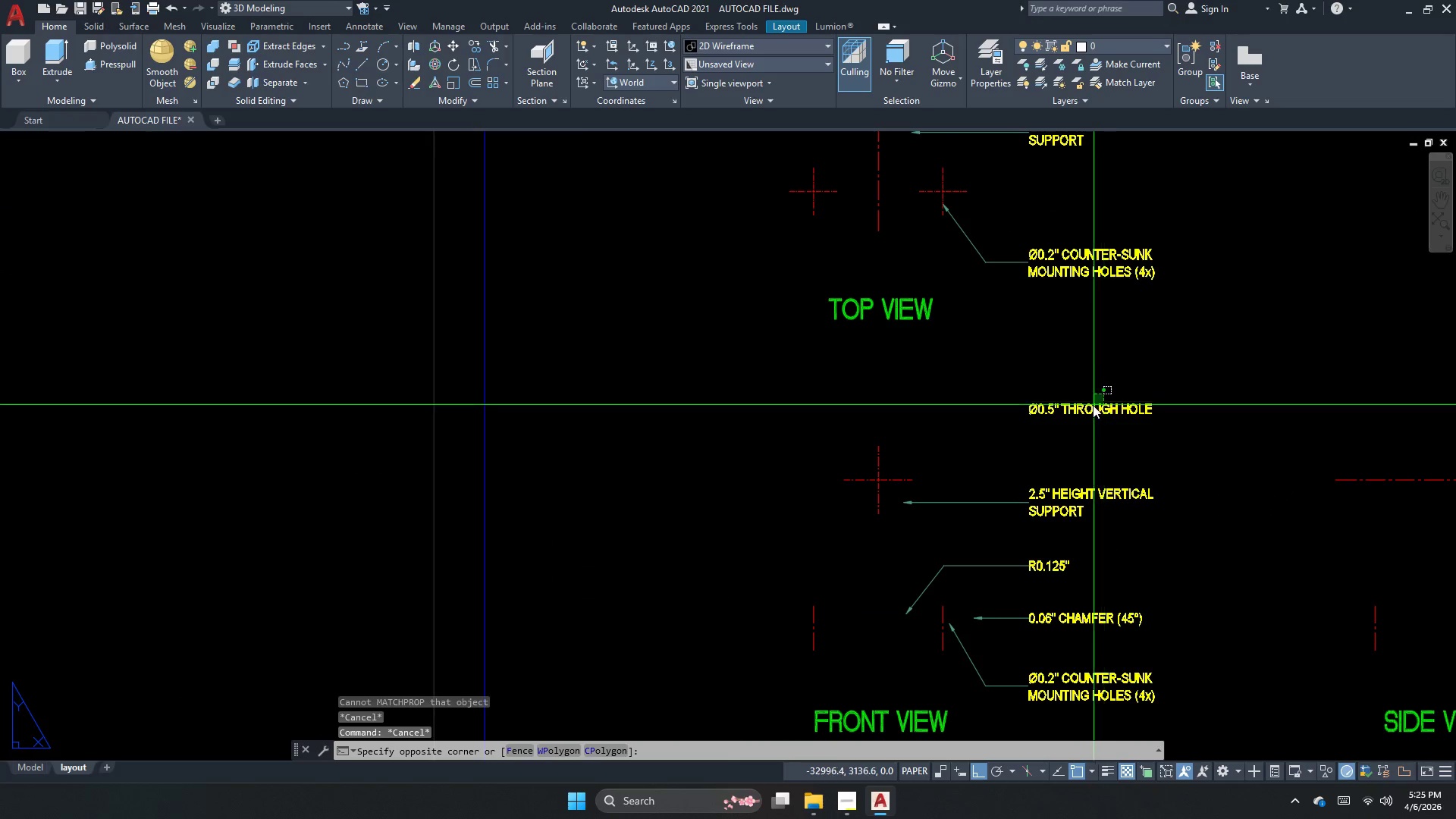 
left_click([1091, 409])
 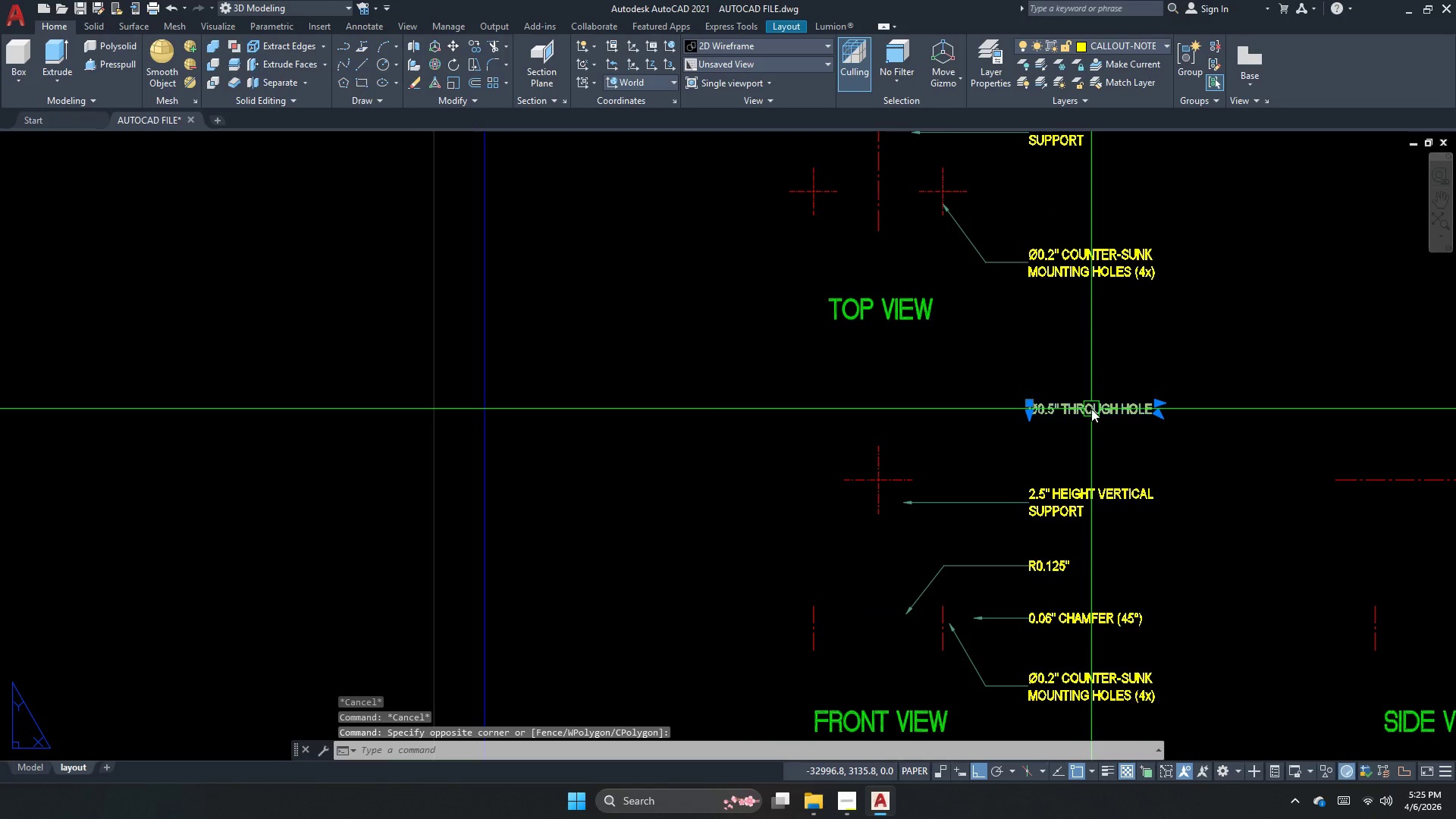 
key(C)
 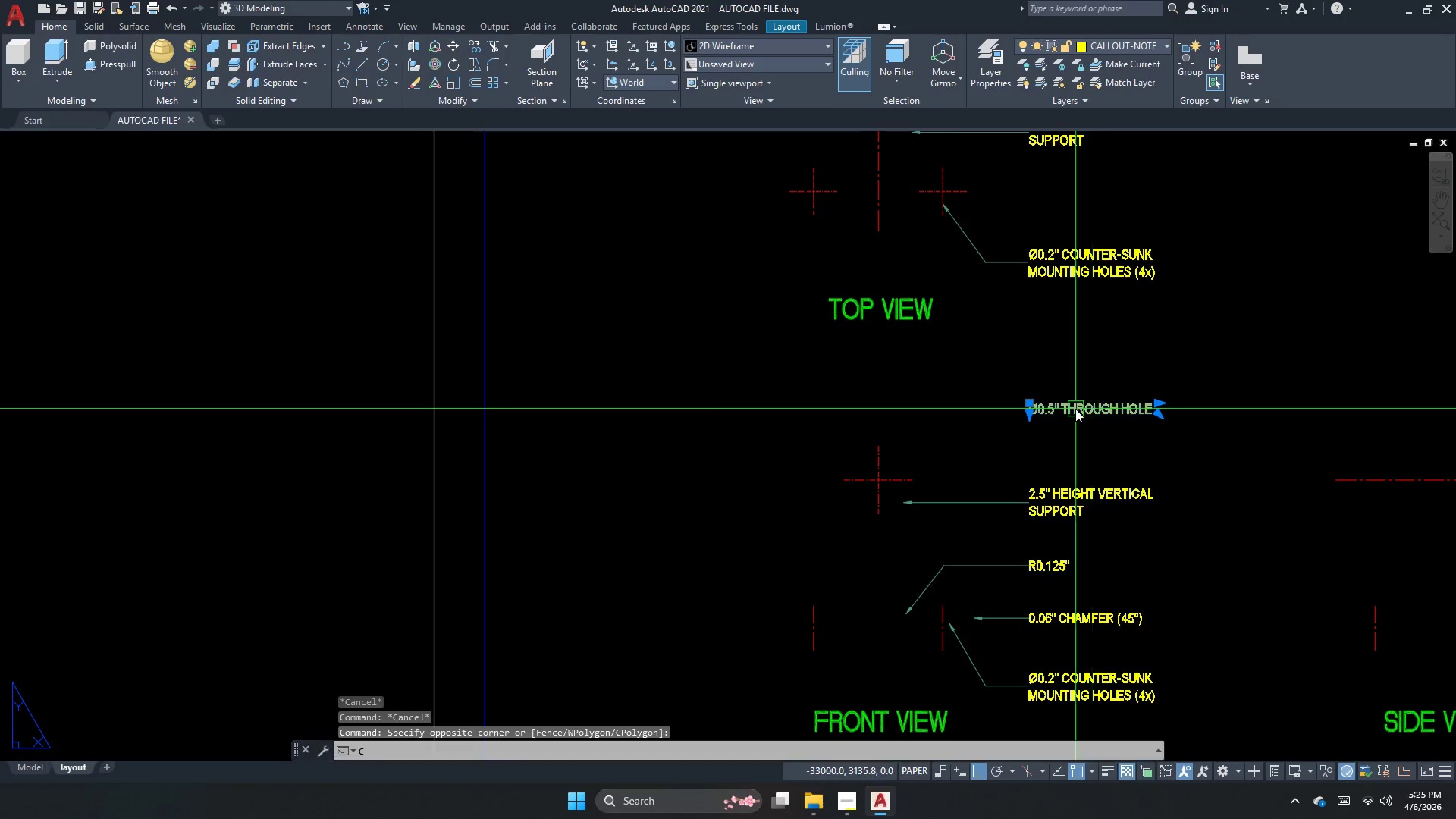 
key(O)
 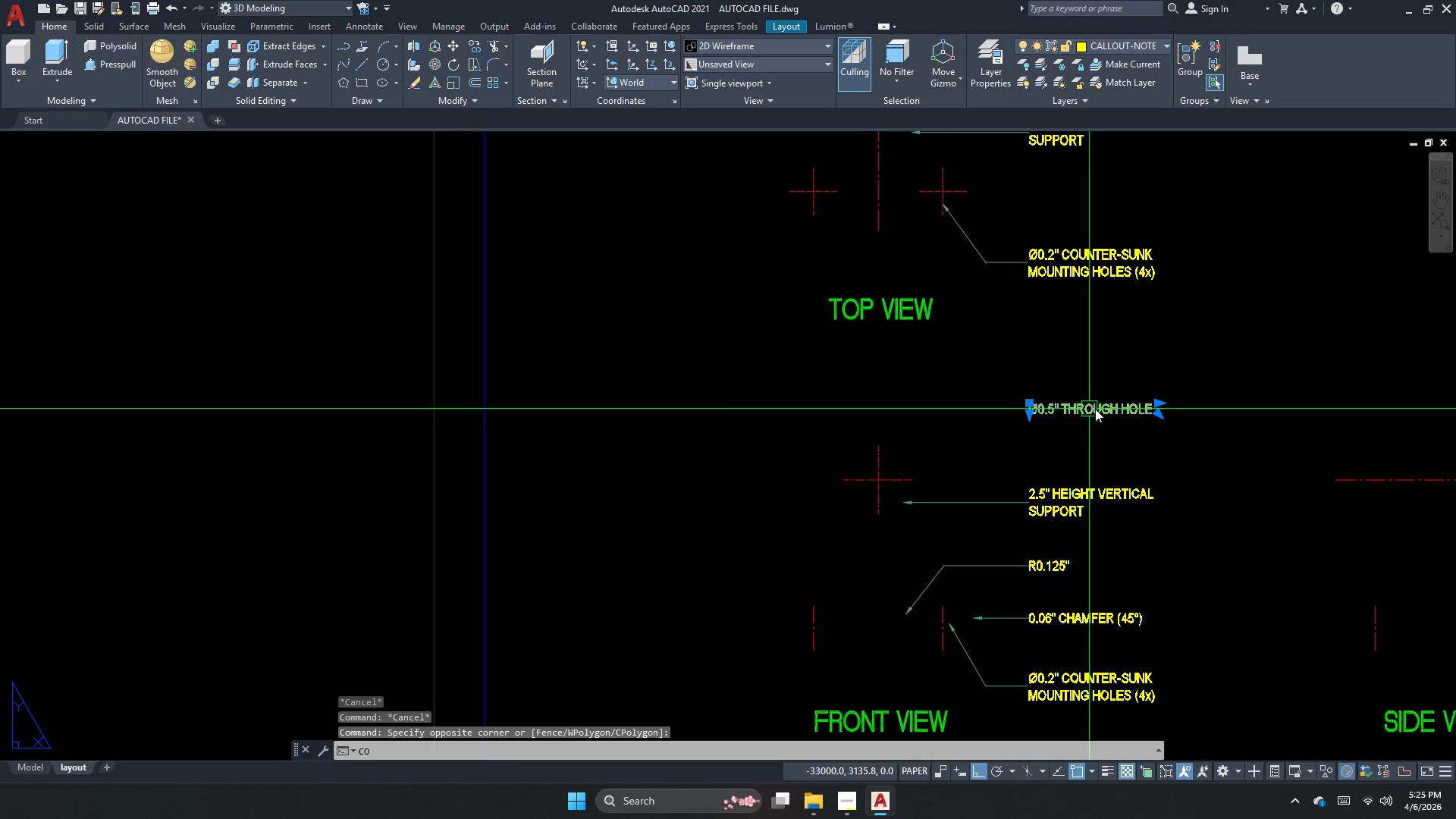 
key(Space)
 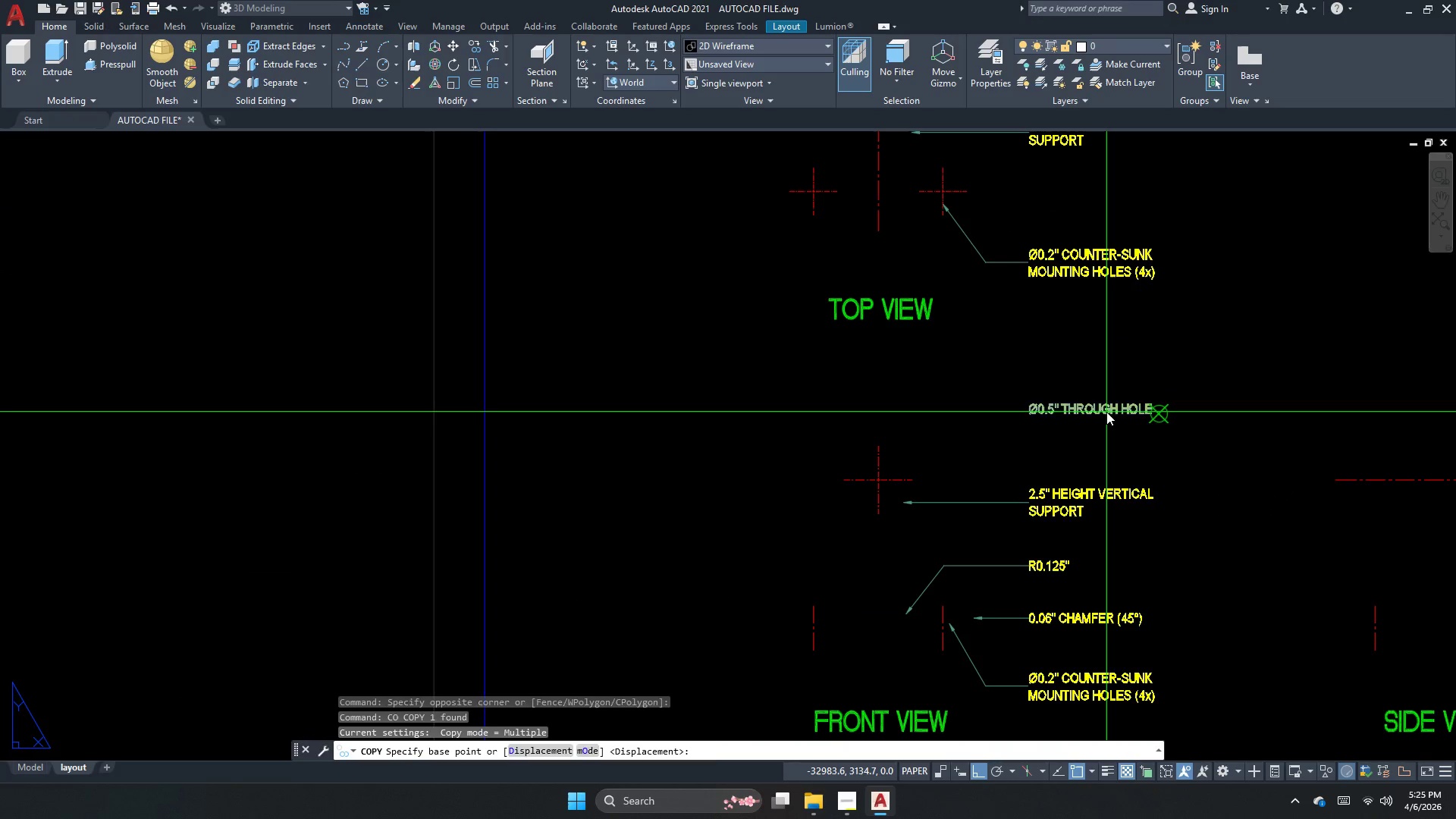 
left_click_drag(start_coordinate=[1106, 412], to_coordinate=[1063, 420])
 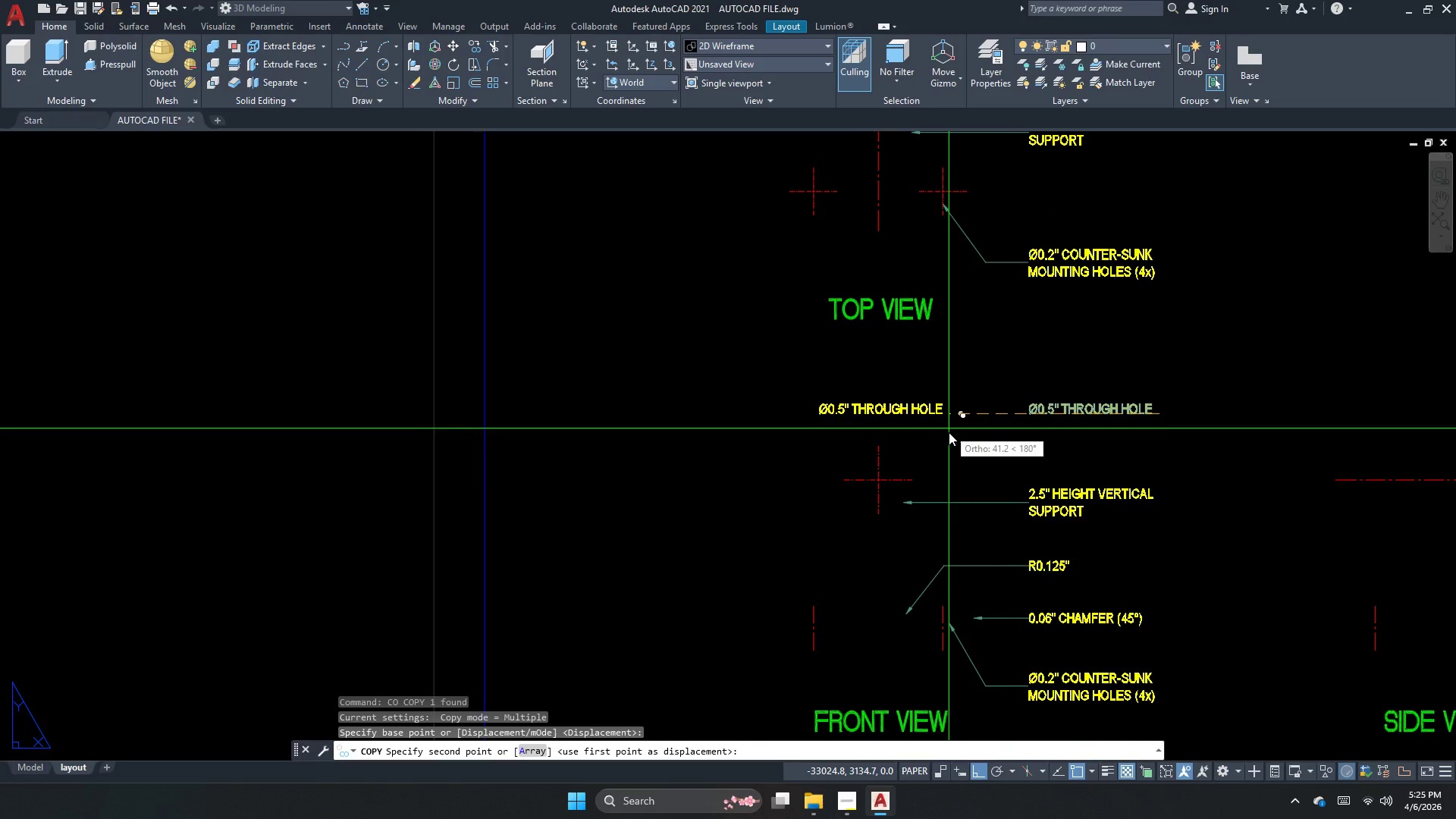 
key(F8)
 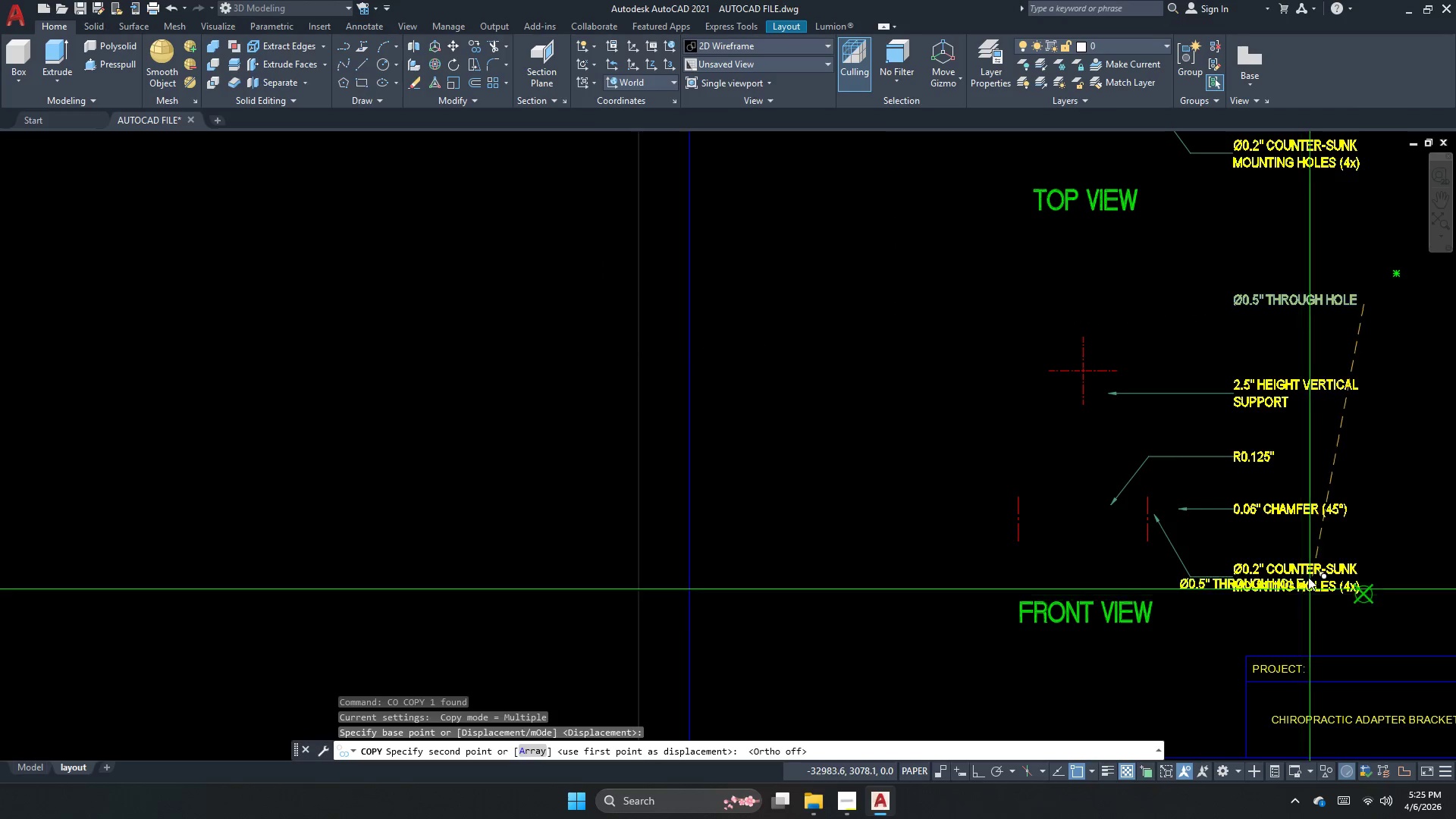 
scroll: coordinate [1155, 324], scroll_direction: none, amount: 0.0
 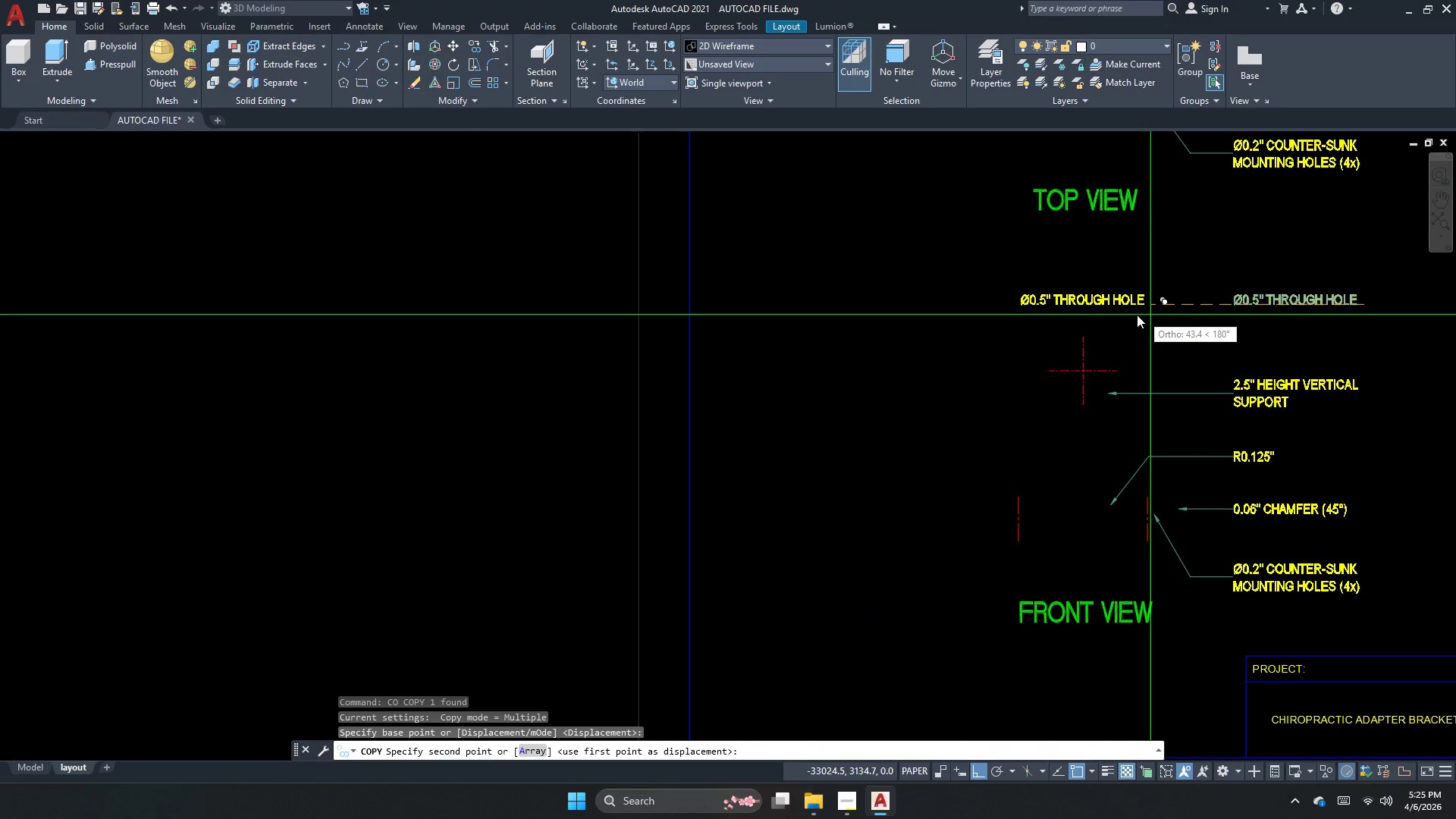 
scroll: coordinate [680, 469], scroll_direction: down, amount: 2.0
 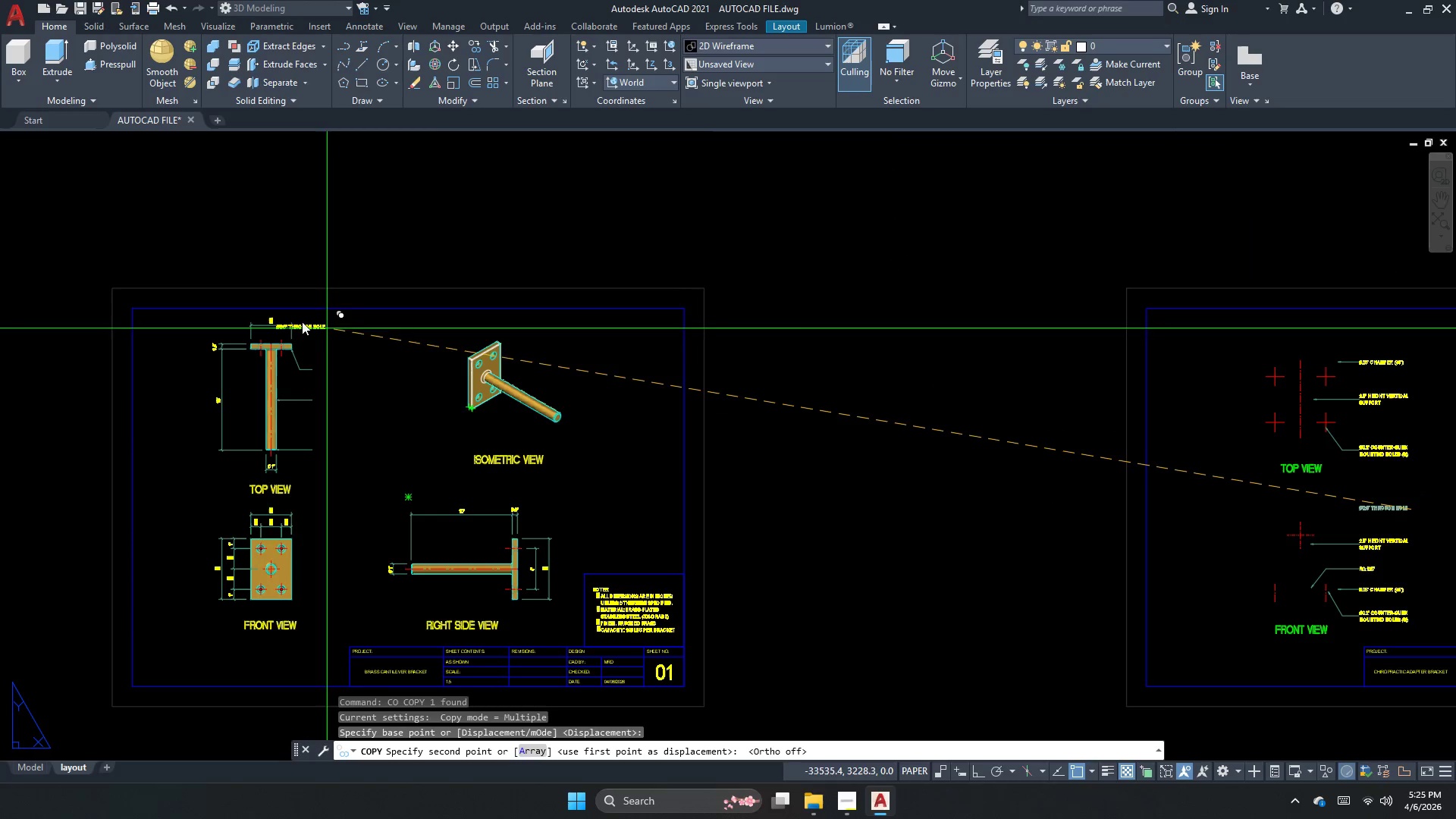 
scroll: coordinate [299, 362], scroll_direction: up, amount: 3.0
 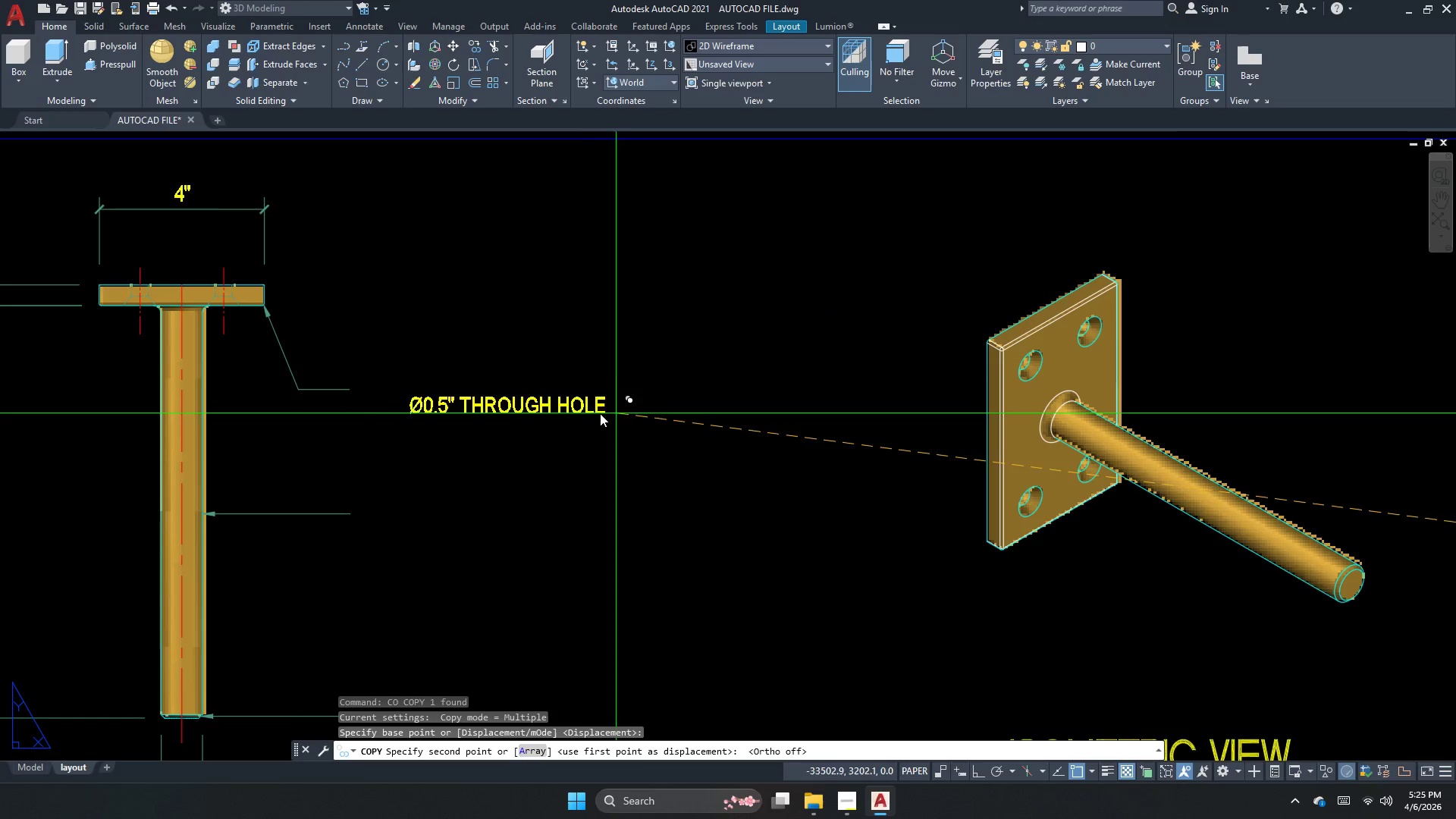 
key(Escape)
 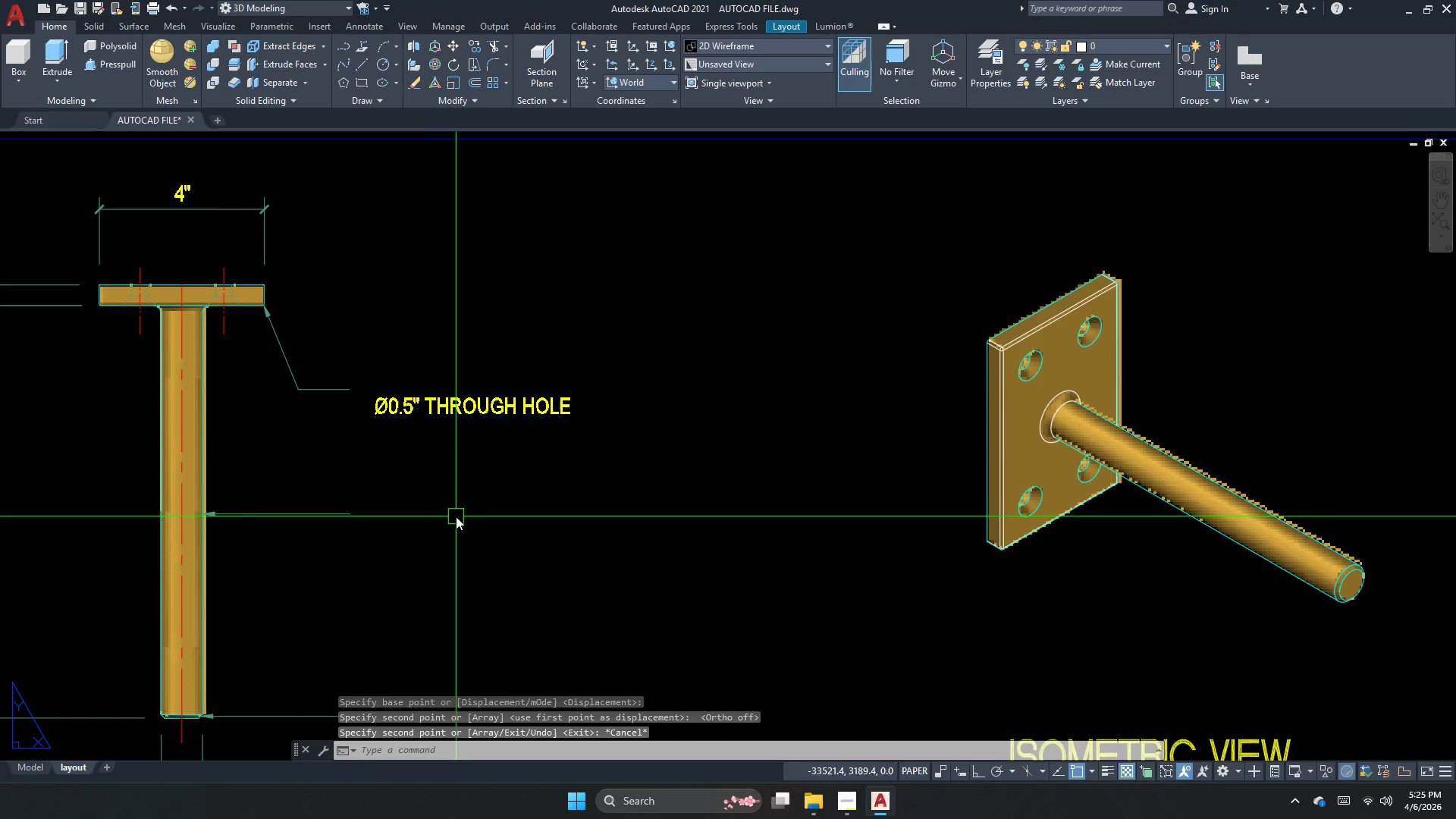 
key(Escape)
 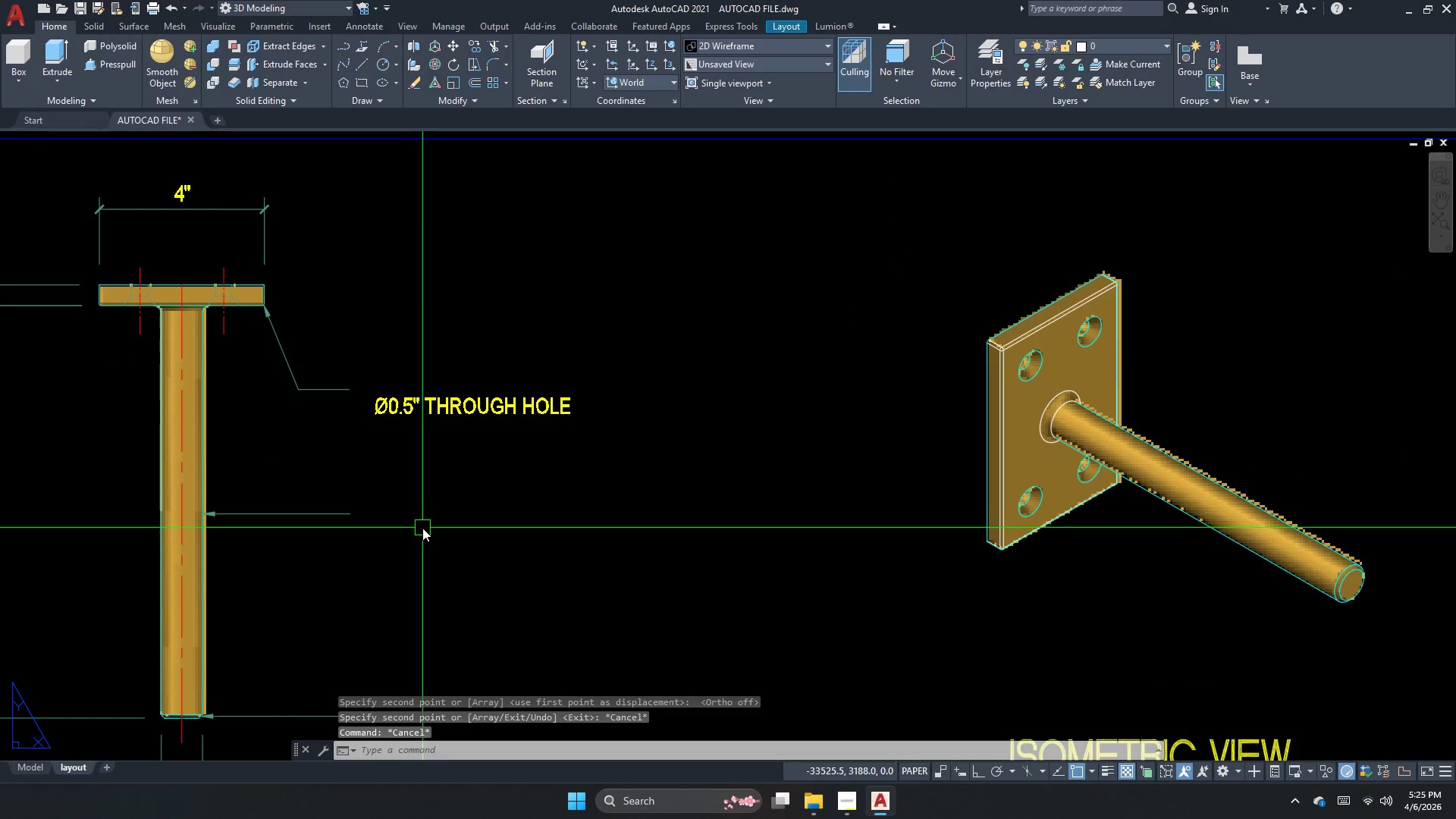 
key(Escape)
 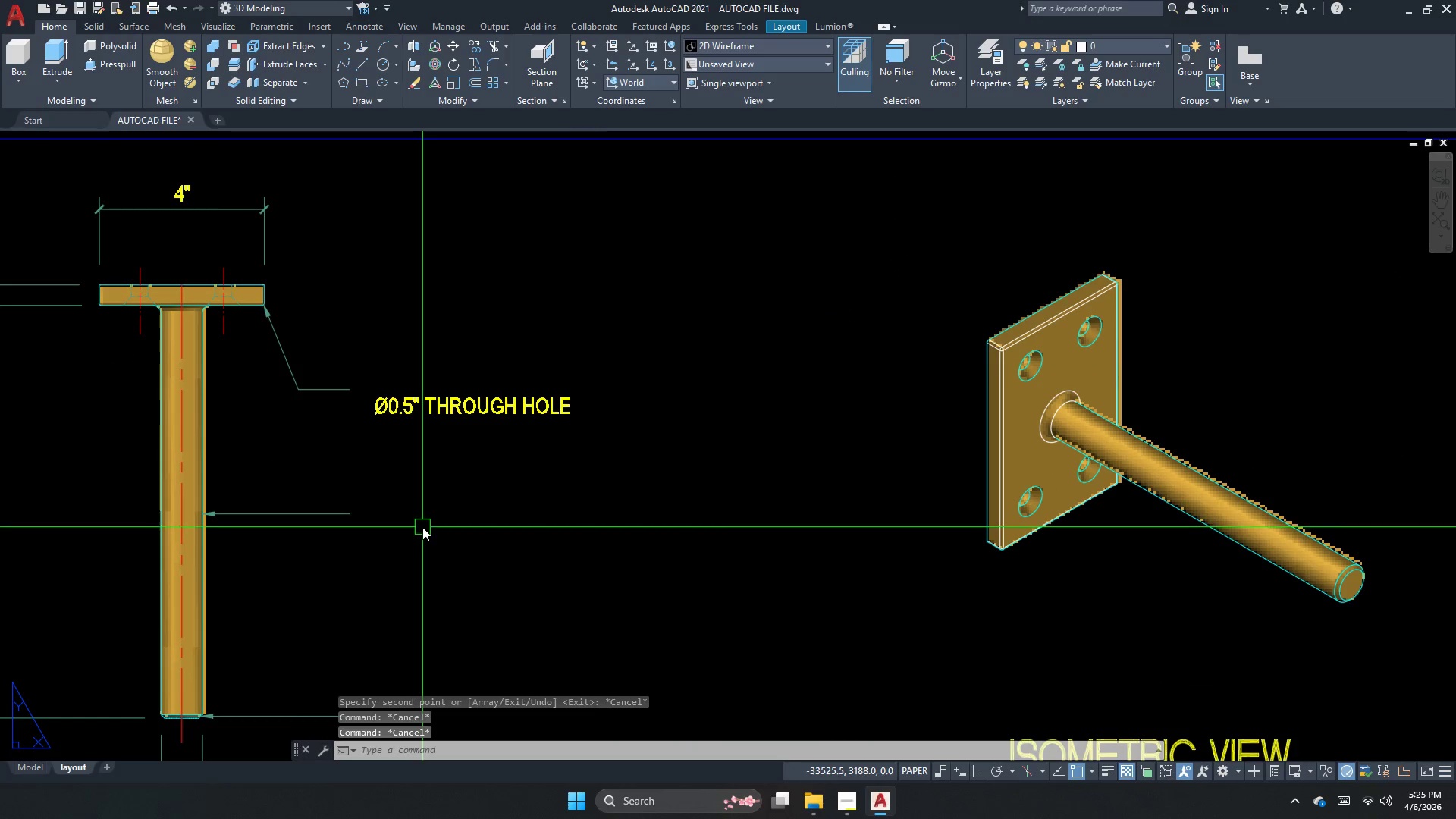 
key(Q)
 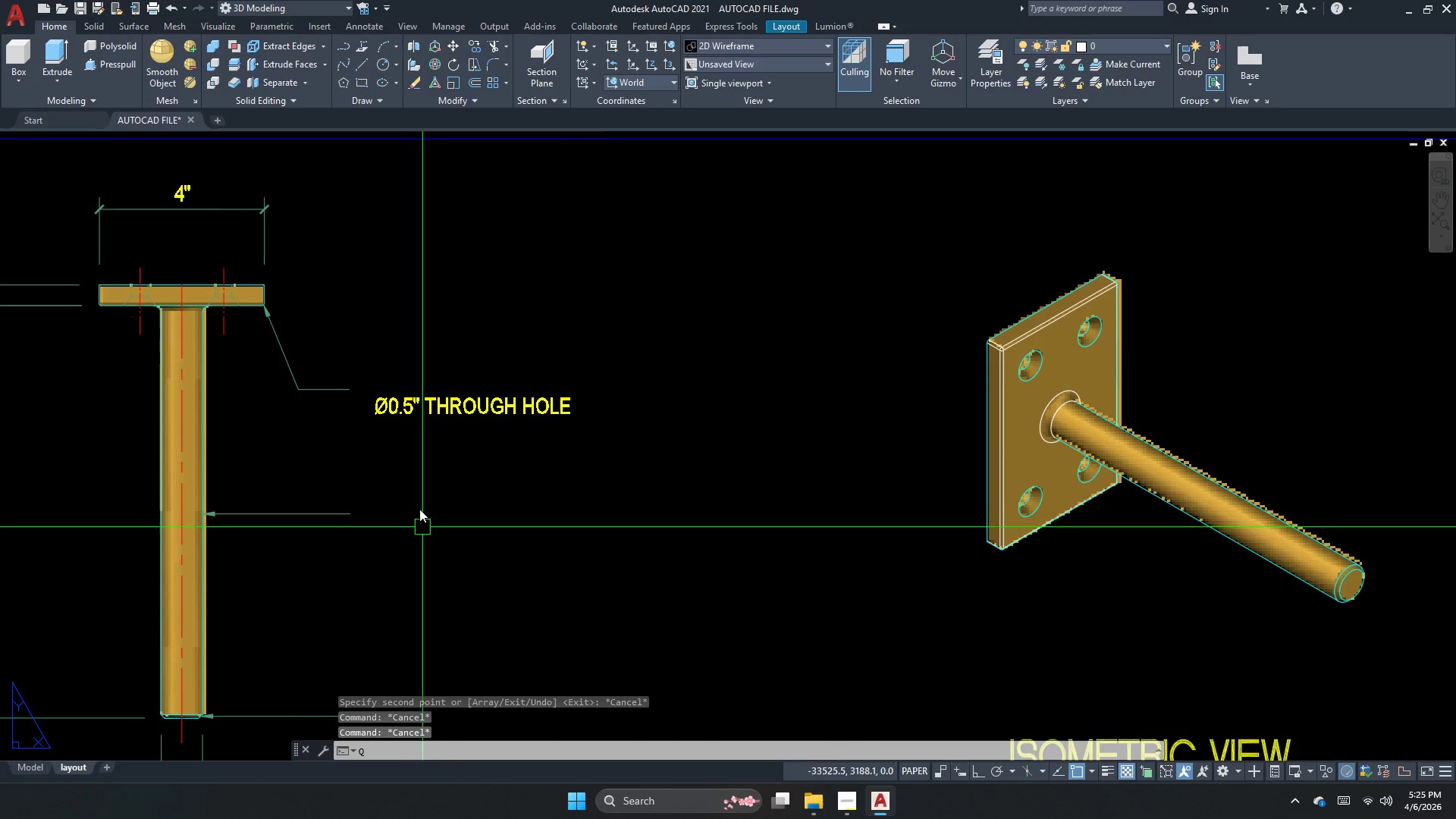 
key(Space)
 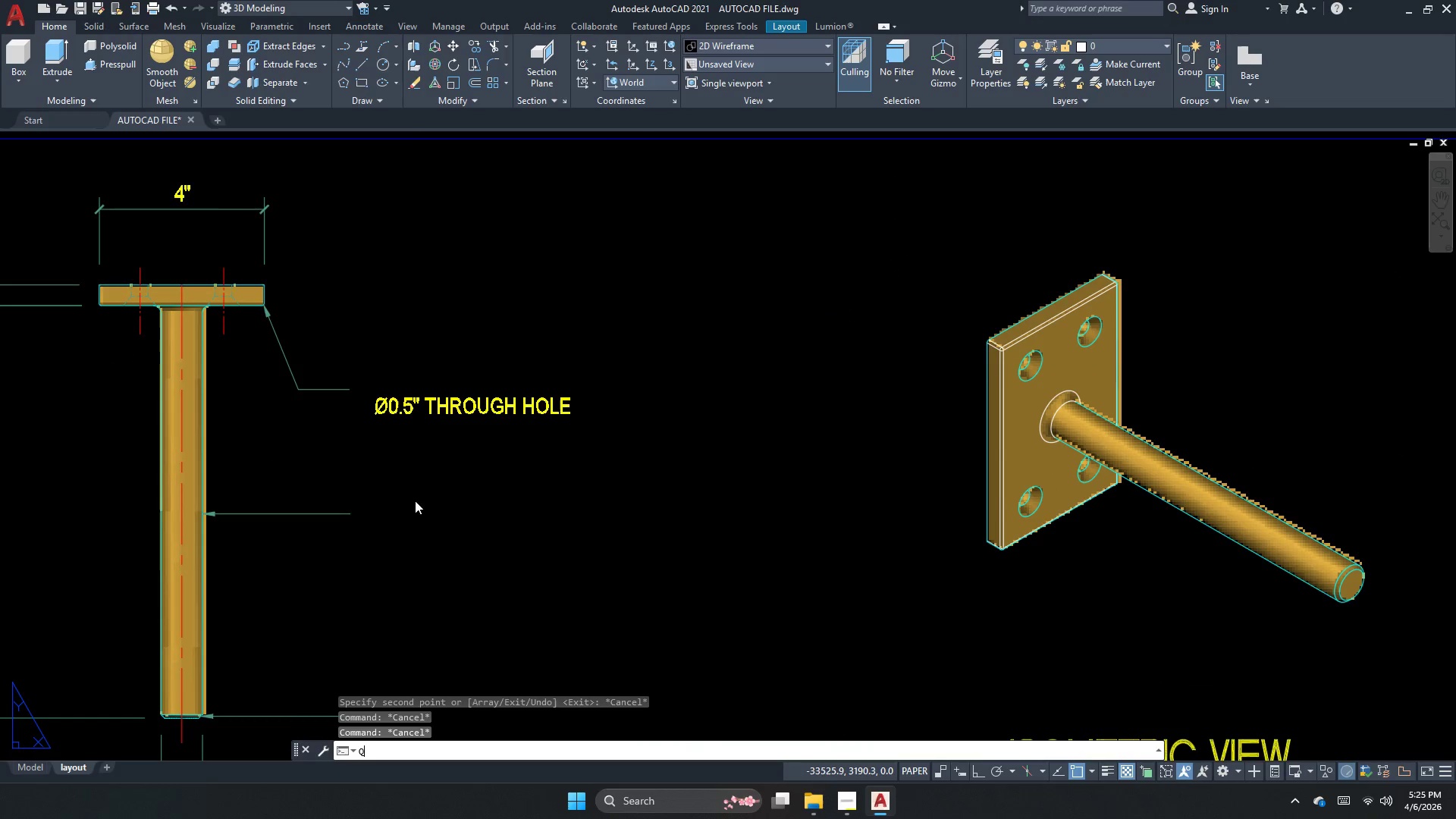 
key(Escape)
 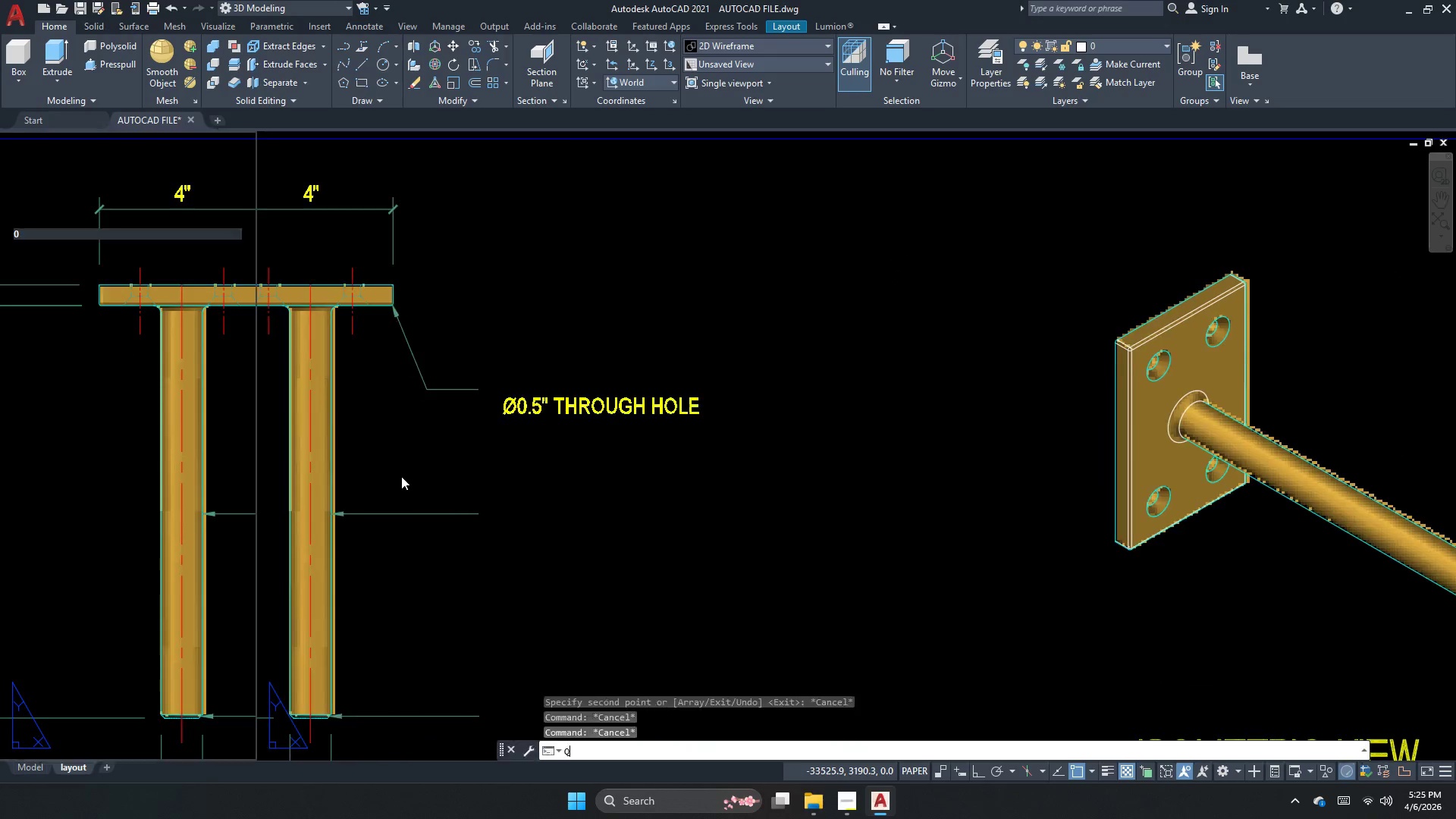 
key(Escape)
 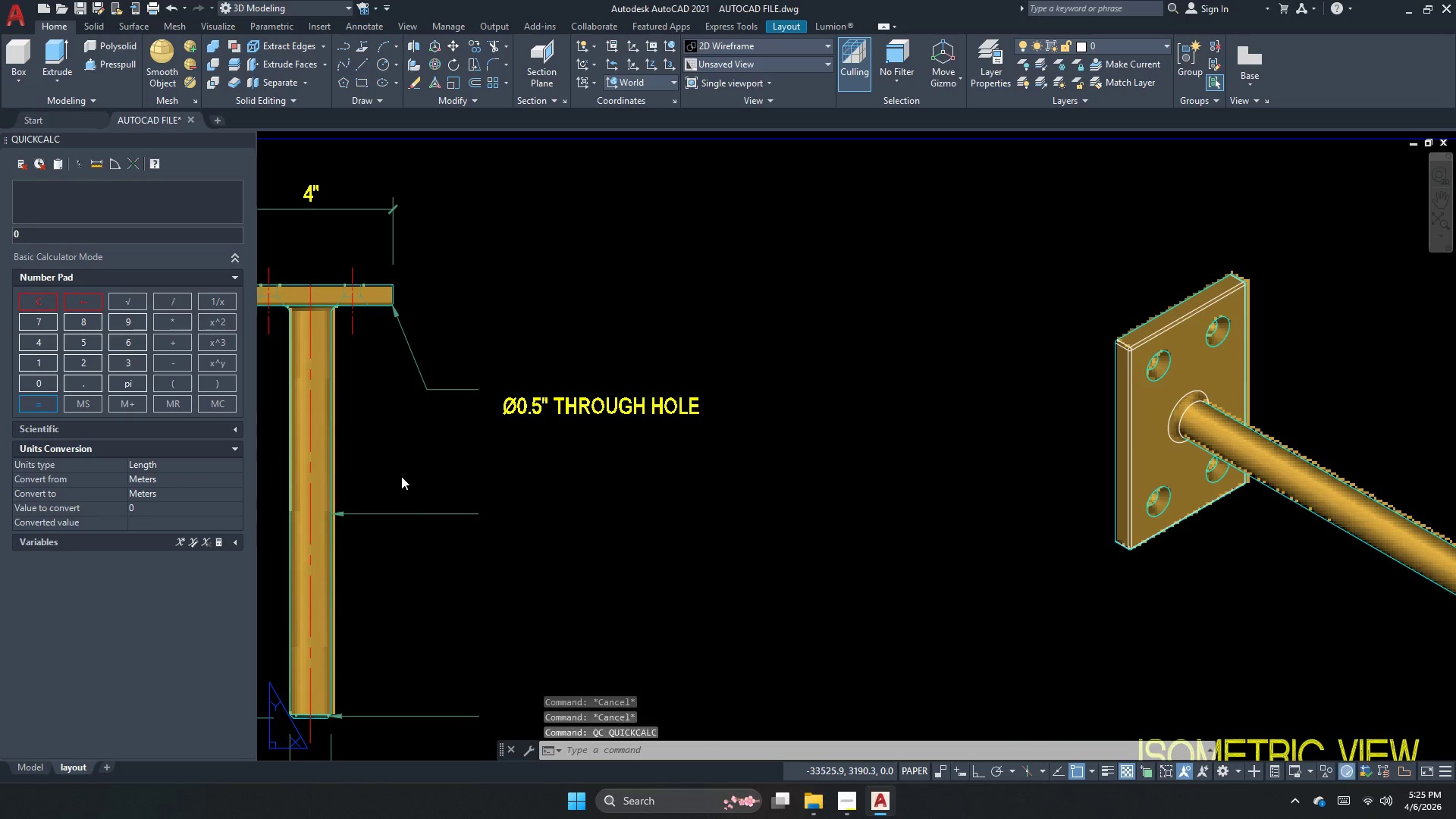 
key(Escape)
 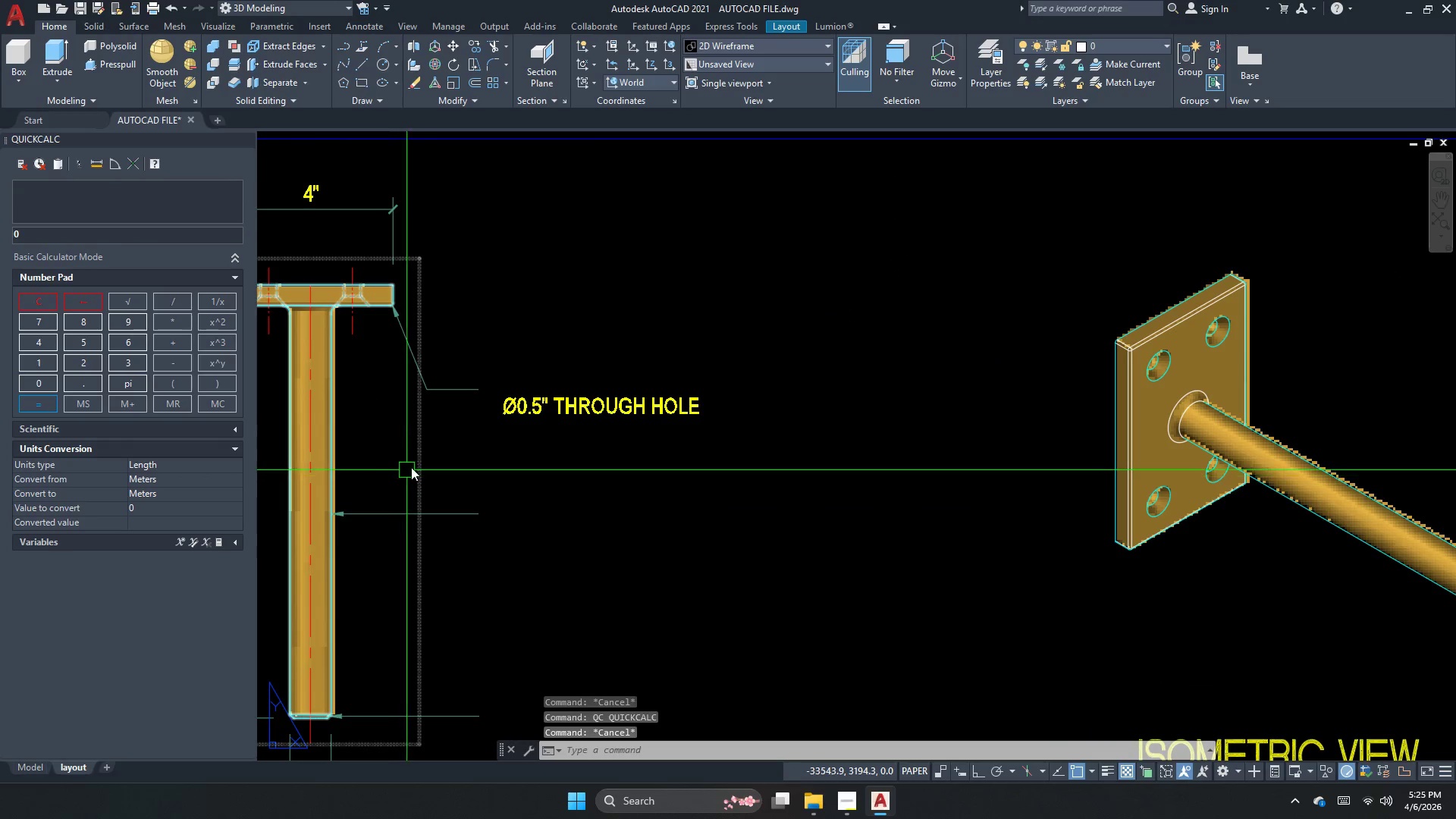 
key(Escape)
 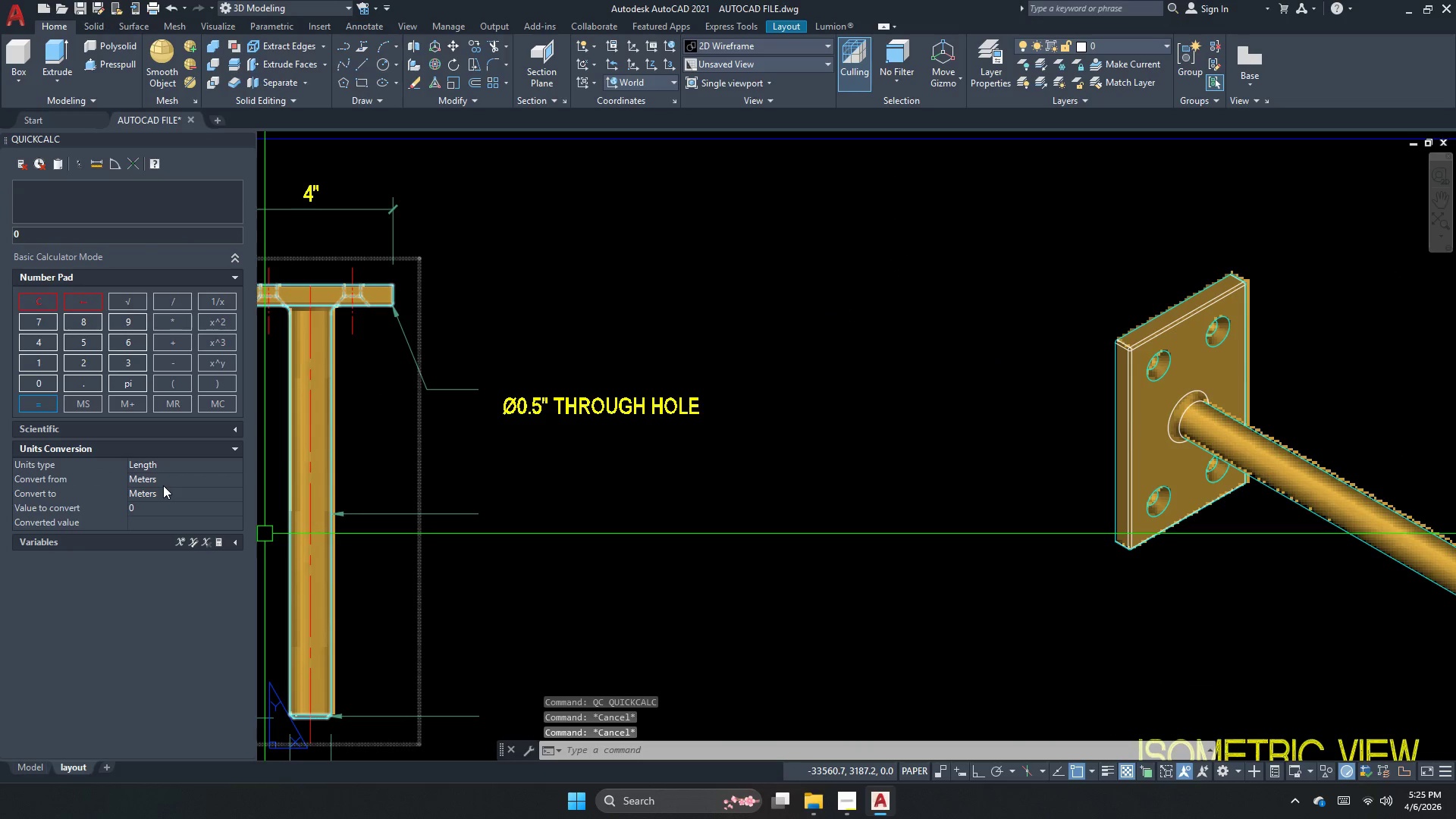 
double_click([163, 484])
 